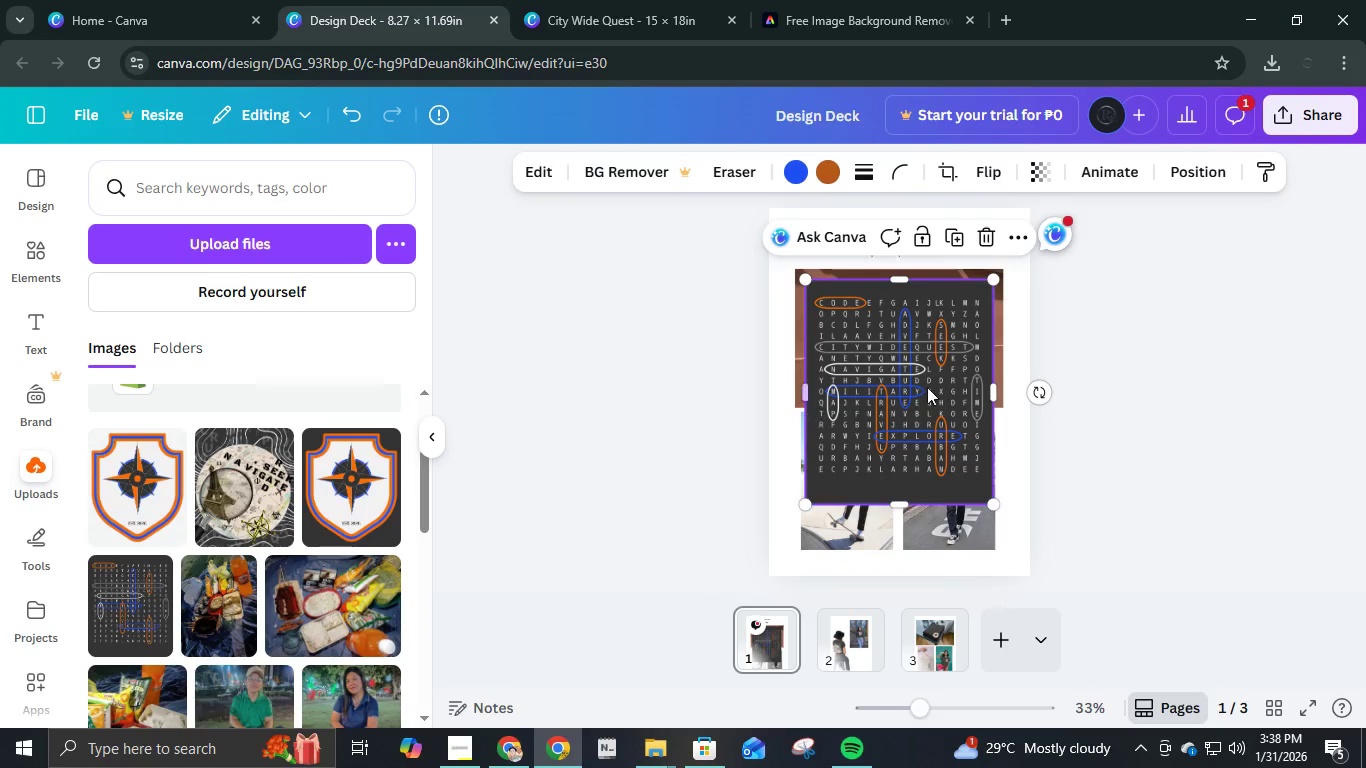 
left_click_drag(start_coordinate=[929, 388], to_coordinate=[967, 460])
 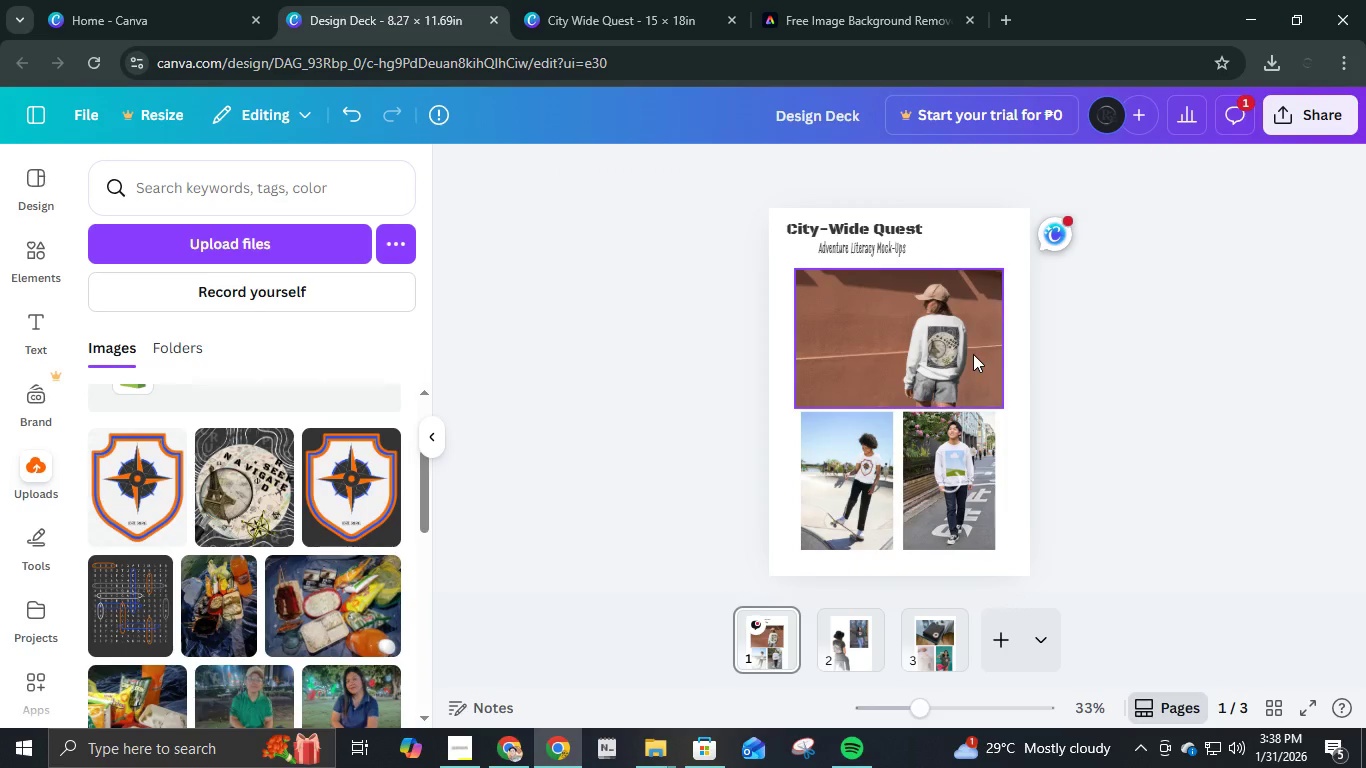 
left_click([972, 352])
 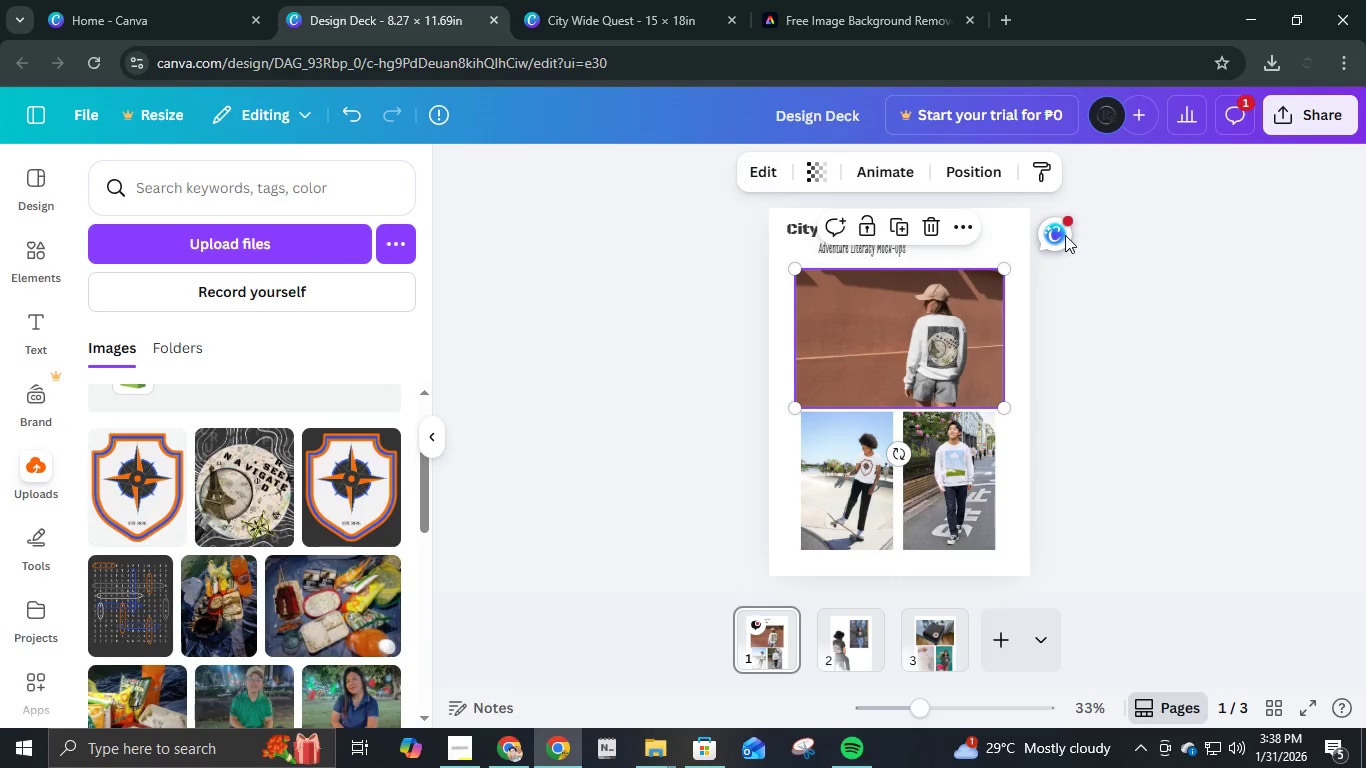 
left_click([1063, 234])
 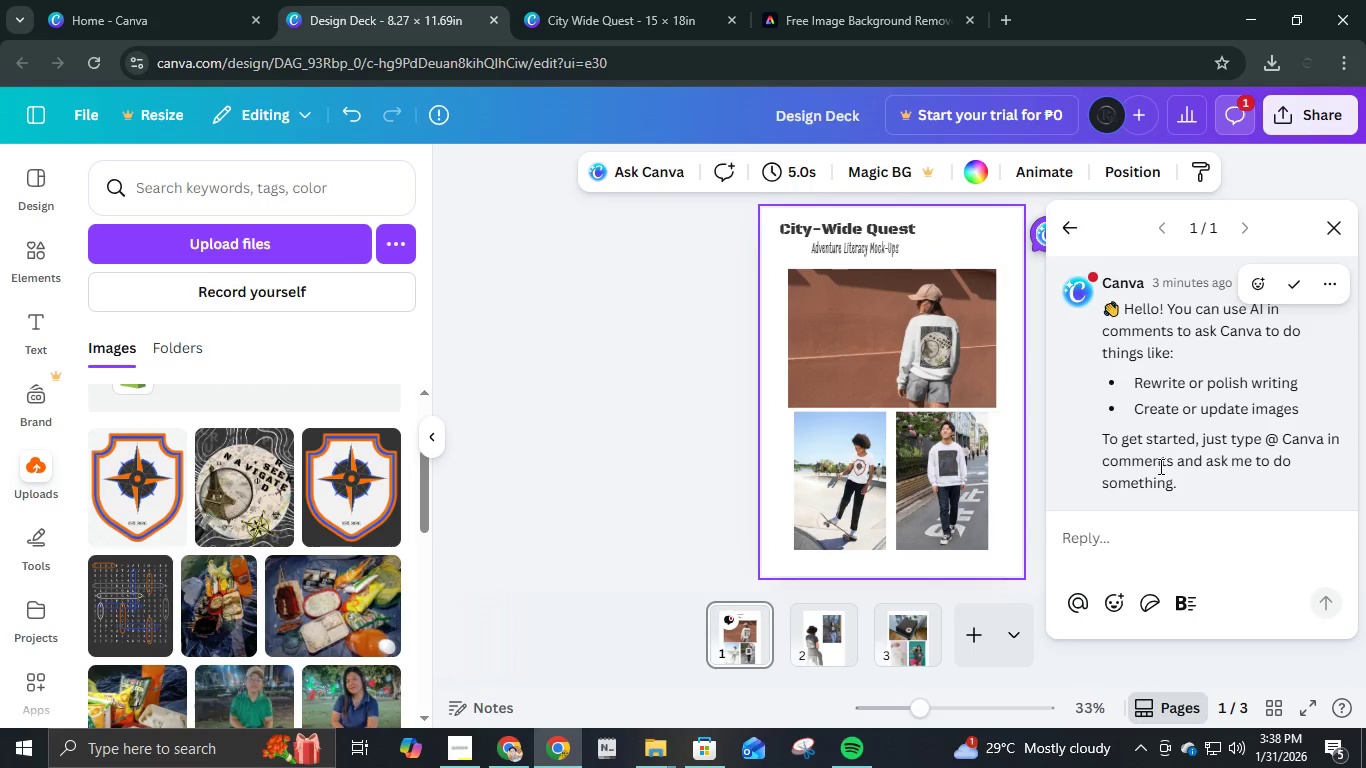 
wait(5.3)
 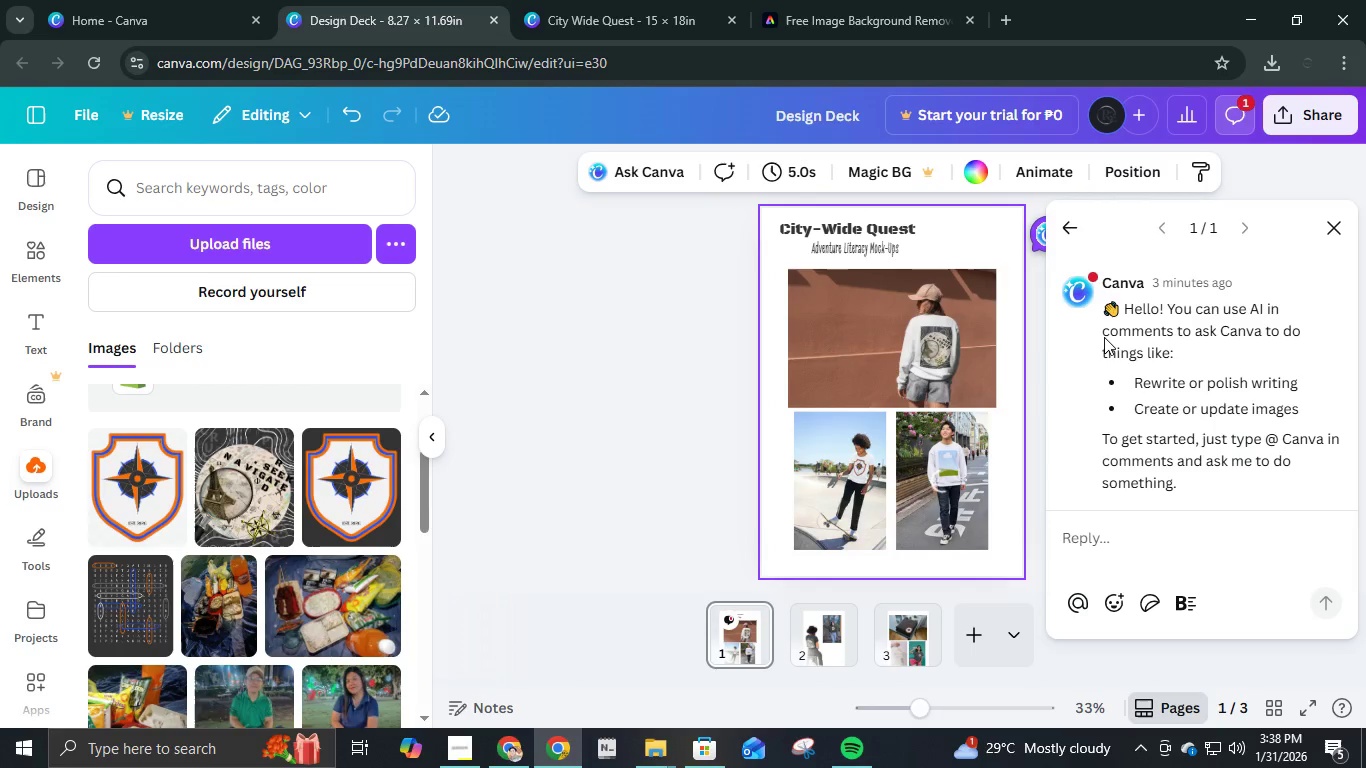 
left_click([1298, 282])
 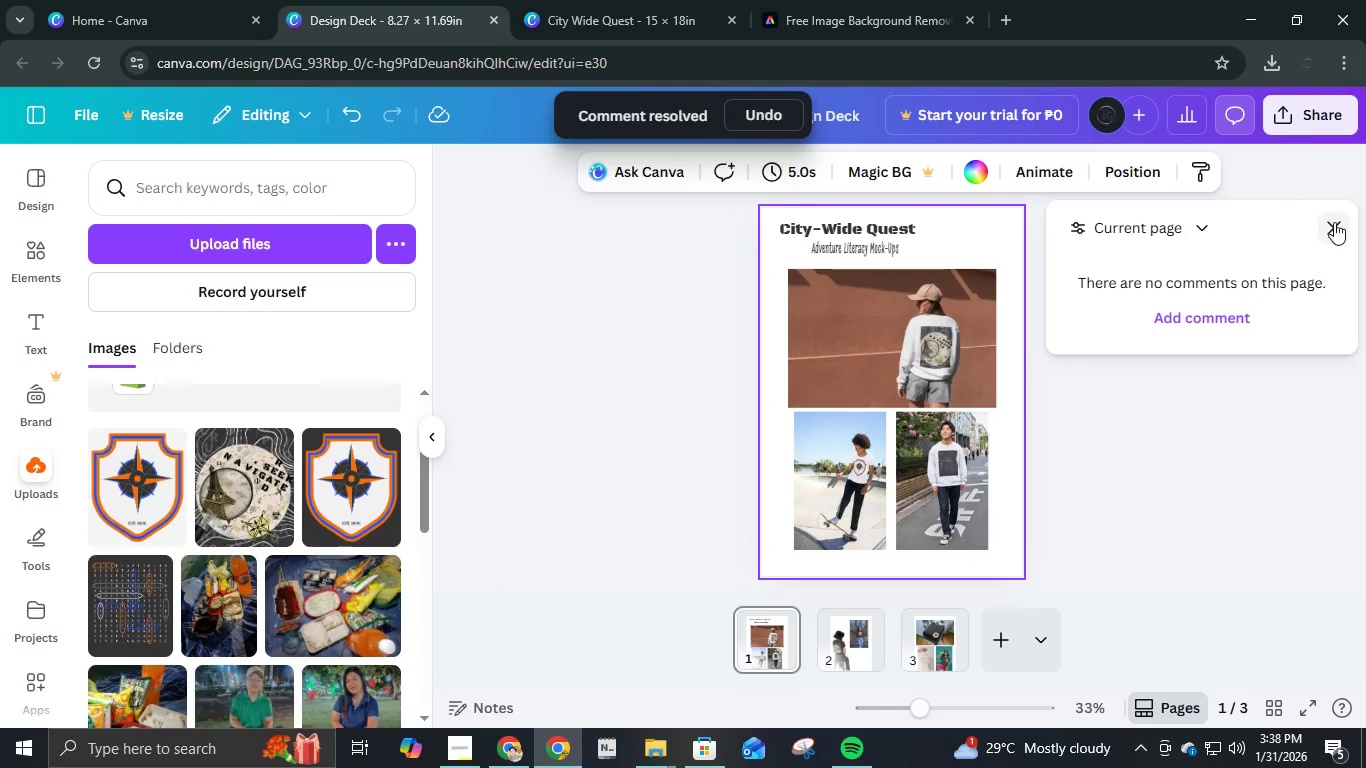 
left_click([773, 107])
 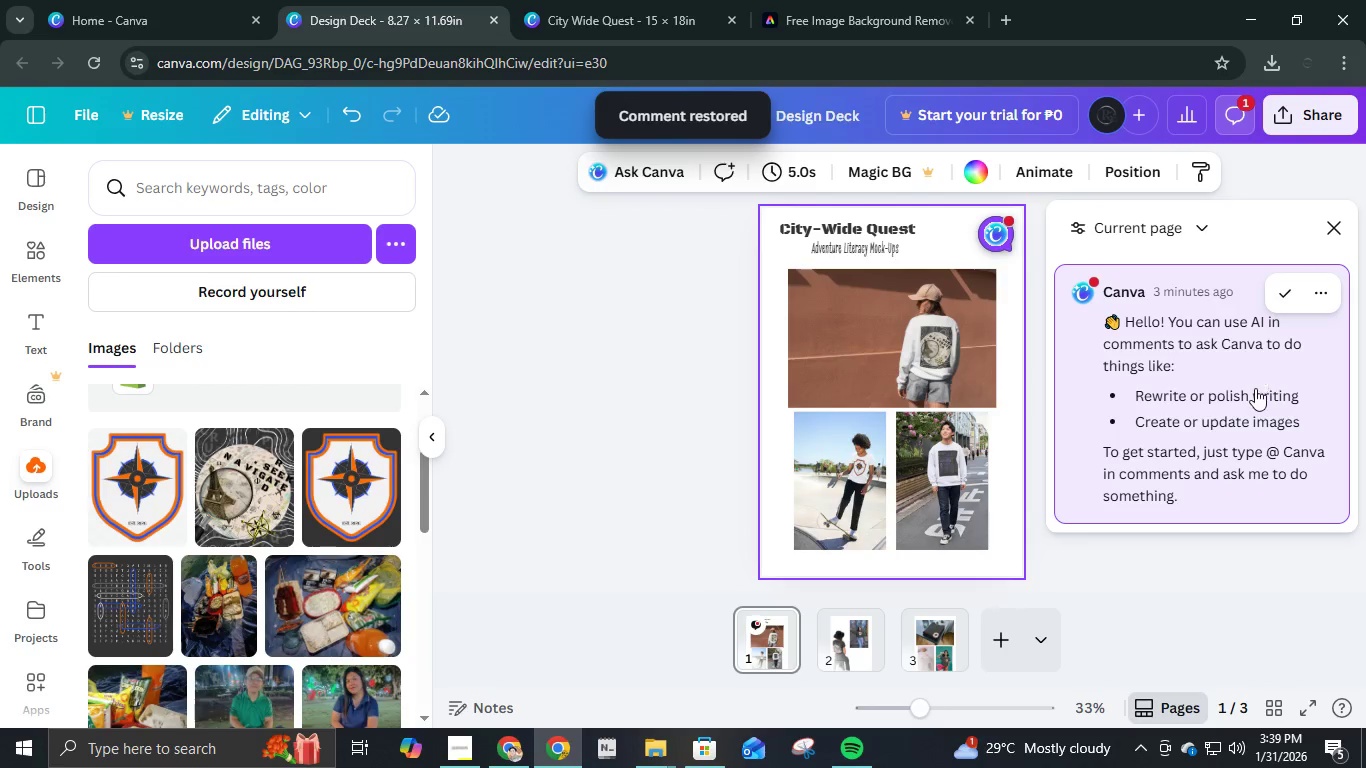 
scroll: coordinate [1233, 467], scroll_direction: down, amount: 2.0
 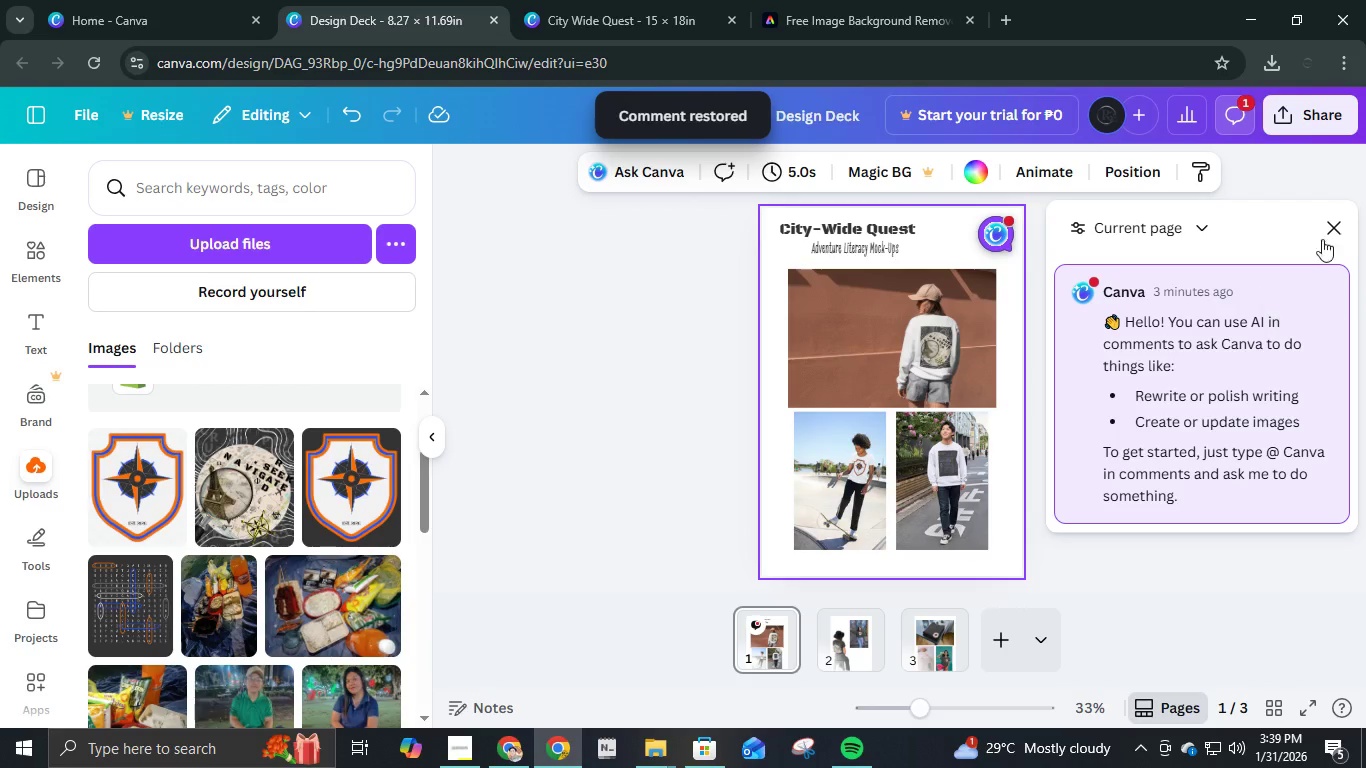 
left_click([1332, 231])
 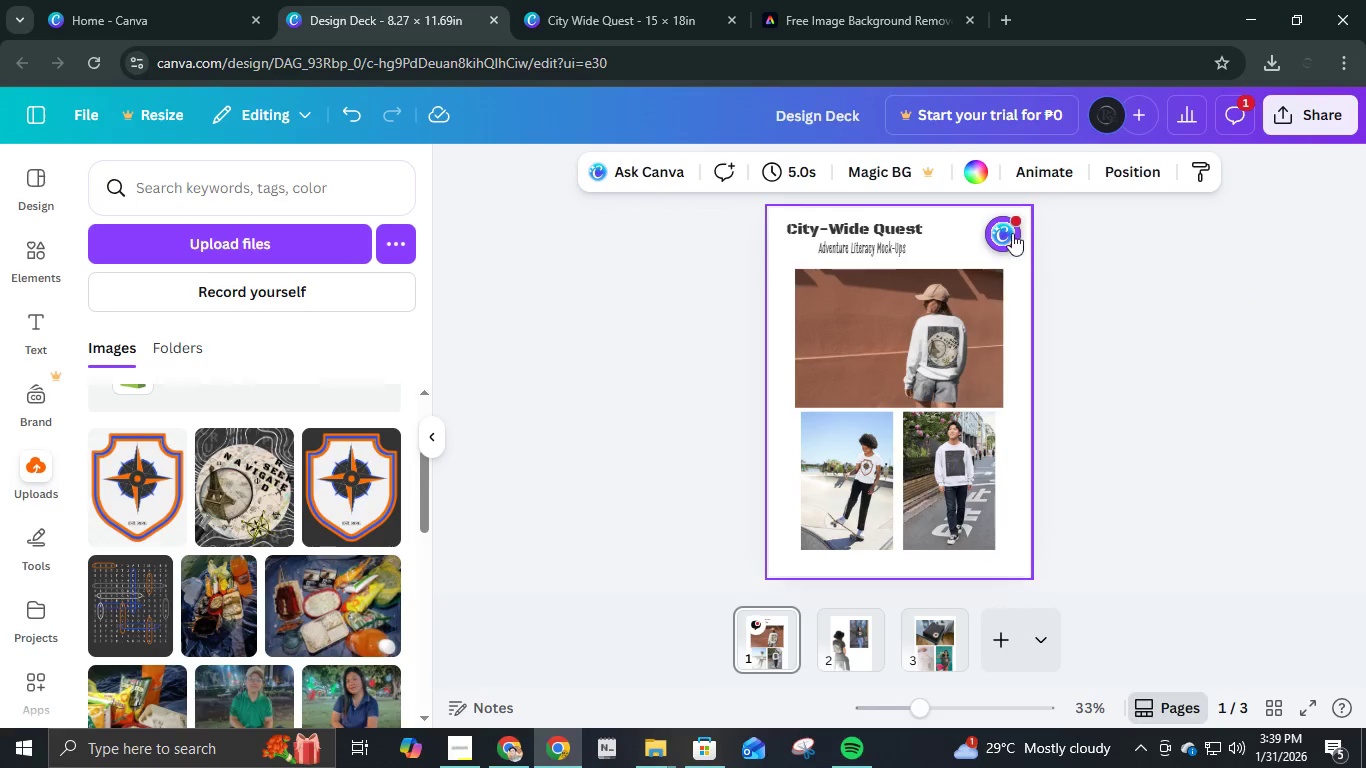 
left_click([1005, 232])
 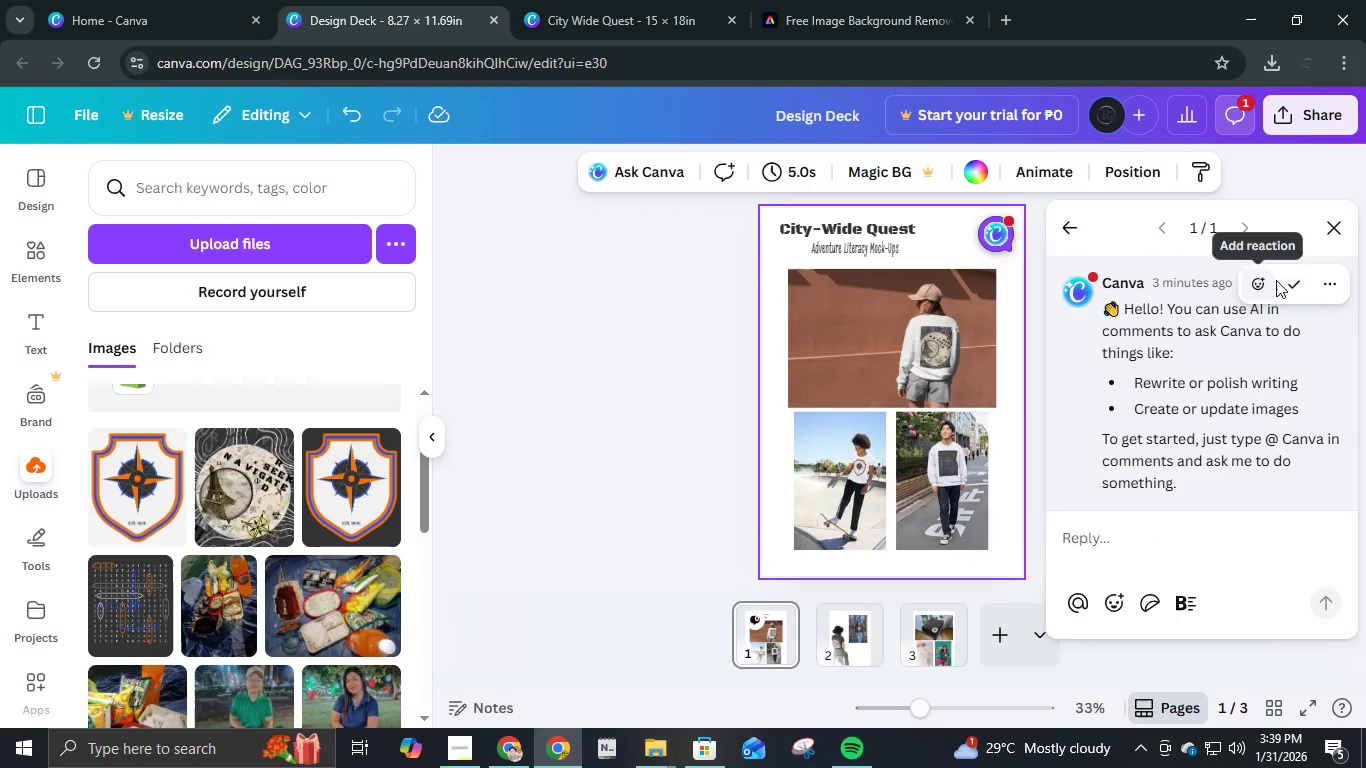 
left_click([1297, 277])
 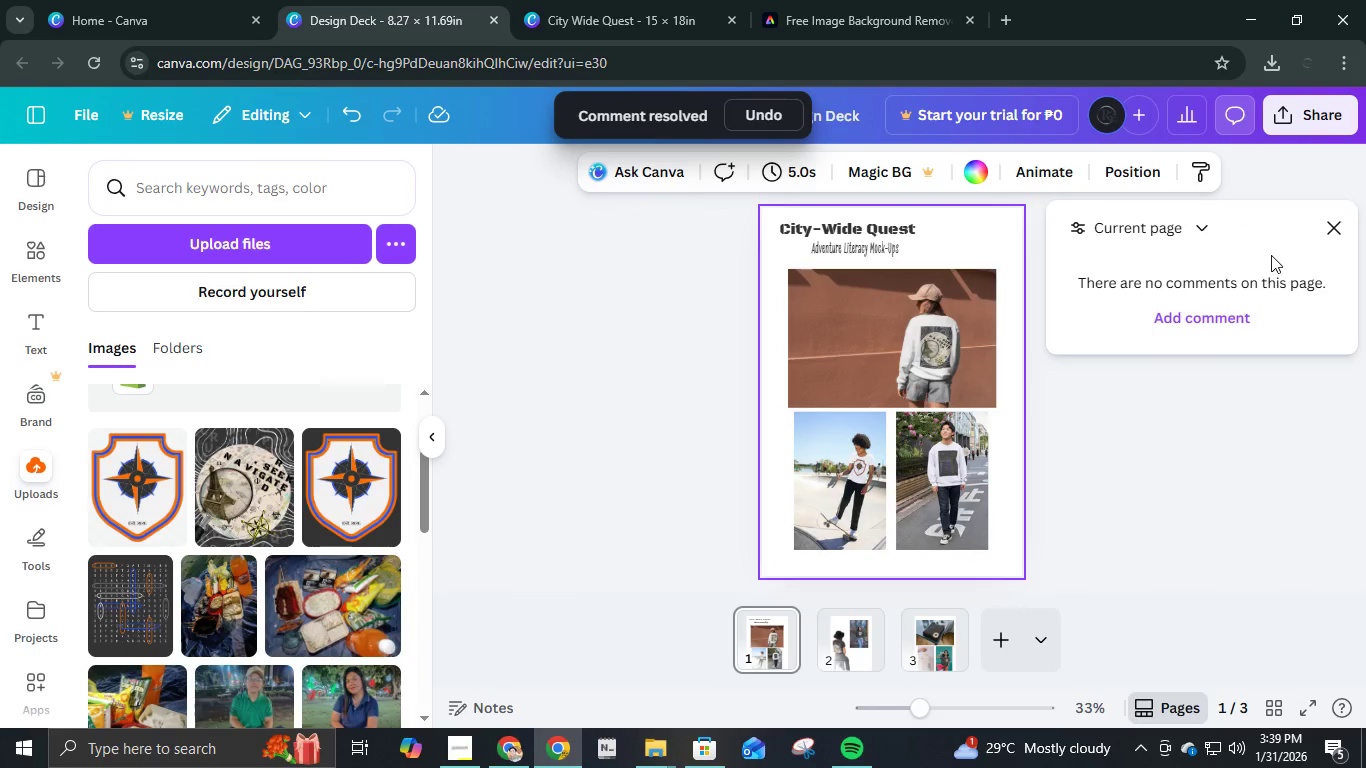 
left_click([1336, 231])
 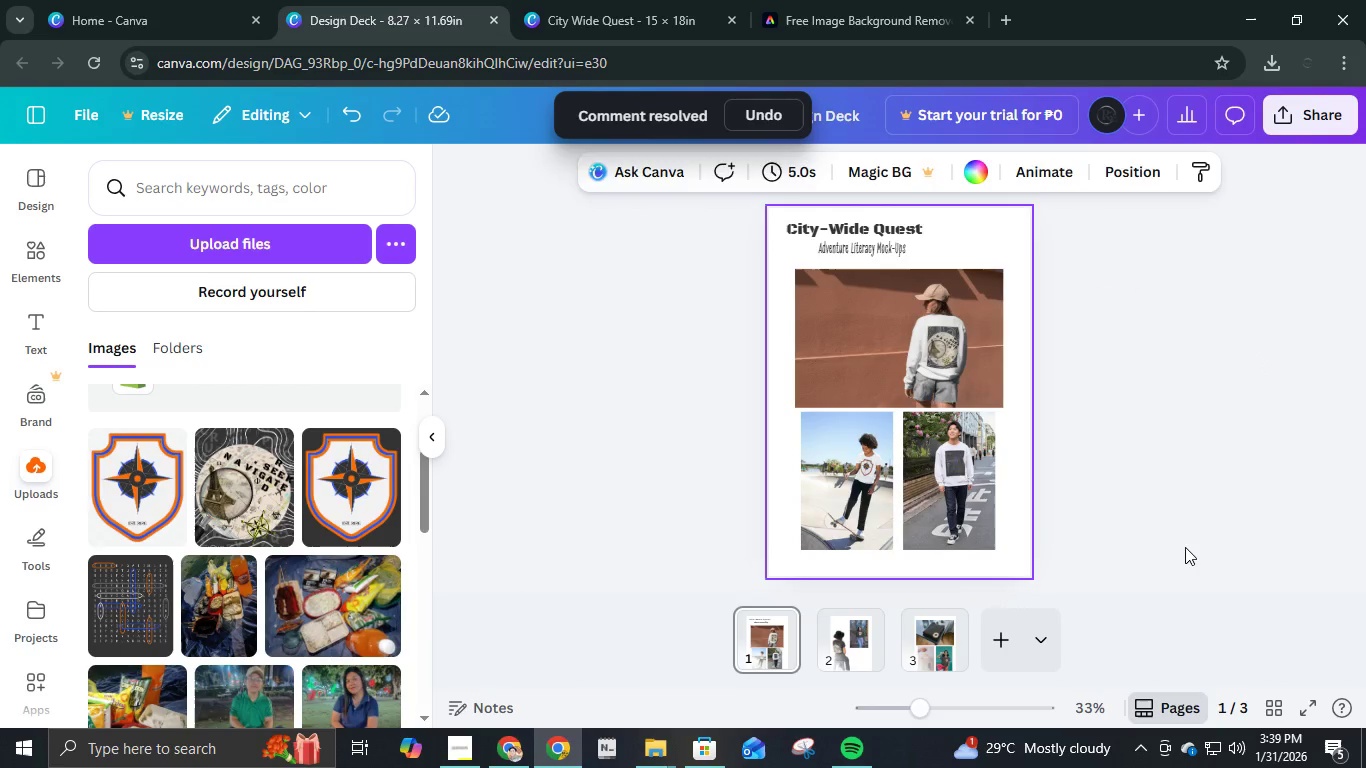 
left_click([1186, 547])
 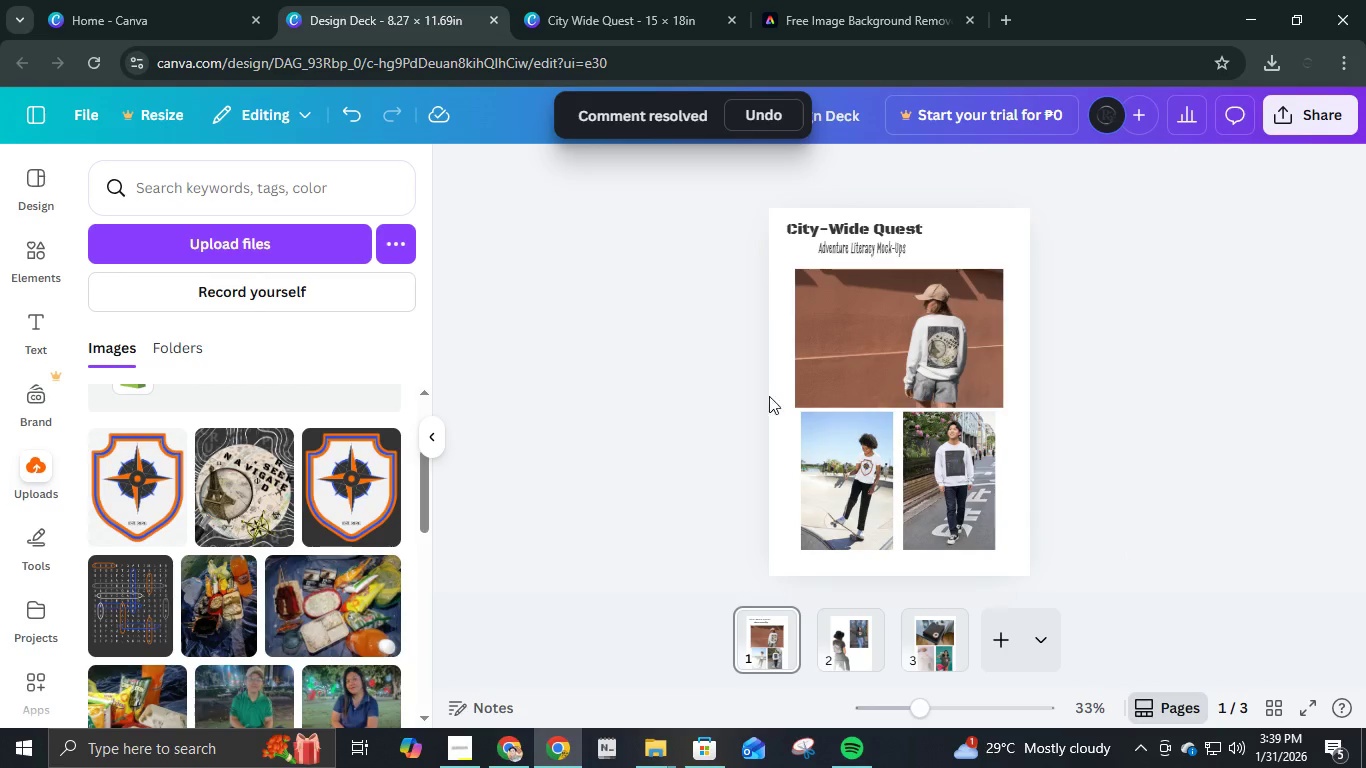 
double_click([885, 368])
 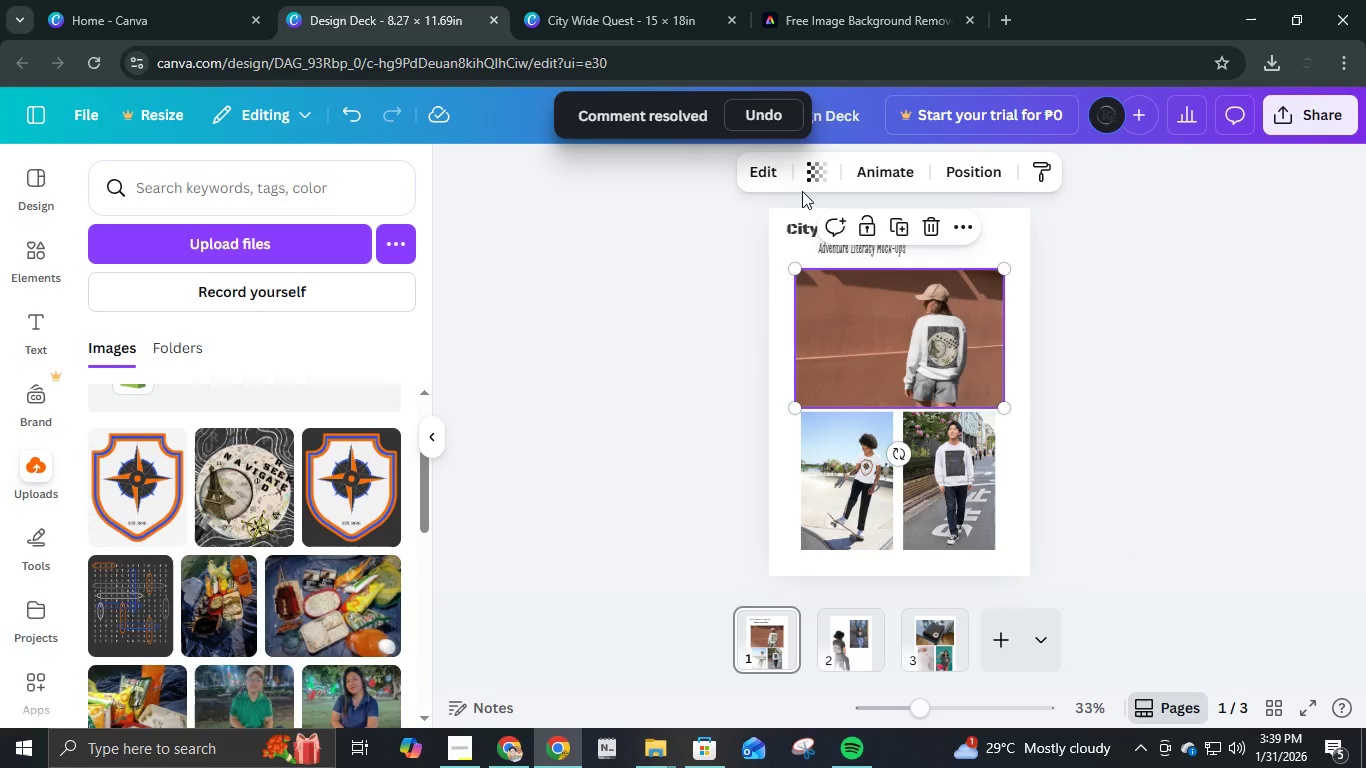 
left_click([765, 173])
 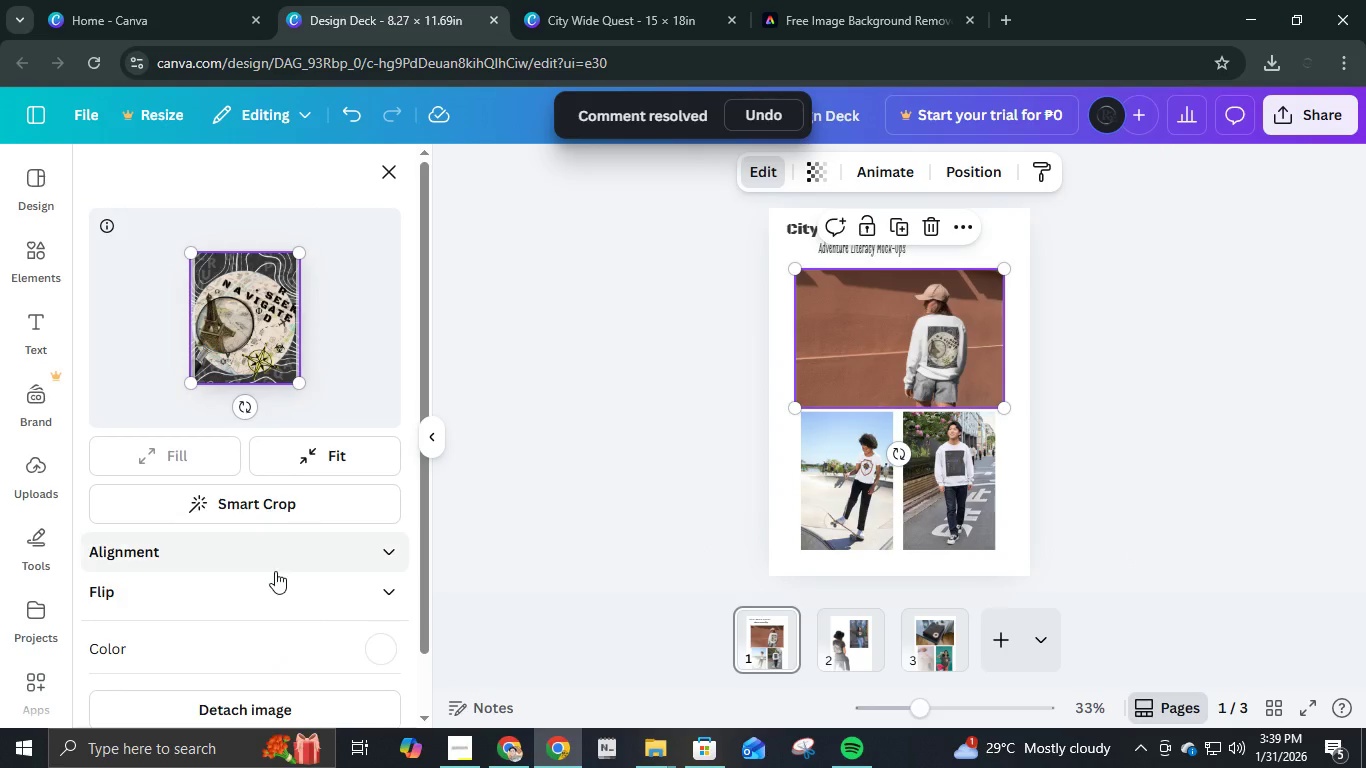 
scroll: coordinate [276, 577], scroll_direction: down, amount: 3.0
 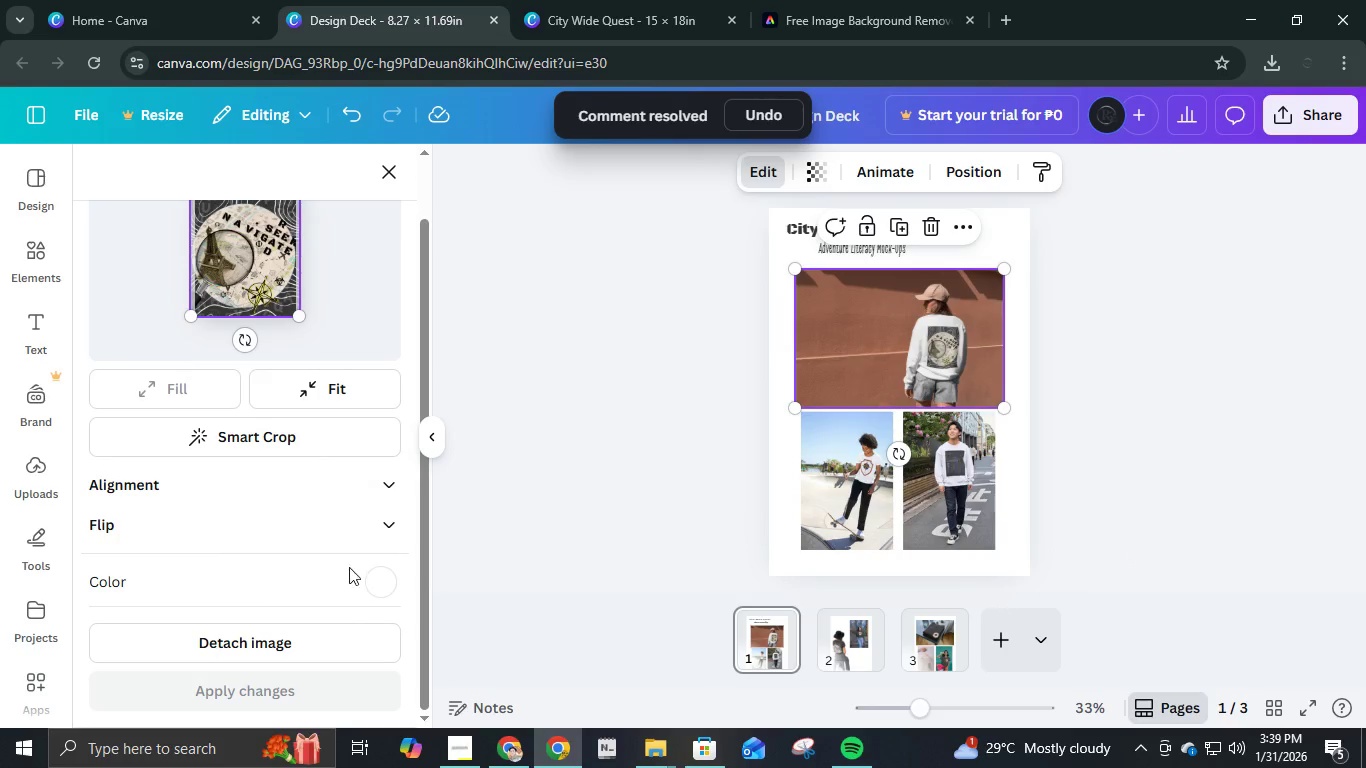 
left_click([375, 567])
 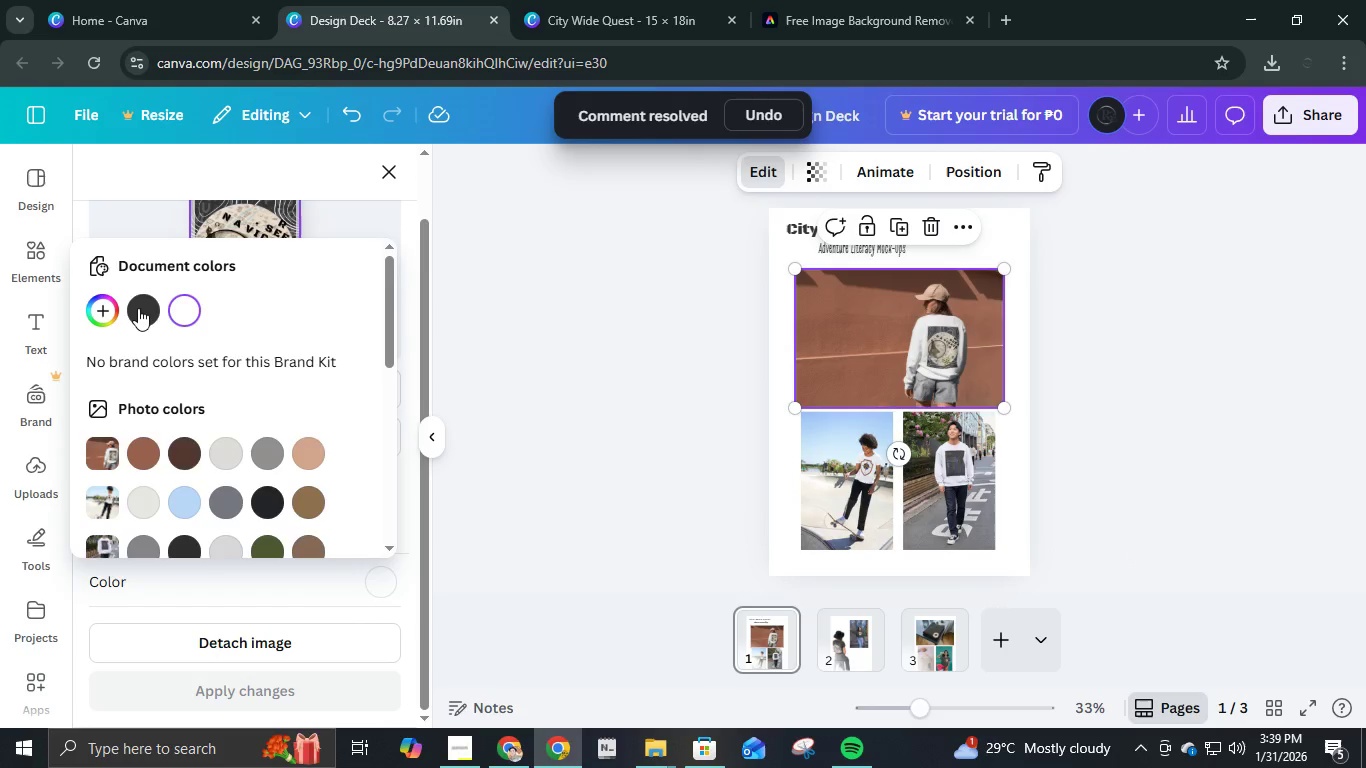 
left_click([137, 304])
 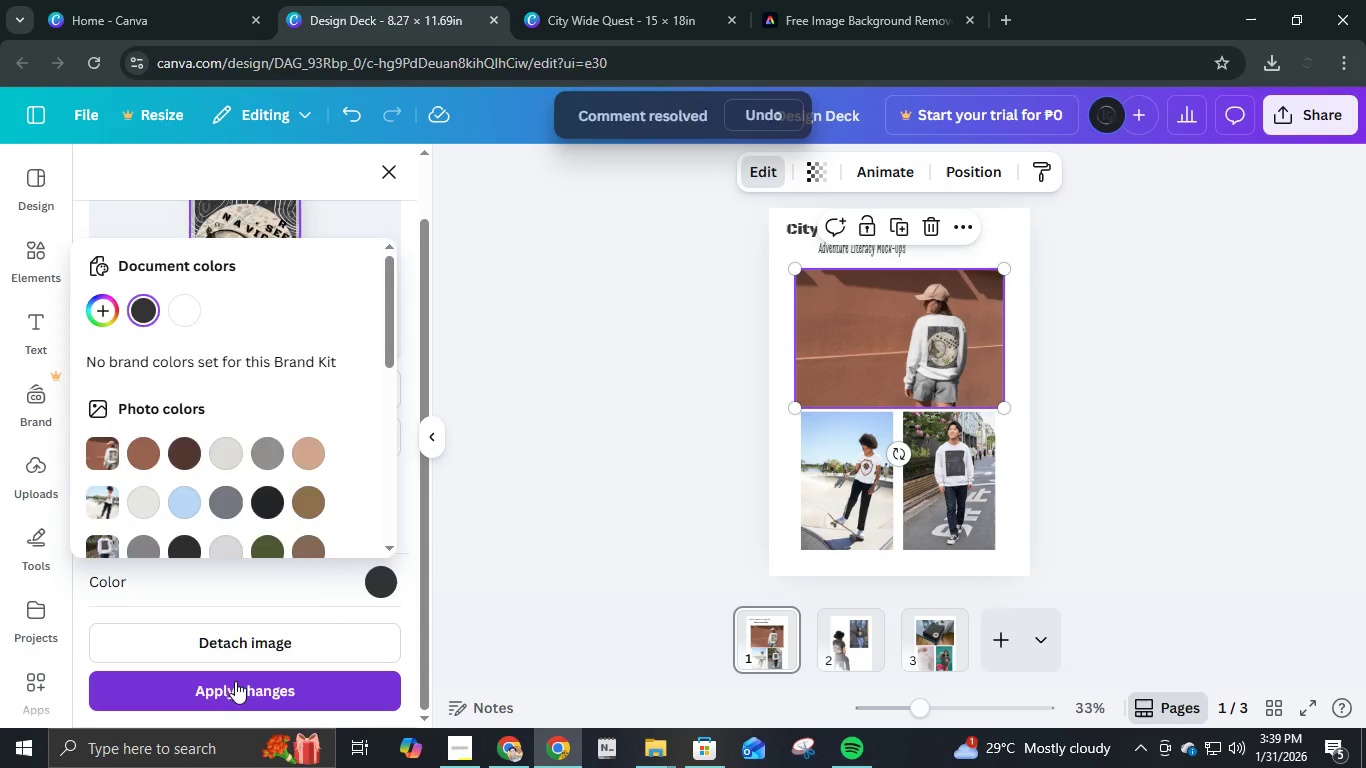 
left_click([235, 681])
 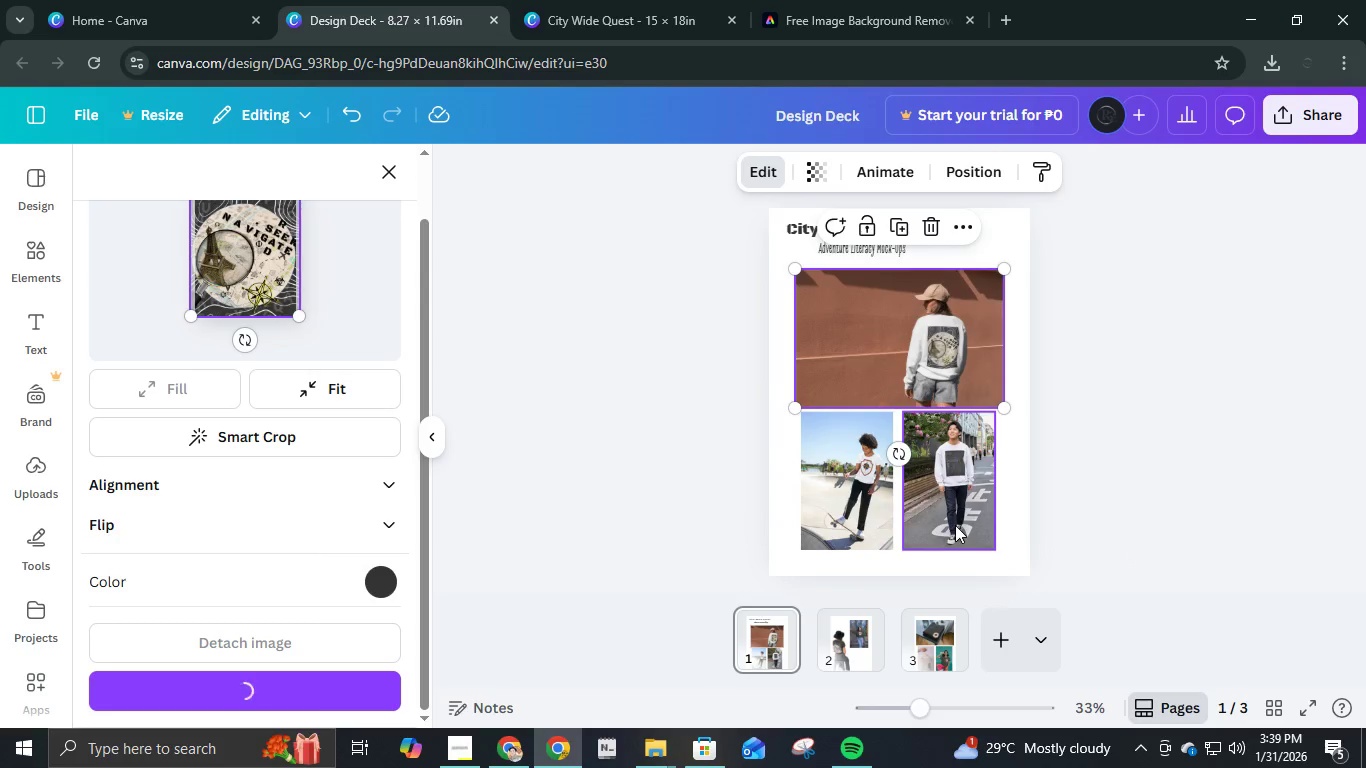 
left_click([955, 525])
 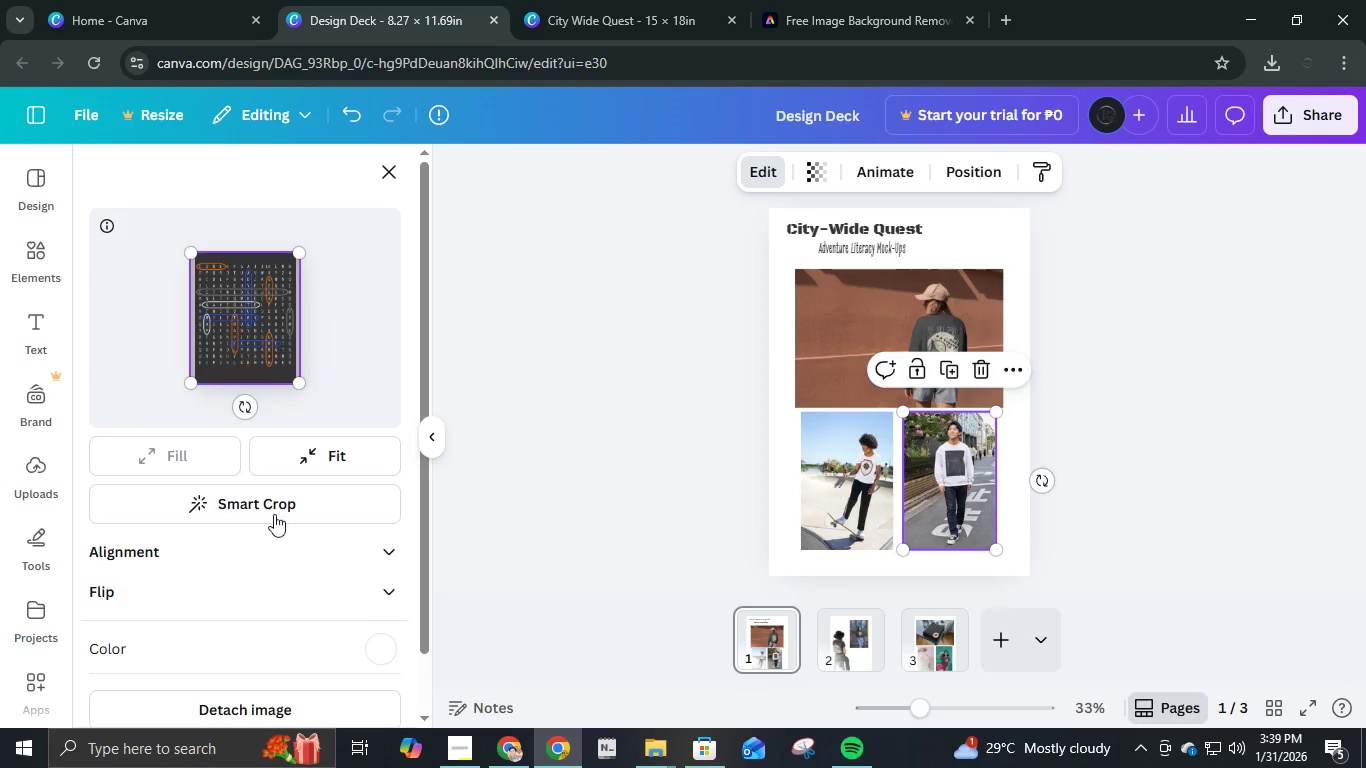 
scroll: coordinate [289, 580], scroll_direction: down, amount: 4.0
 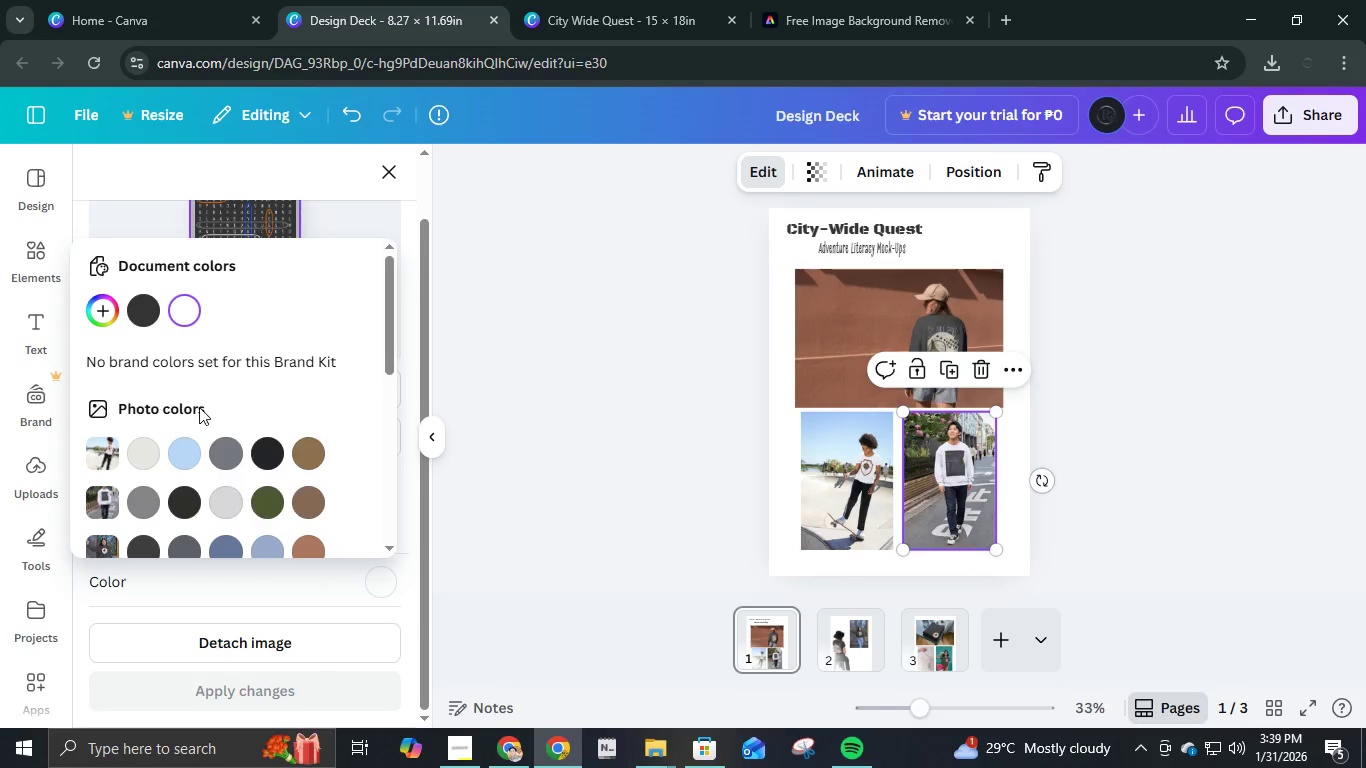 
left_click([143, 319])
 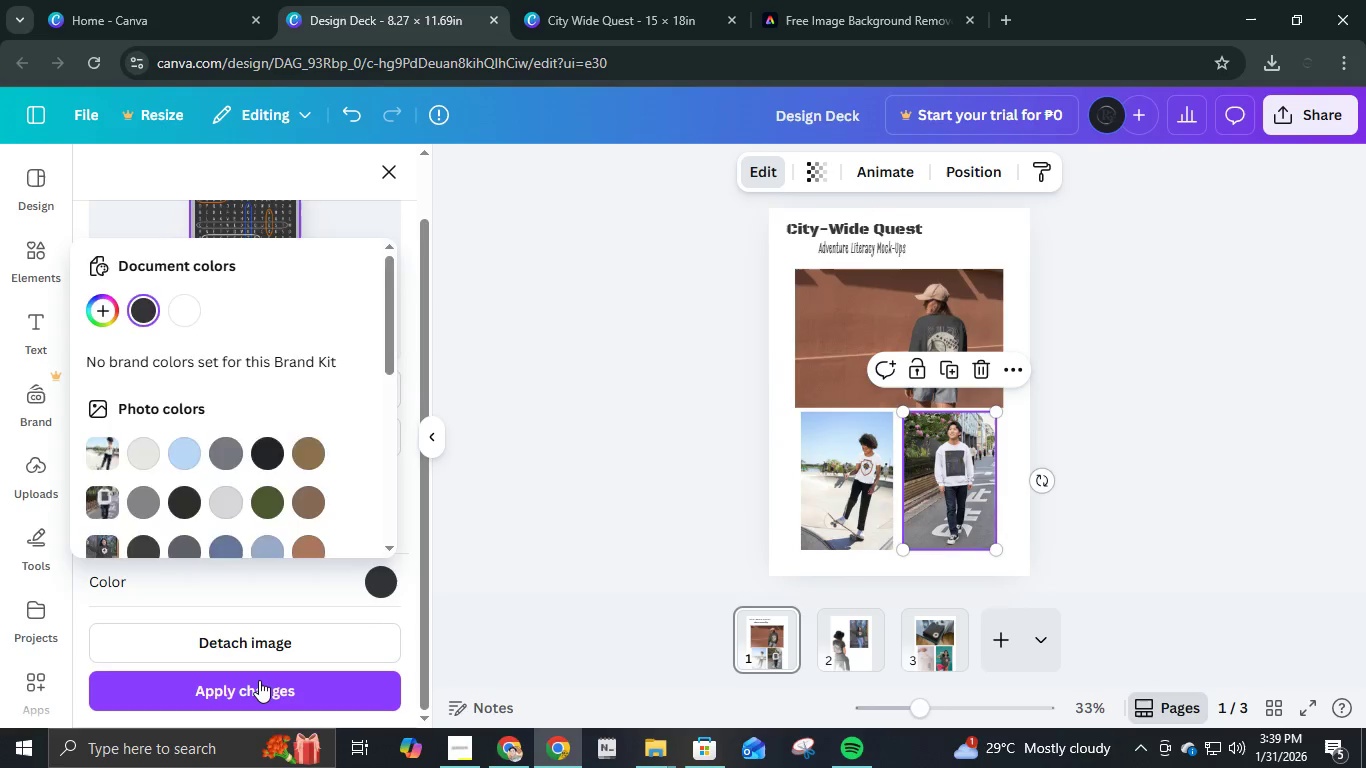 
left_click([260, 681])
 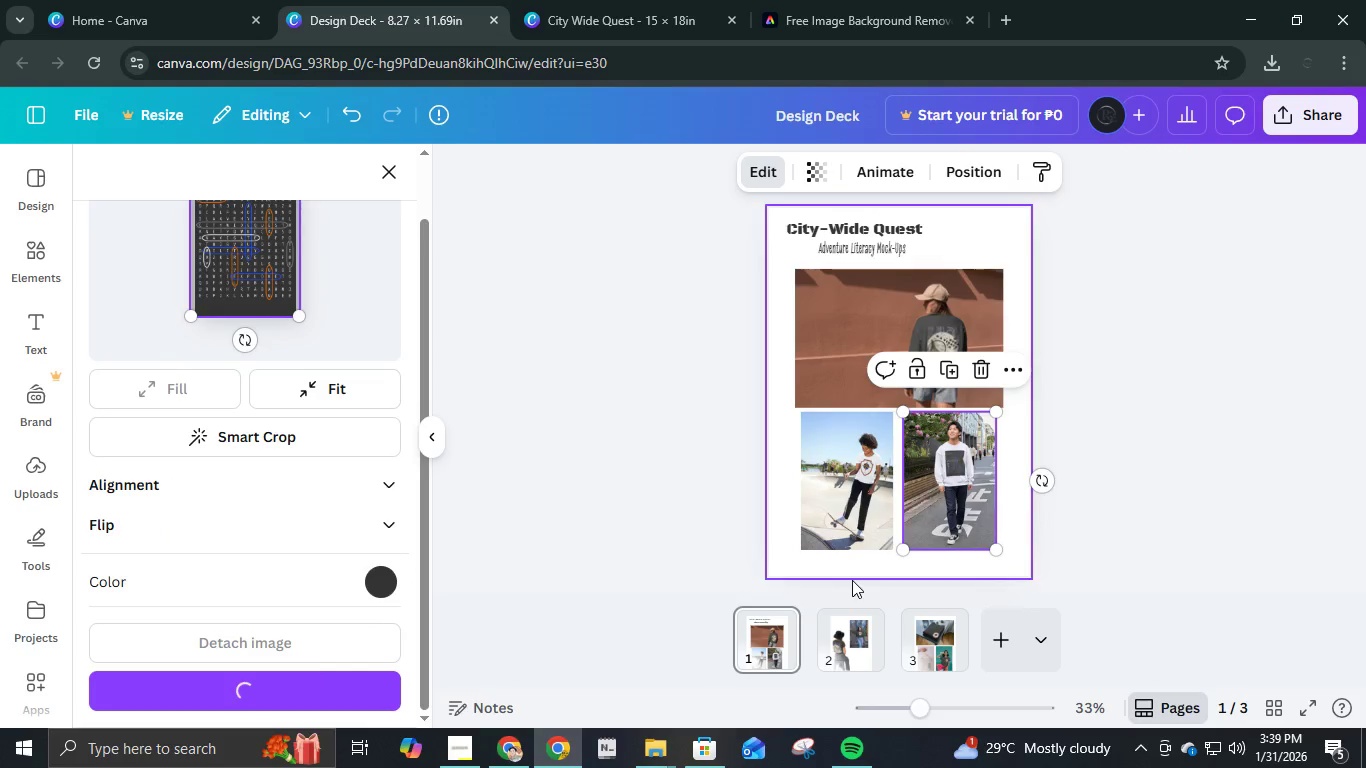 
hold_key(key=ControlLeft, duration=0.73)
scroll: coordinate [954, 525], scroll_direction: up, amount: 7.0
 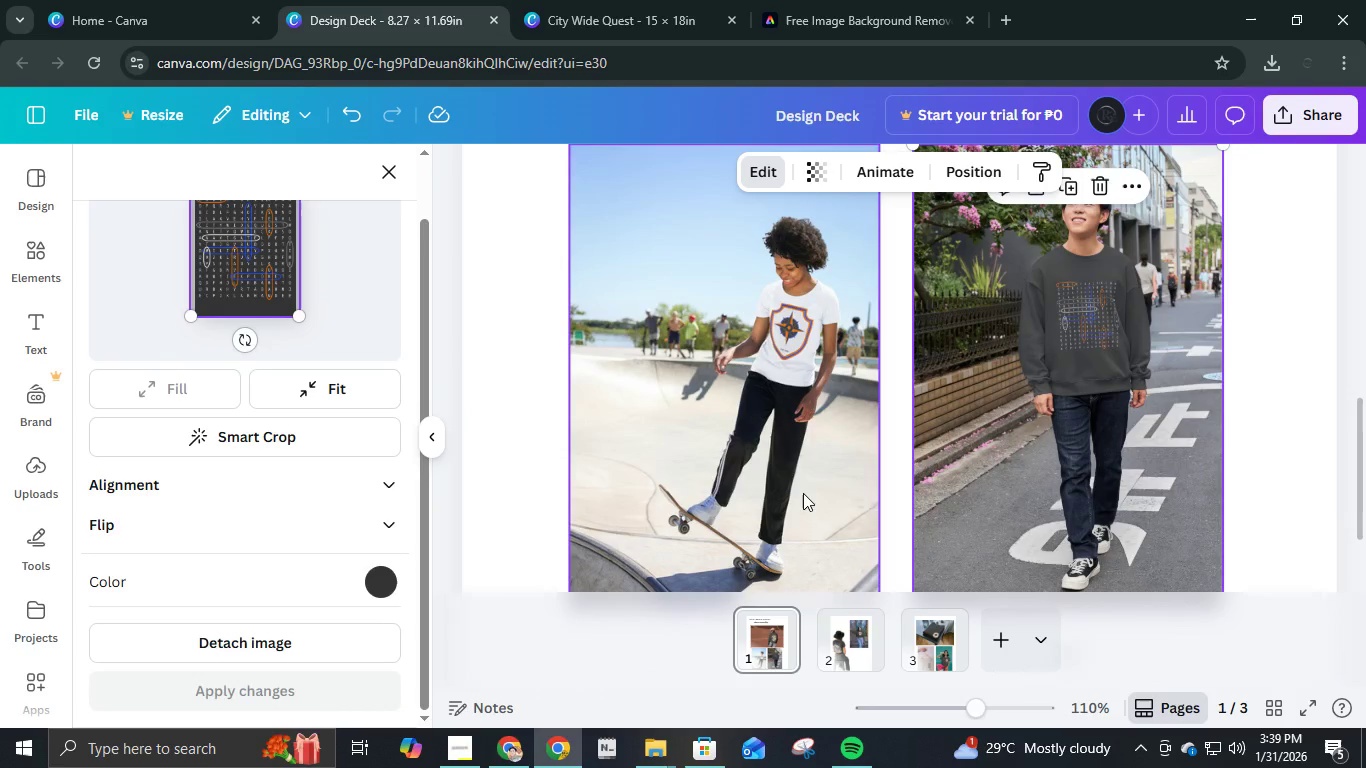 
left_click([799, 485])
 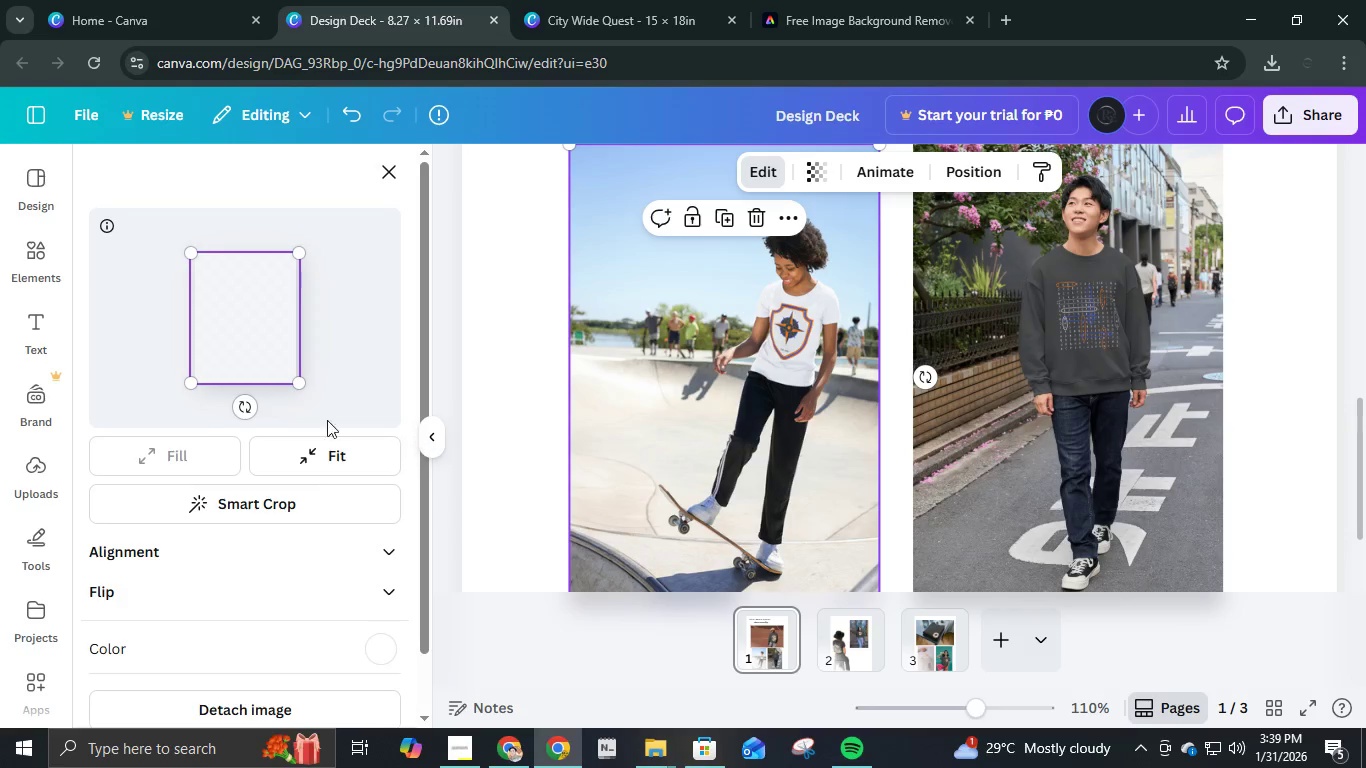 
scroll: coordinate [324, 627], scroll_direction: down, amount: 3.0
 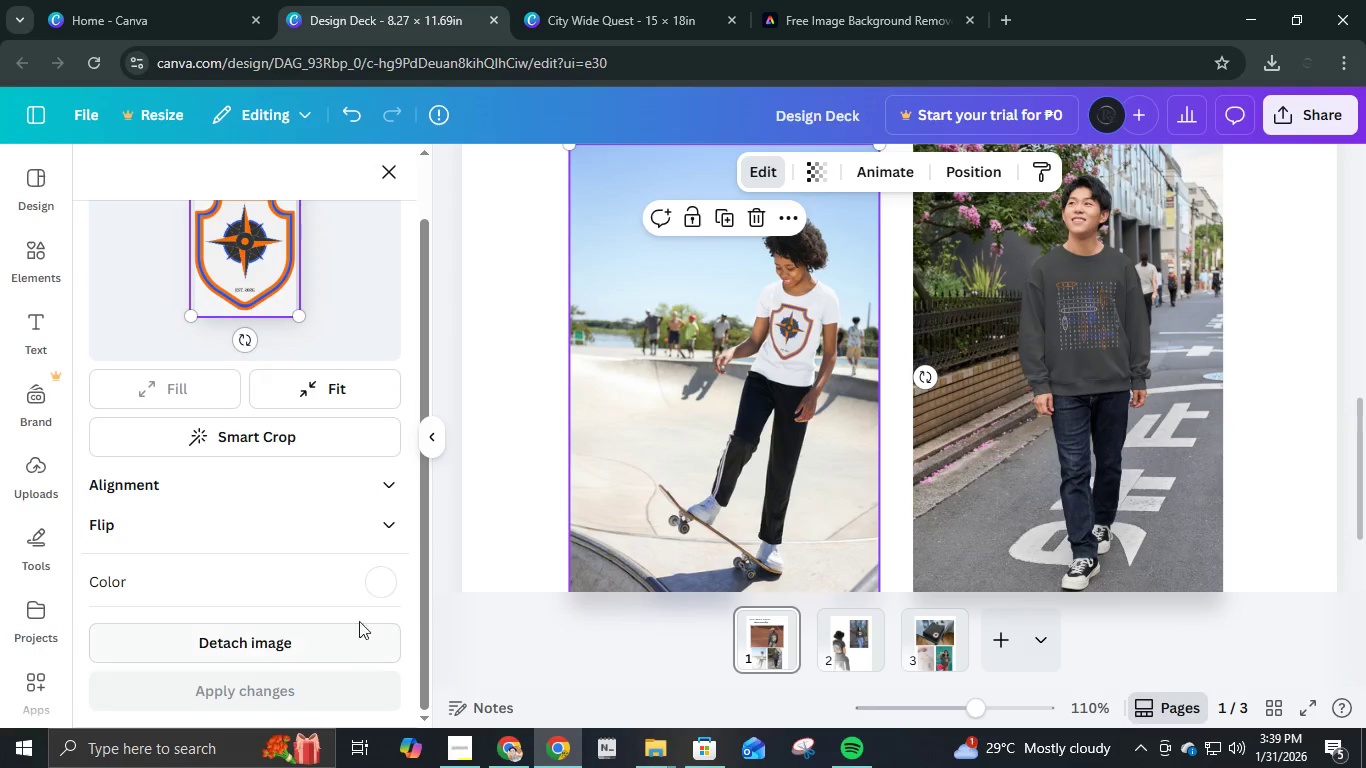 
left_click([376, 587])
 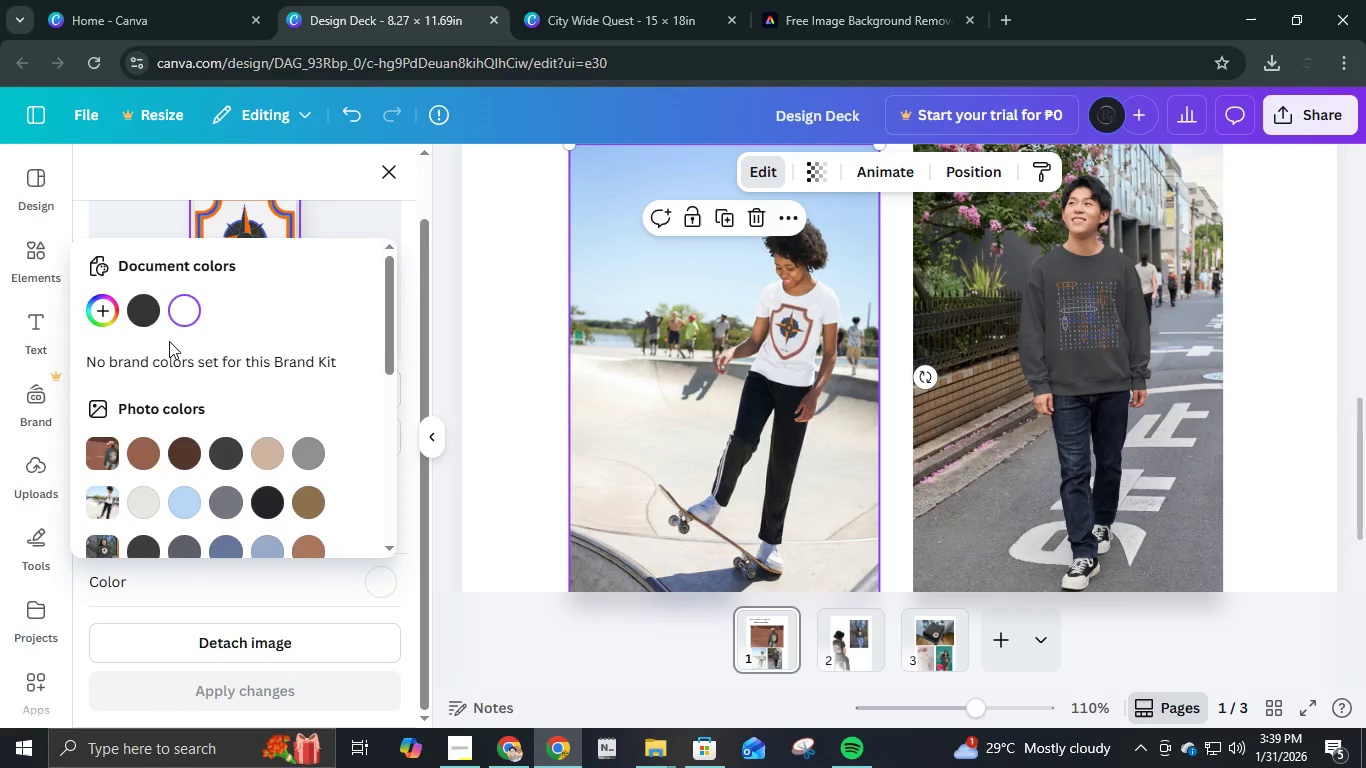 
left_click([136, 315])
 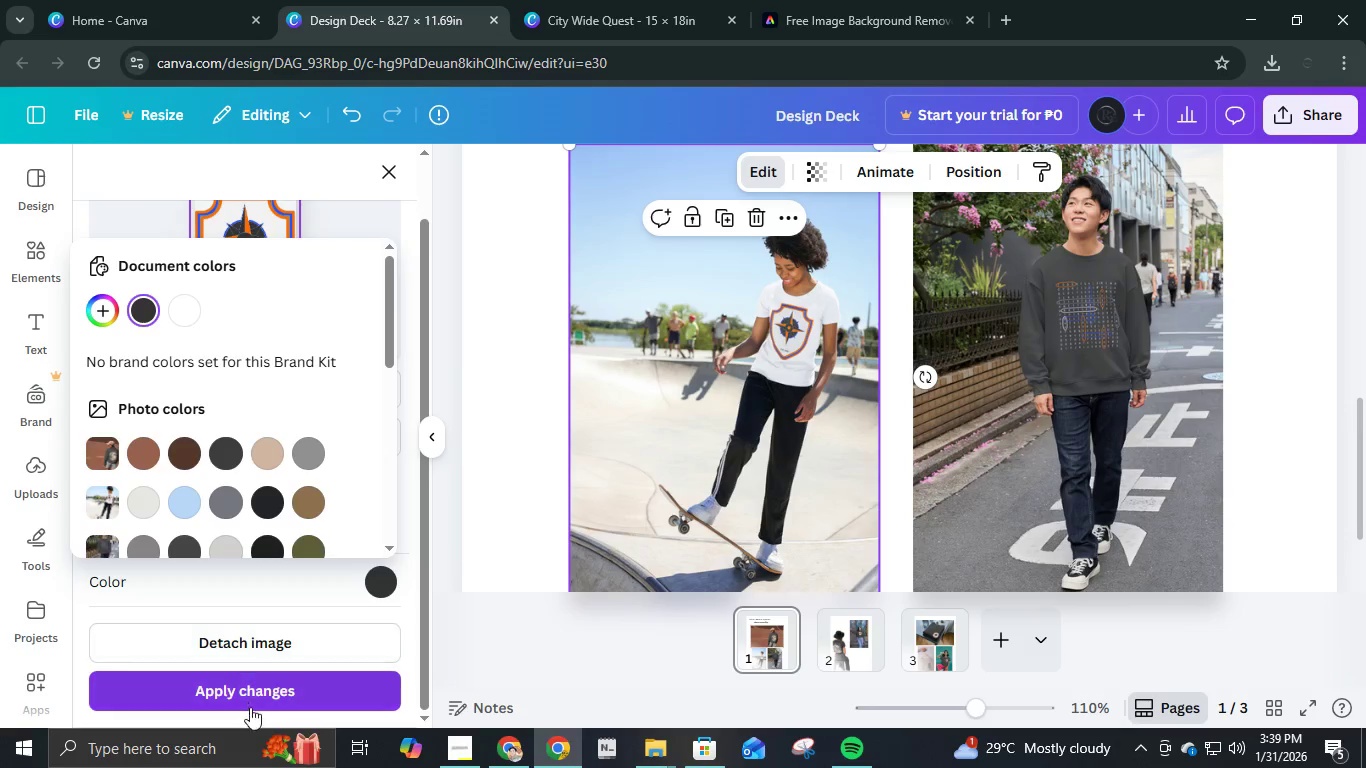 
left_click([251, 690])
 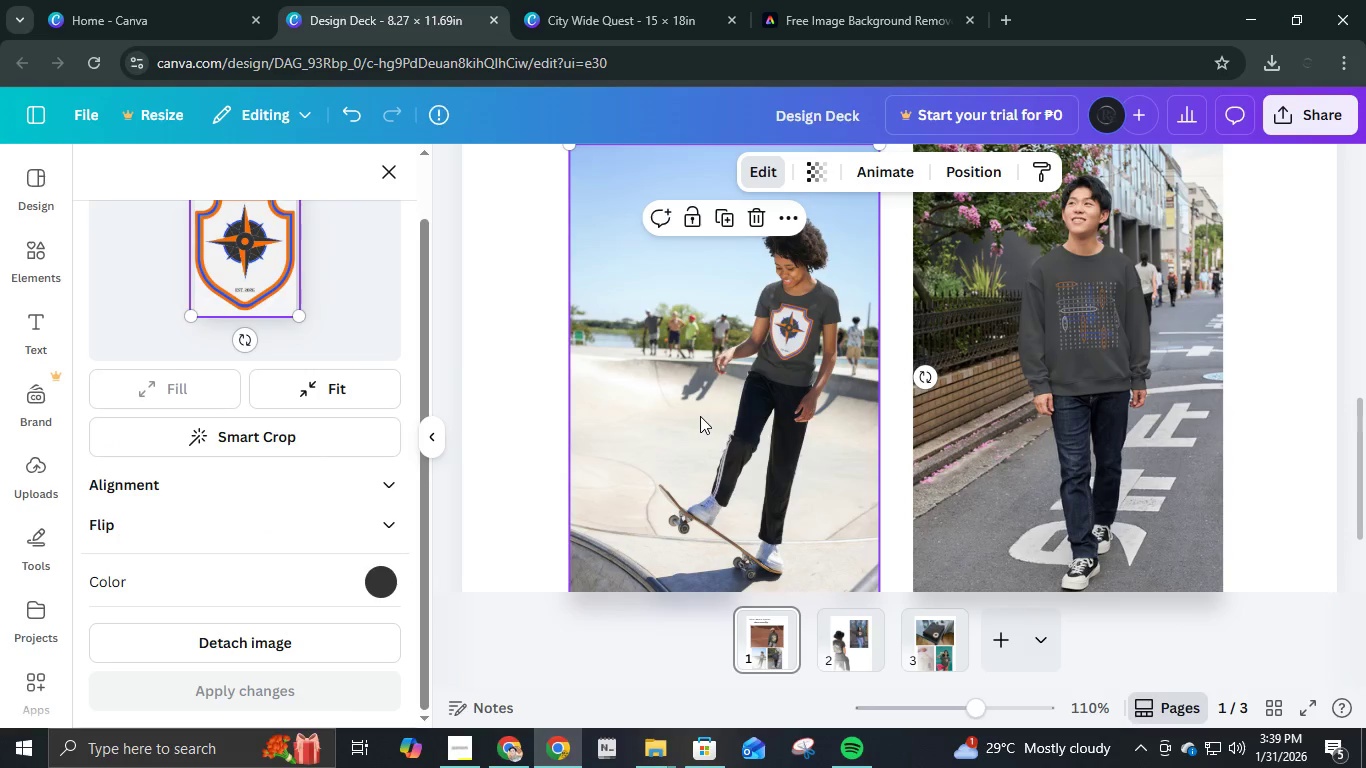 
scroll: coordinate [268, 326], scroll_direction: up, amount: 2.0
 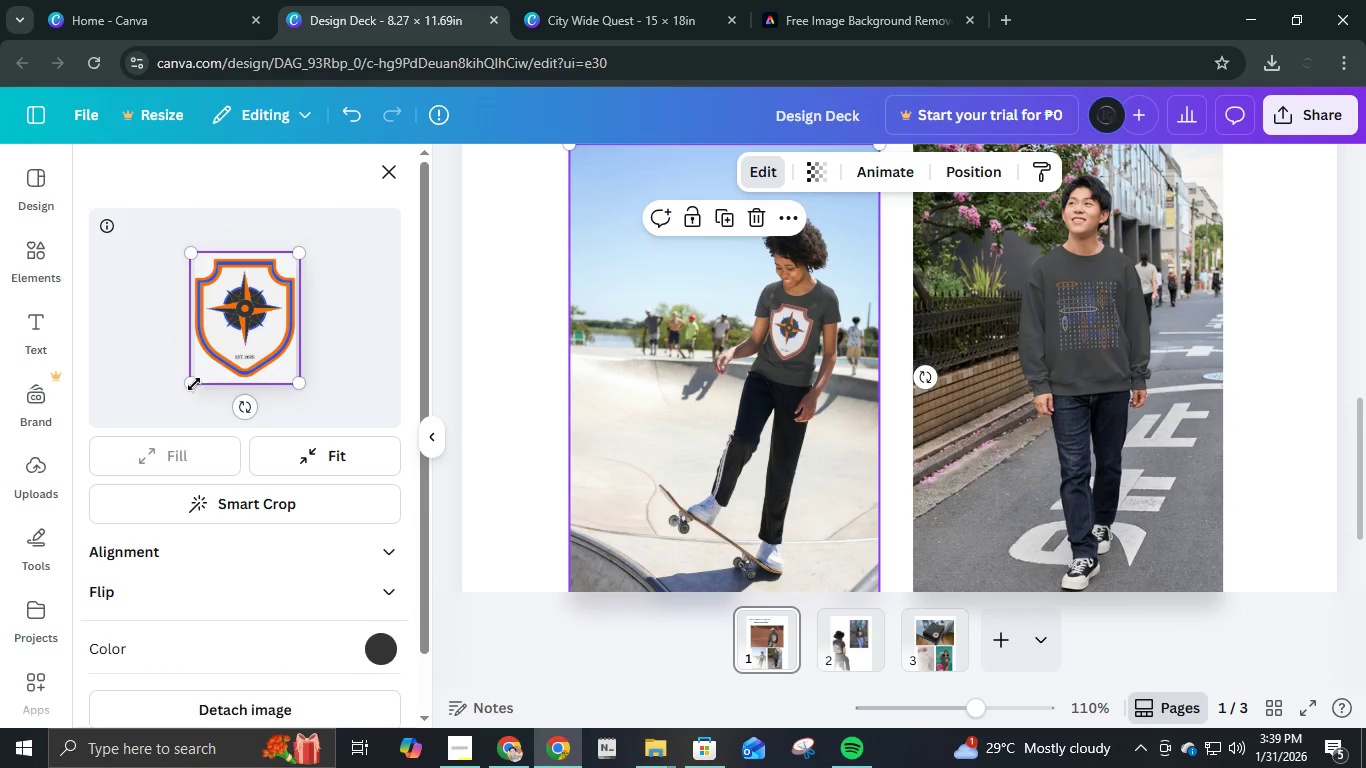 
left_click_drag(start_coordinate=[192, 384], to_coordinate=[234, 327])
 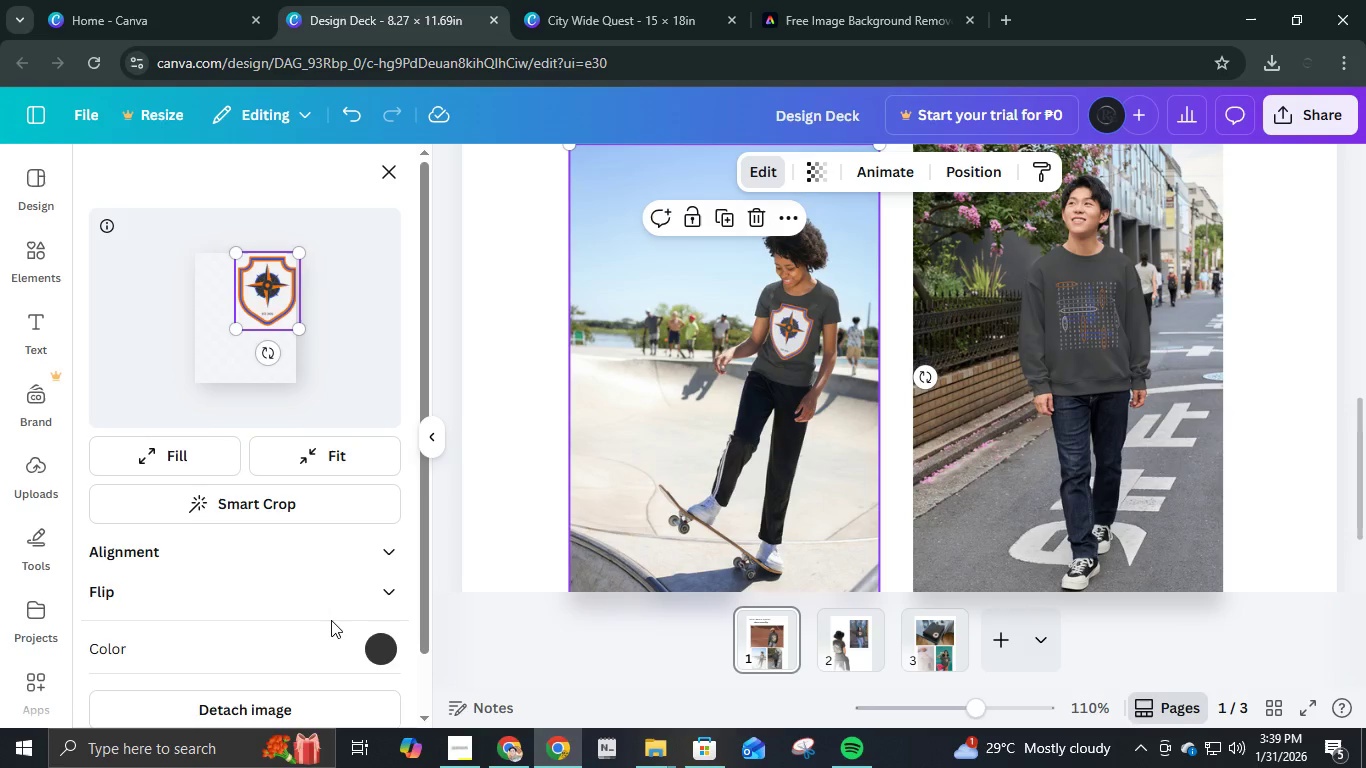 
scroll: coordinate [329, 619], scroll_direction: down, amount: 4.0
 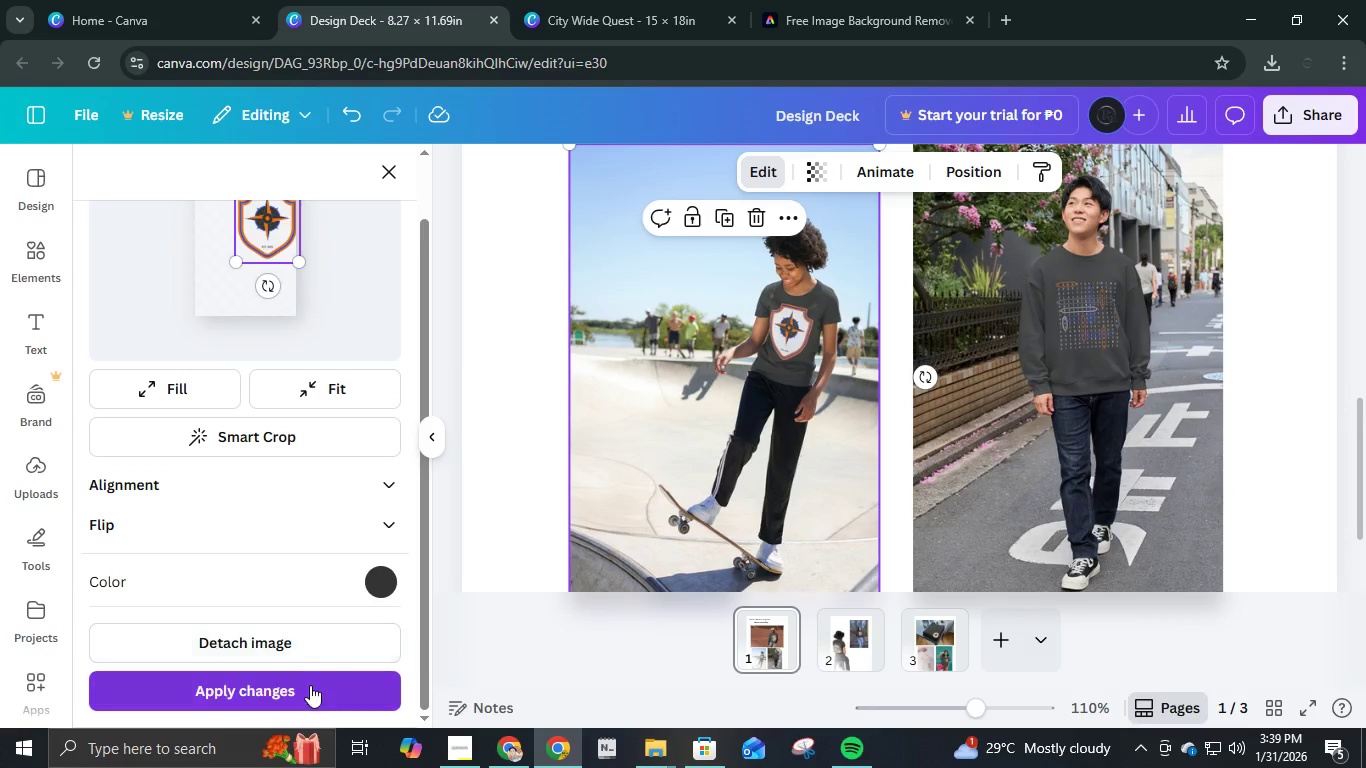 
left_click([309, 685])
 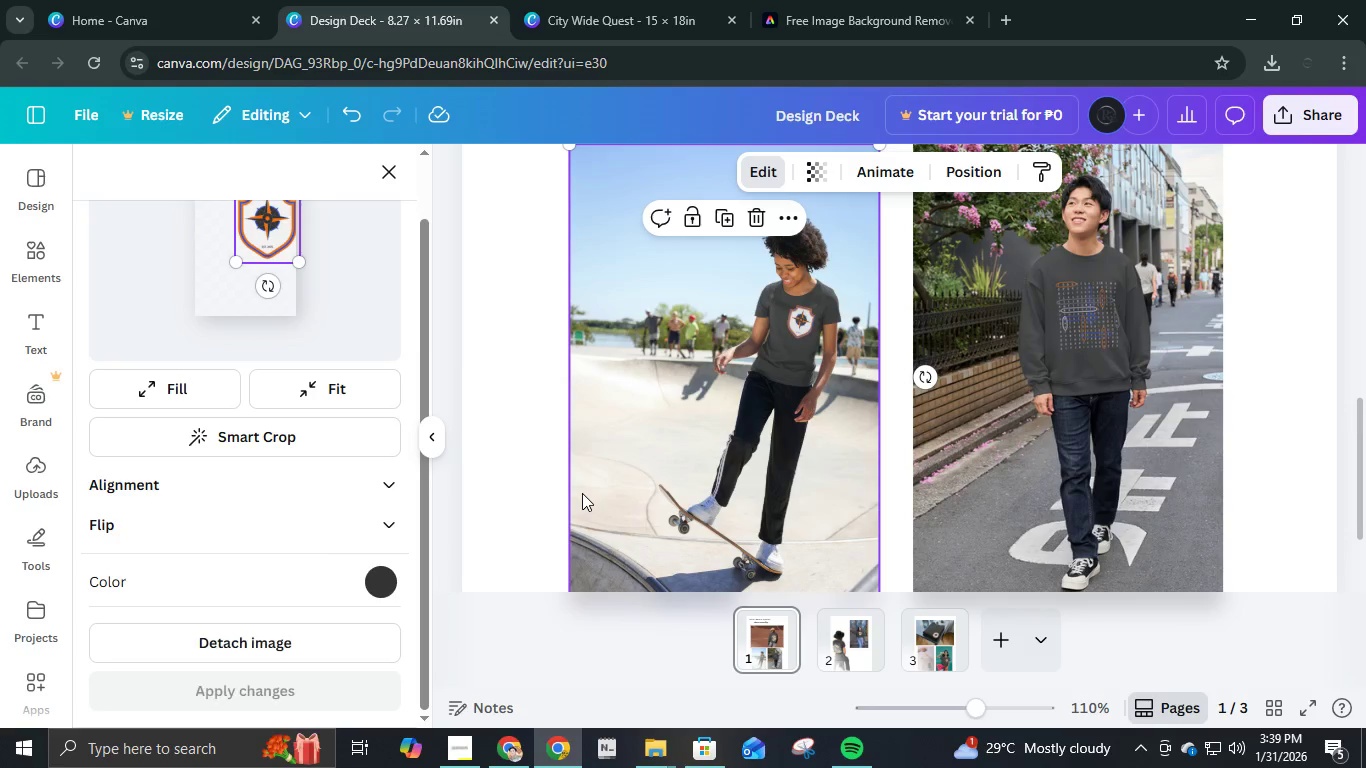 
scroll: coordinate [324, 460], scroll_direction: up, amount: 3.0
 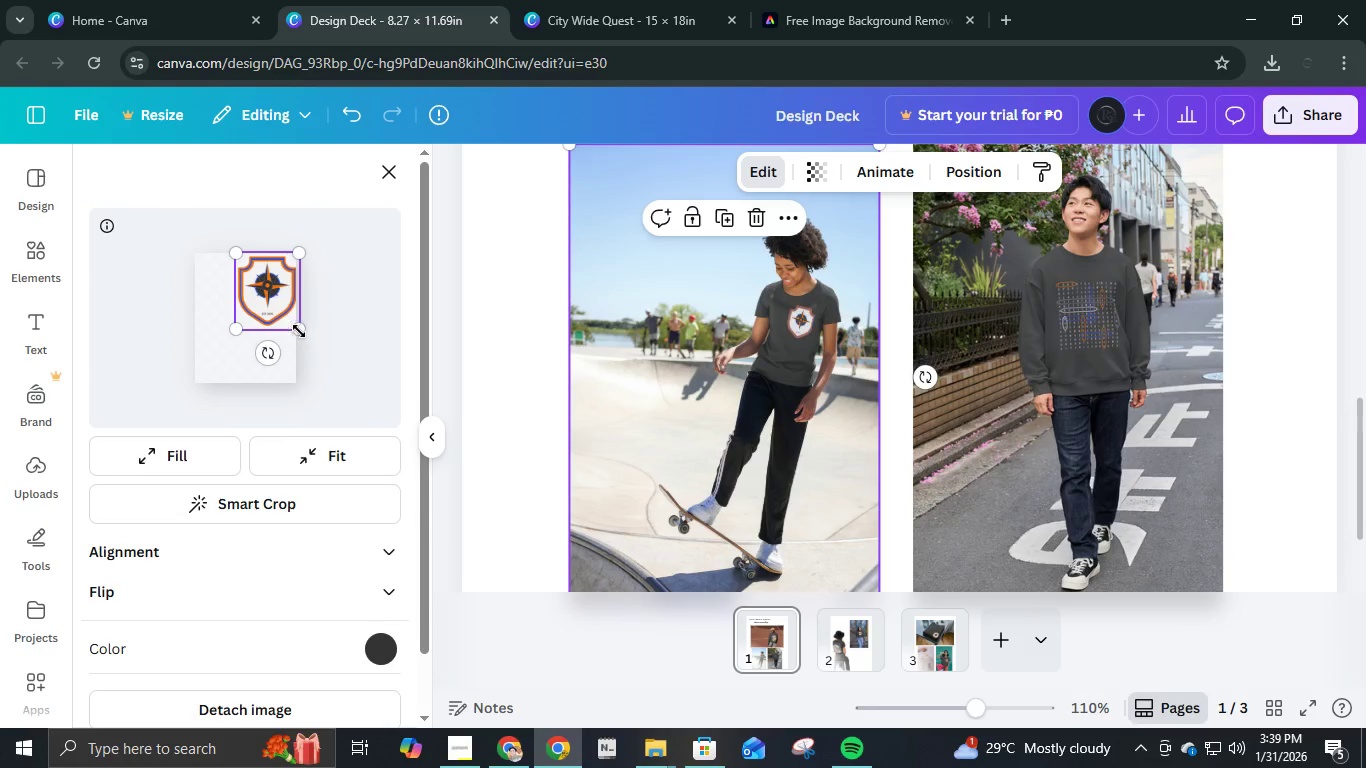 
left_click_drag(start_coordinate=[297, 329], to_coordinate=[281, 310])
 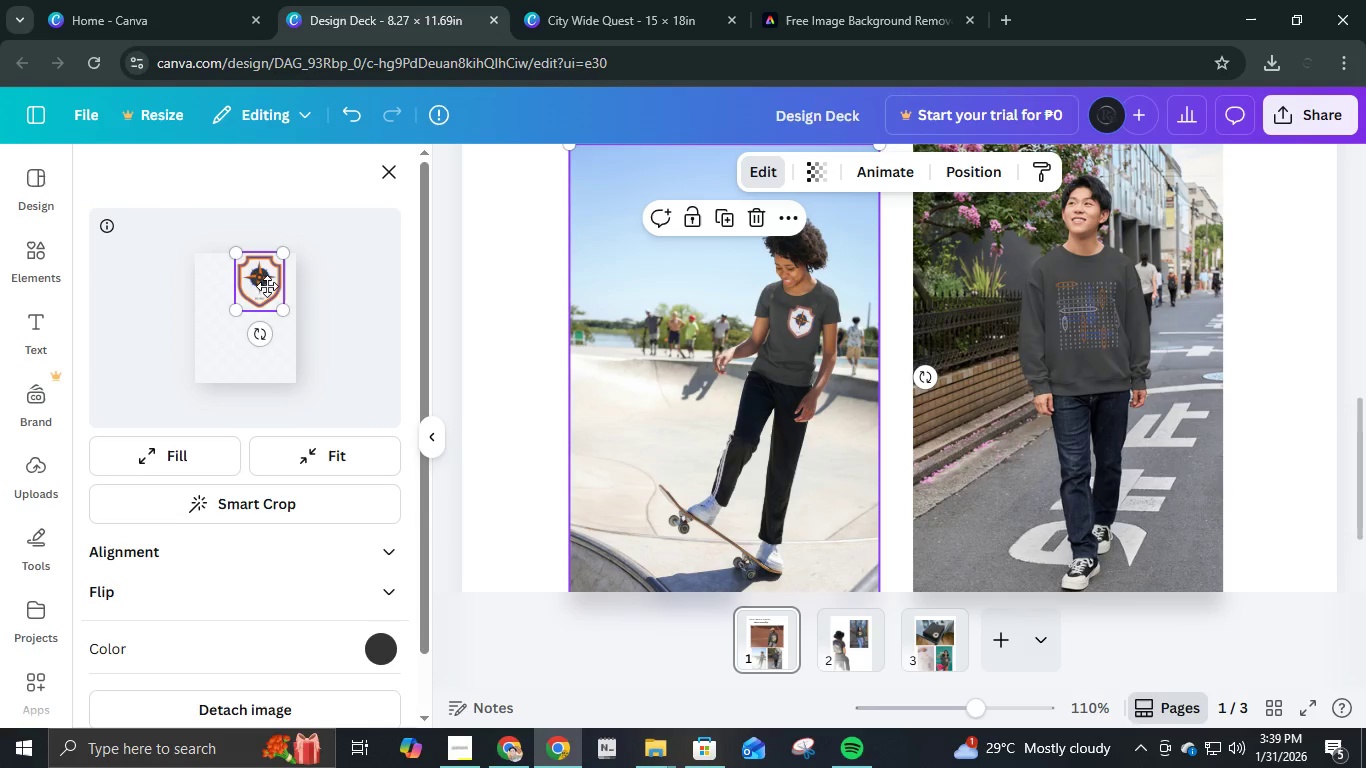 
left_click_drag(start_coordinate=[266, 286], to_coordinate=[268, 295])
 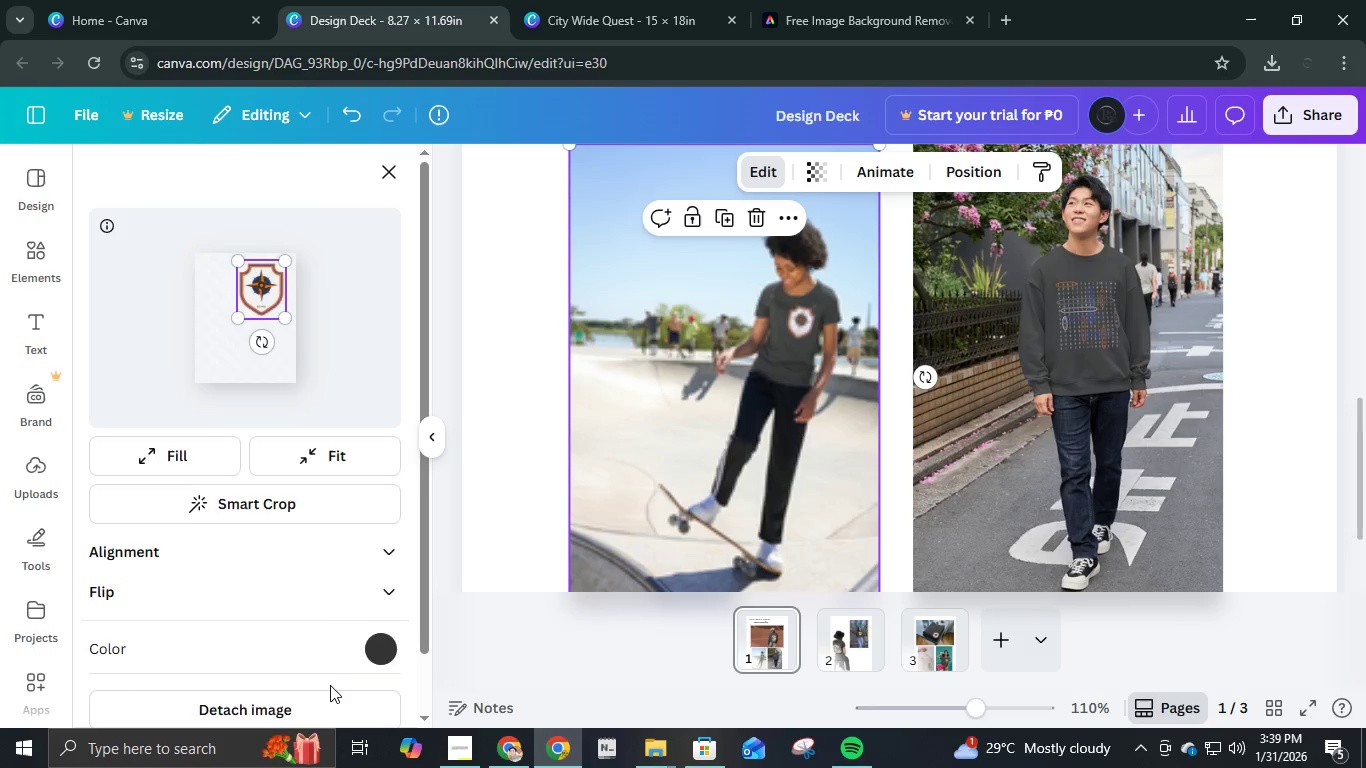 
left_click([327, 687])
 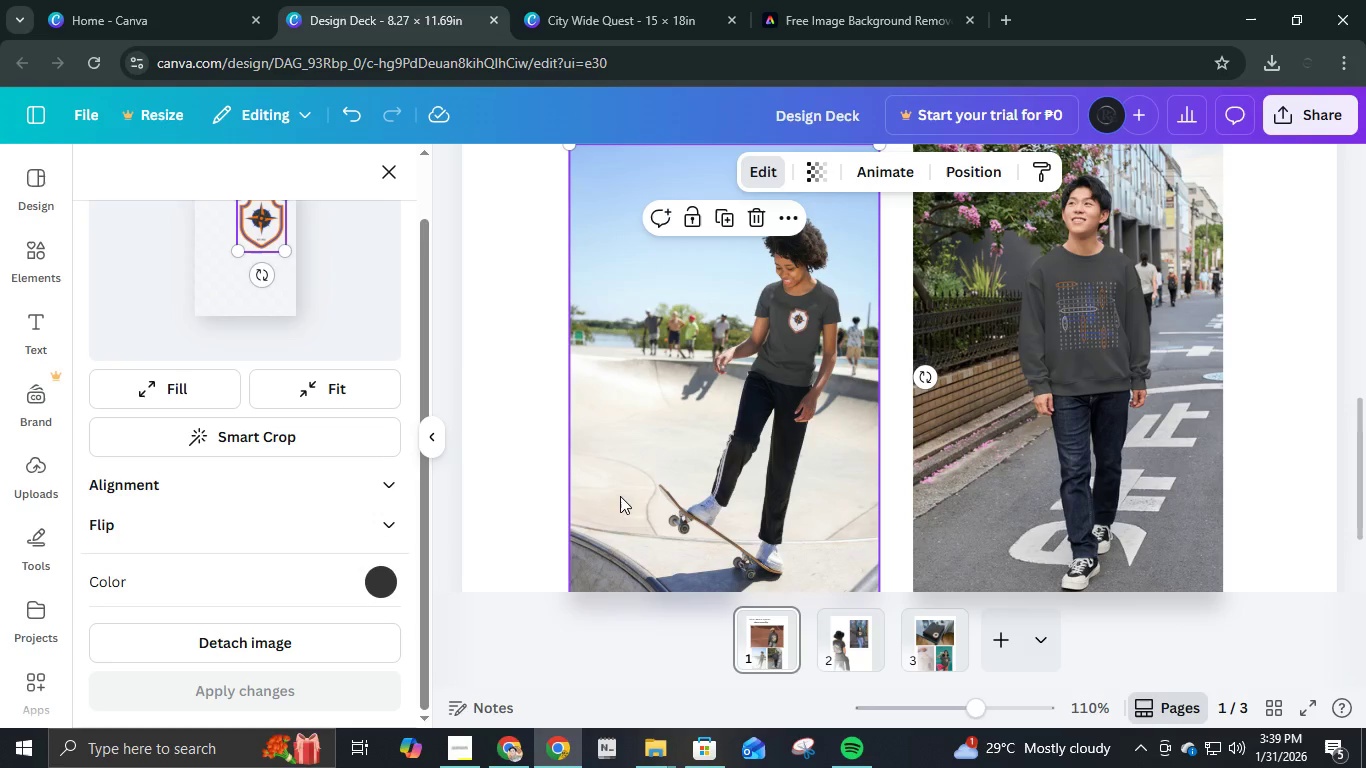 
scroll: coordinate [327, 691], scroll_direction: down, amount: 5.0
 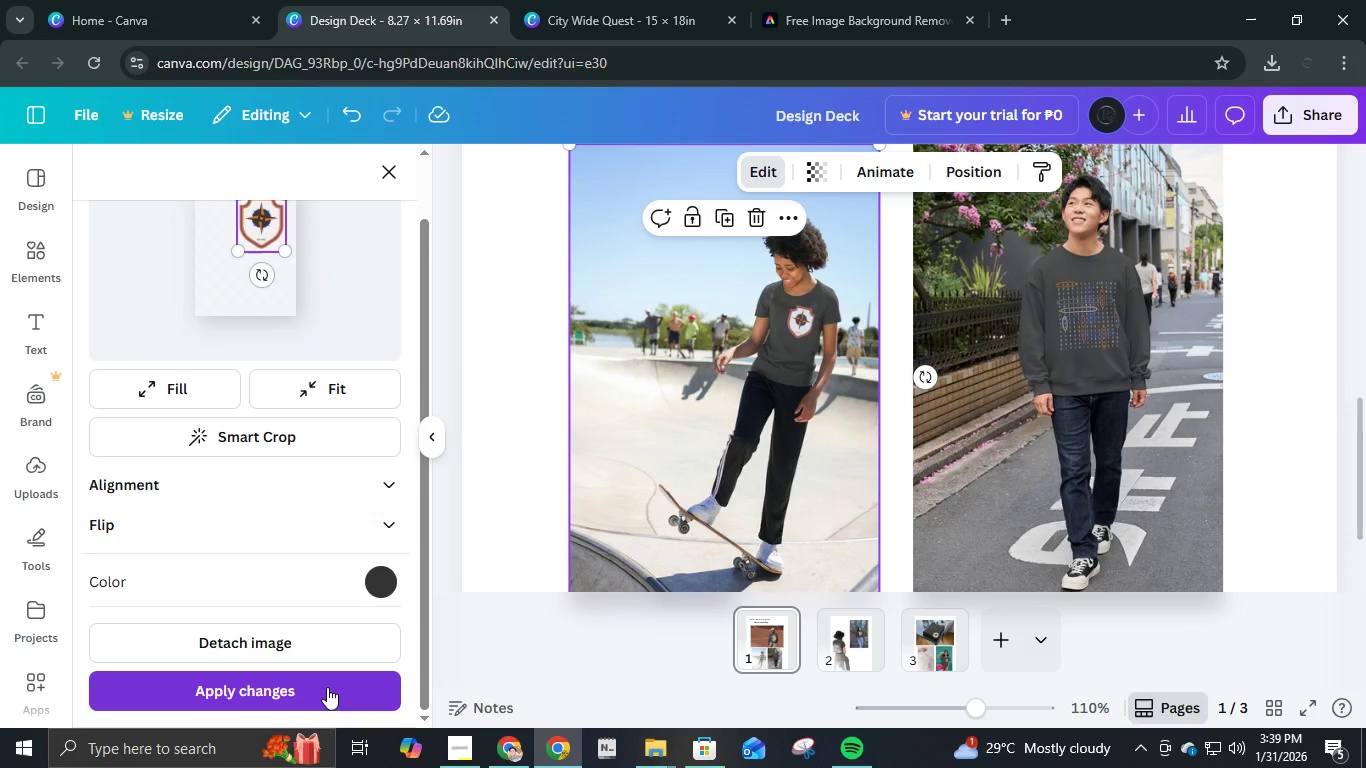 
scroll: coordinate [219, 326], scroll_direction: up, amount: 5.0
 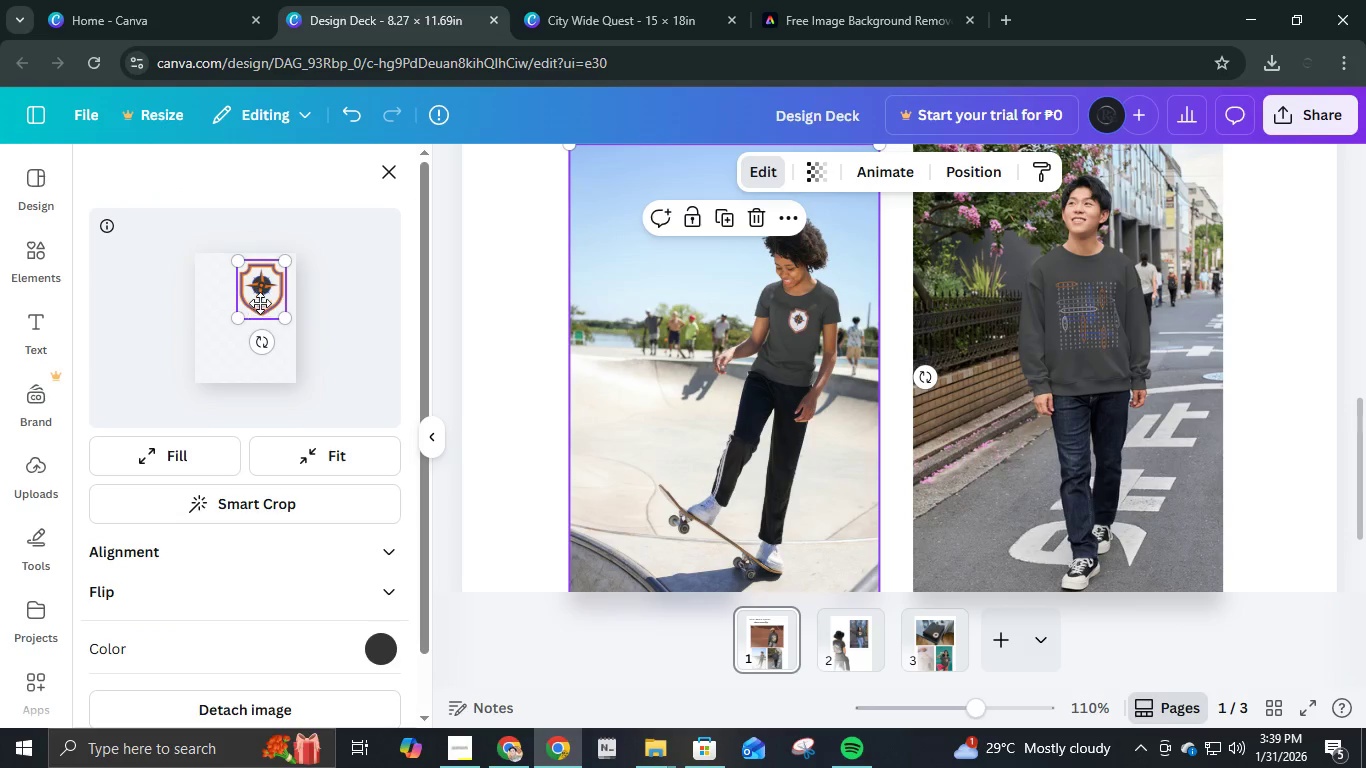 
left_click_drag(start_coordinate=[260, 300], to_coordinate=[274, 291])
 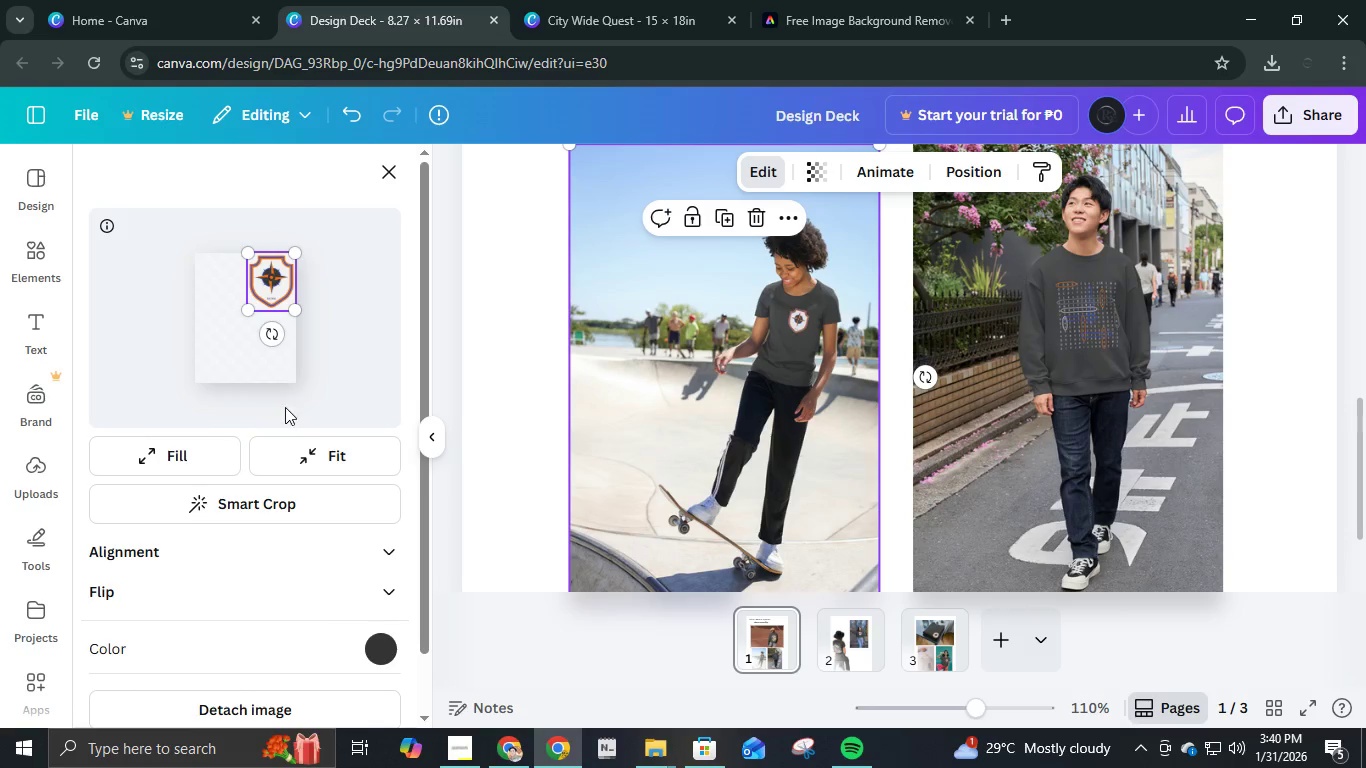 
scroll: coordinate [912, 557], scroll_direction: down, amount: 15.0
 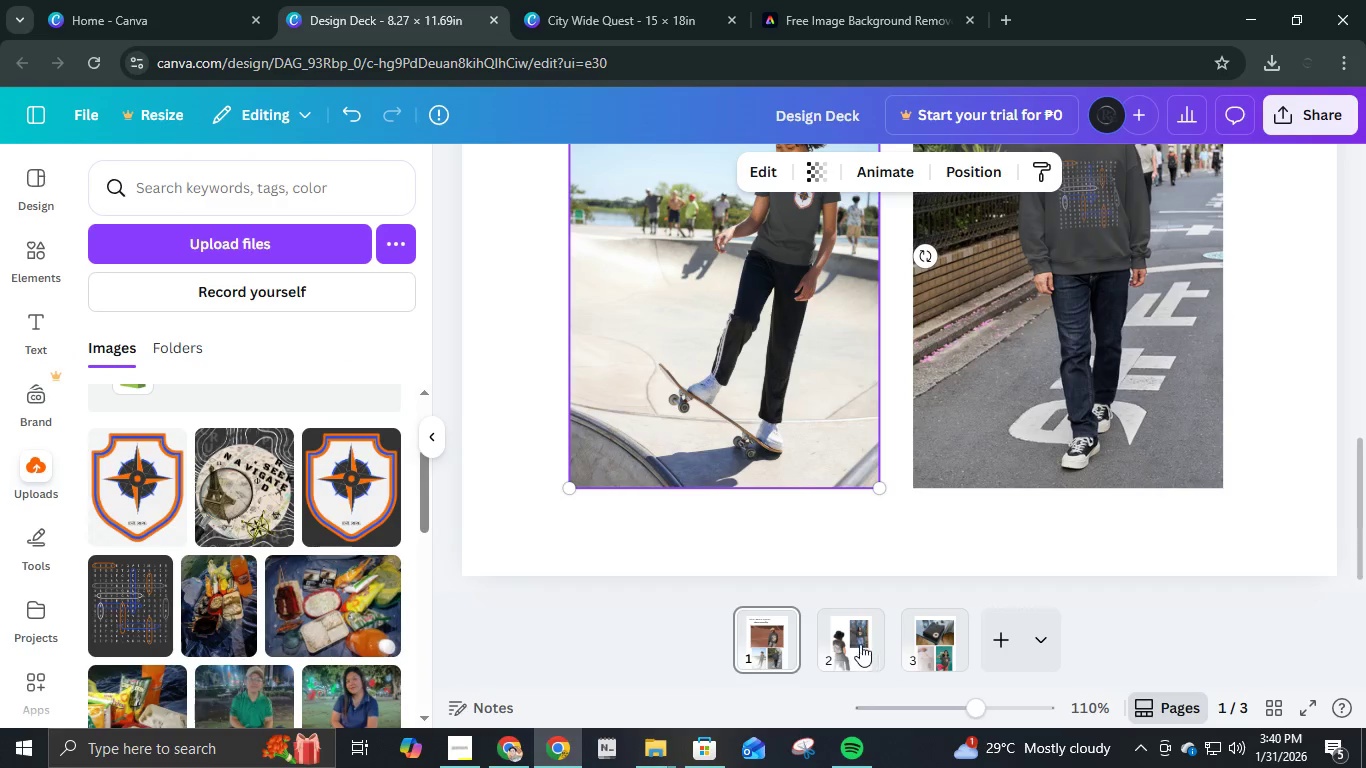 
left_click([855, 647])
 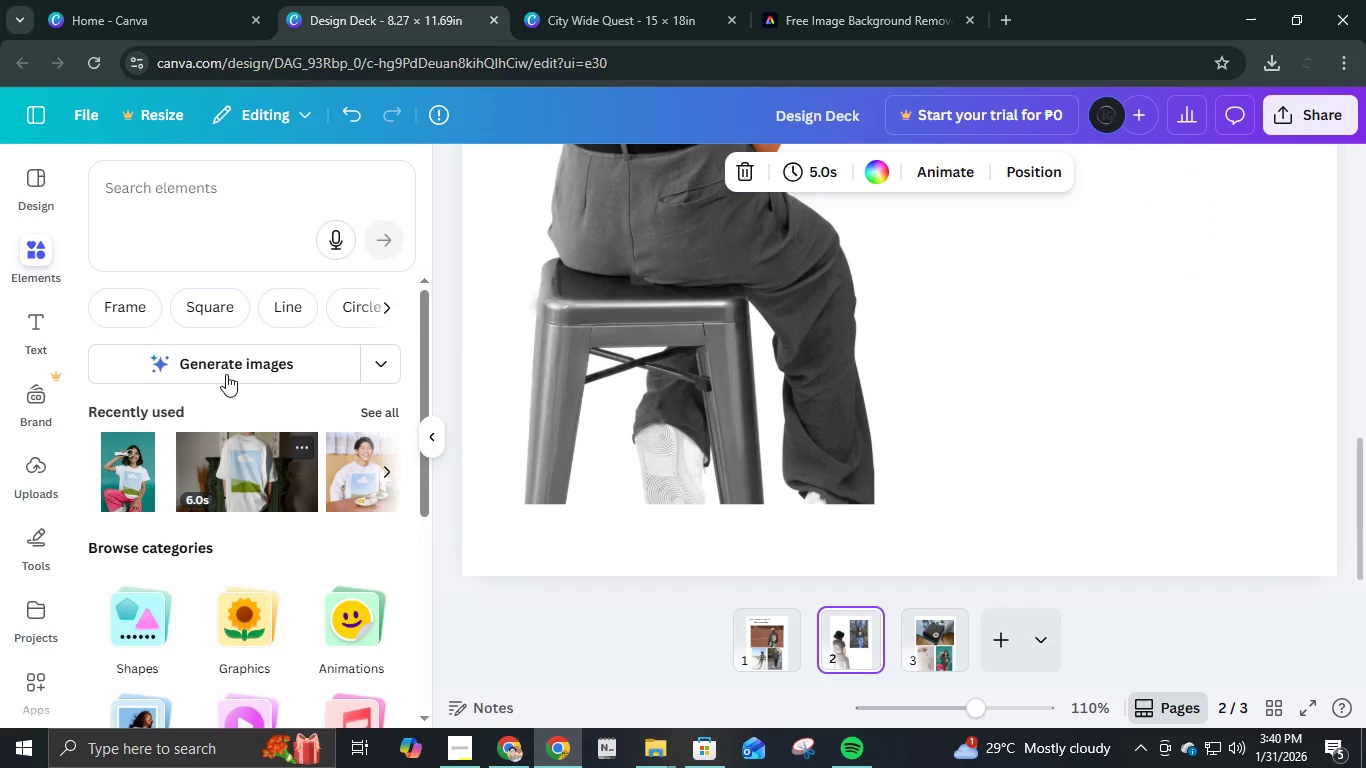 
scroll: coordinate [318, 507], scroll_direction: down, amount: 2.0
 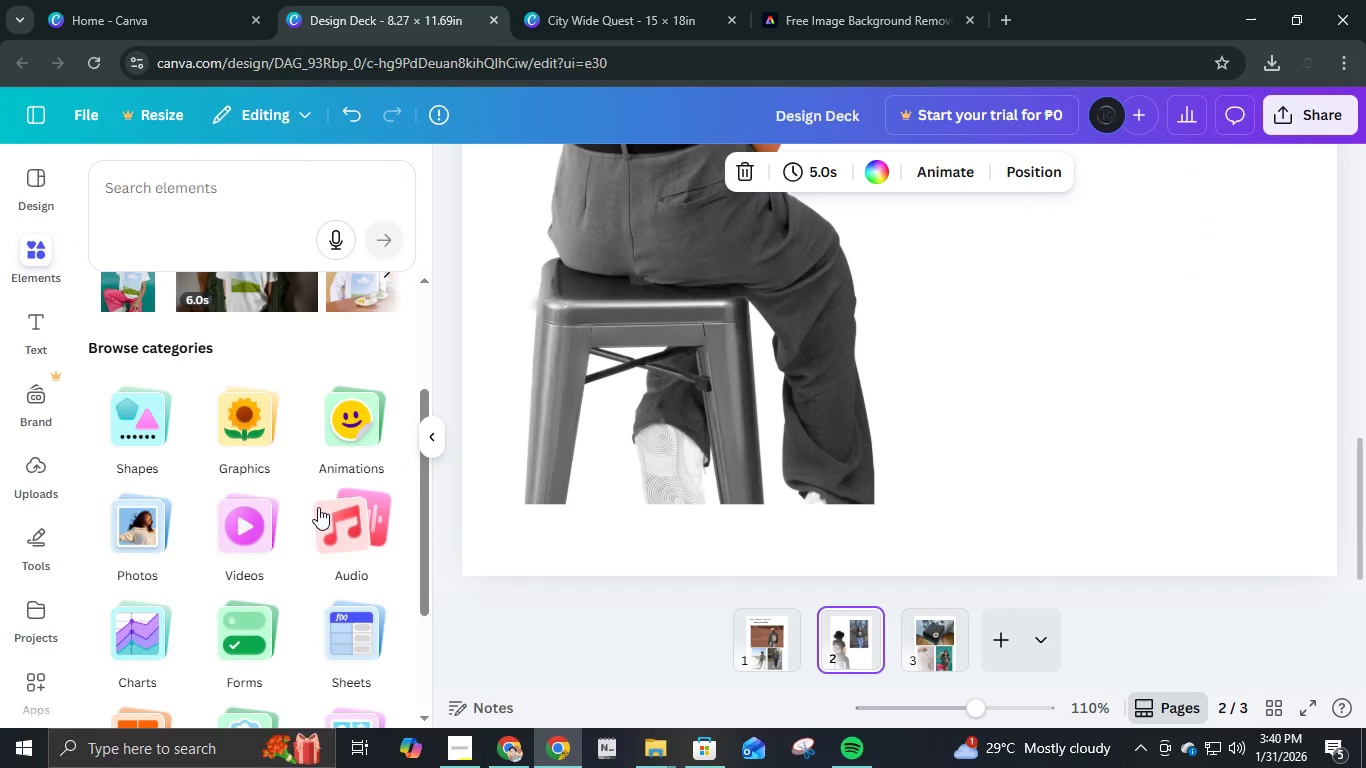 
scroll: coordinate [320, 507], scroll_direction: up, amount: 3.0
 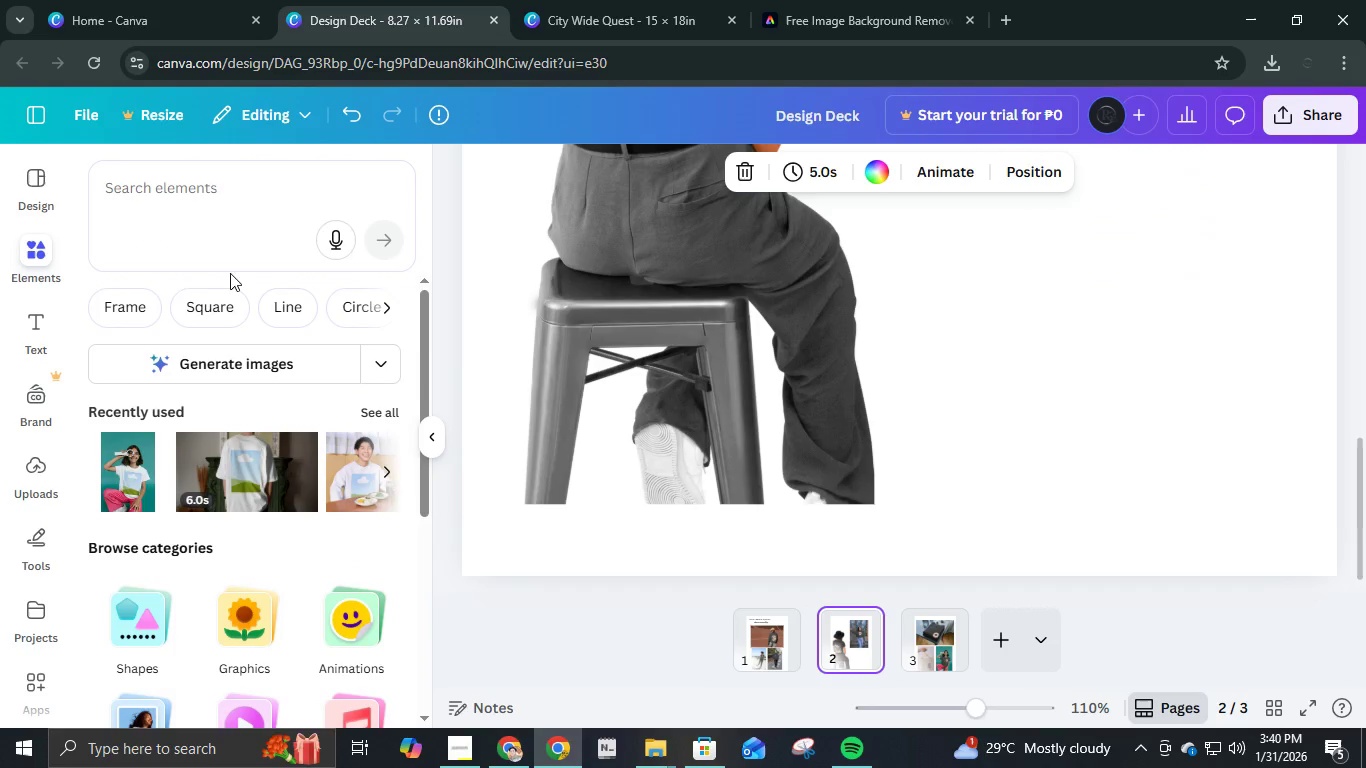 
left_click([189, 193])
 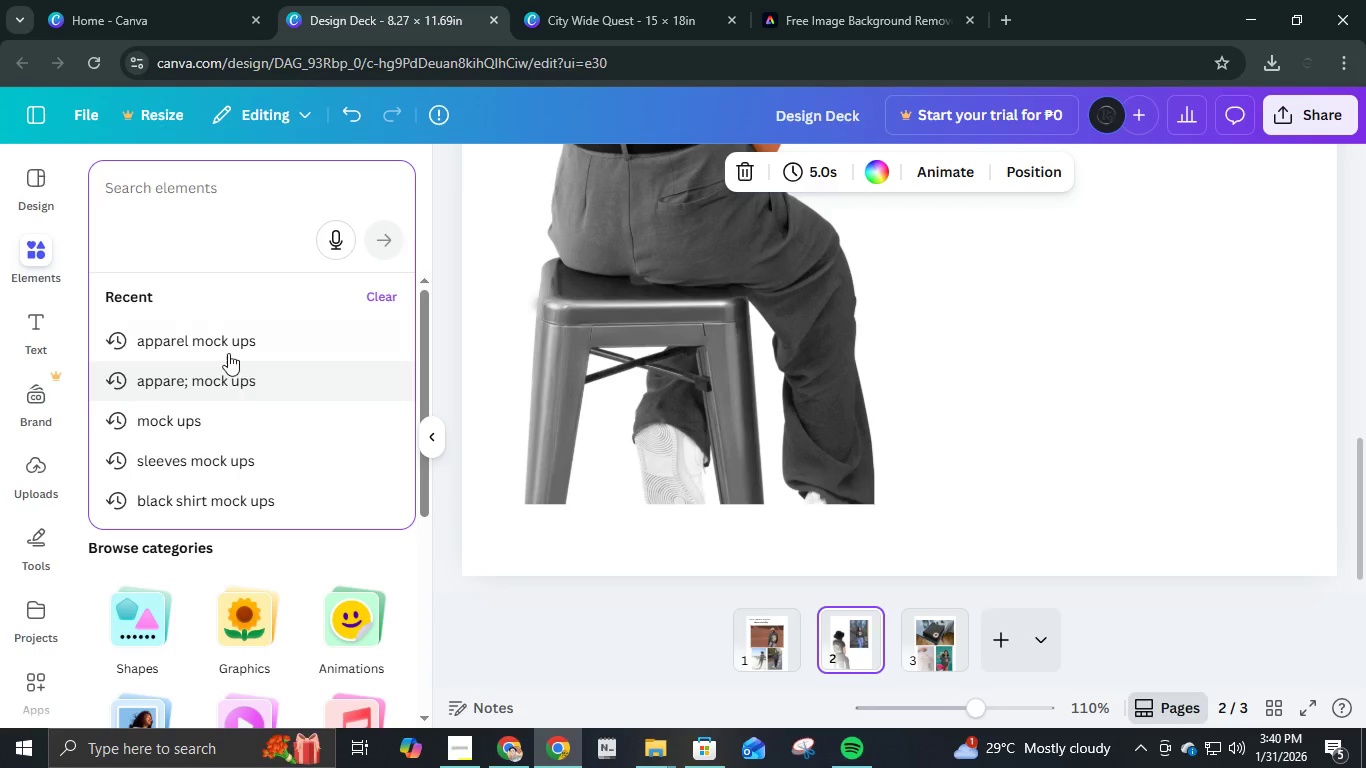 
left_click([225, 353])
 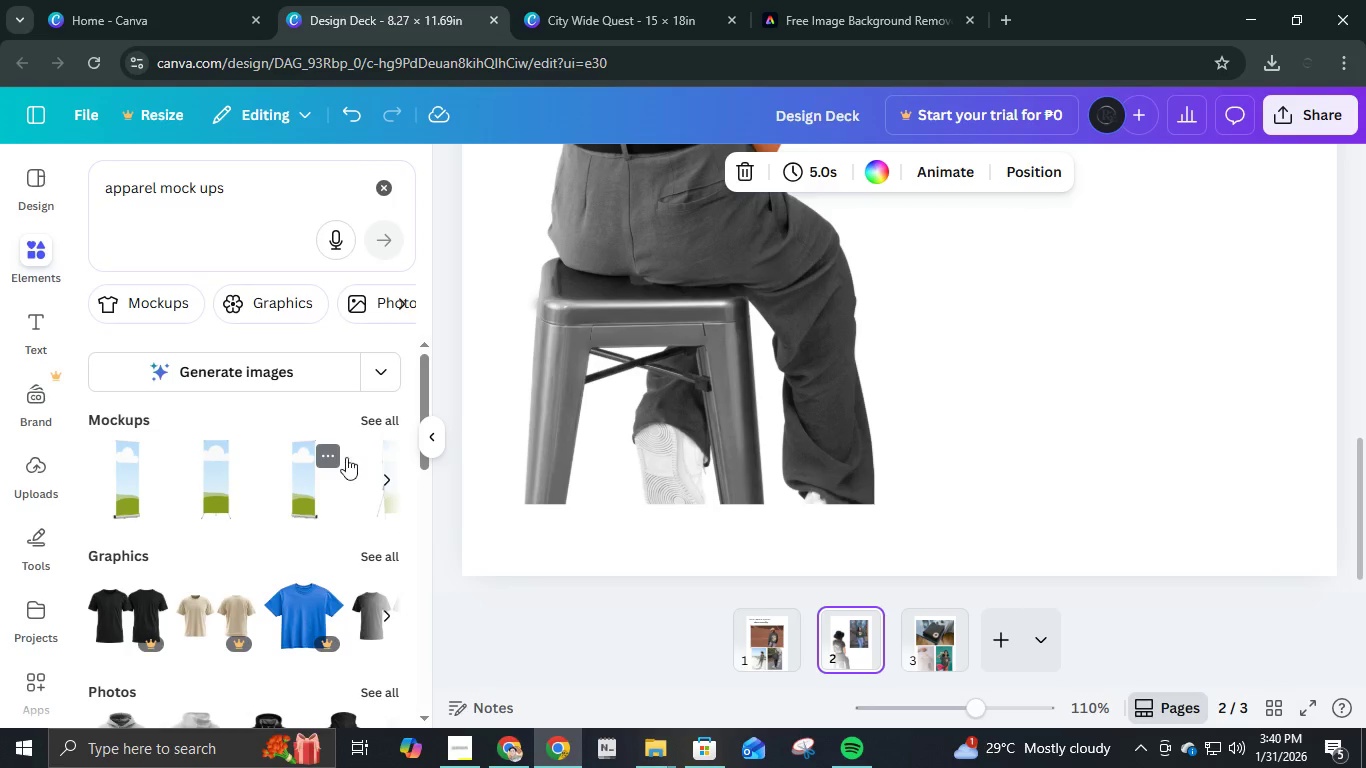 
left_click([374, 422])
 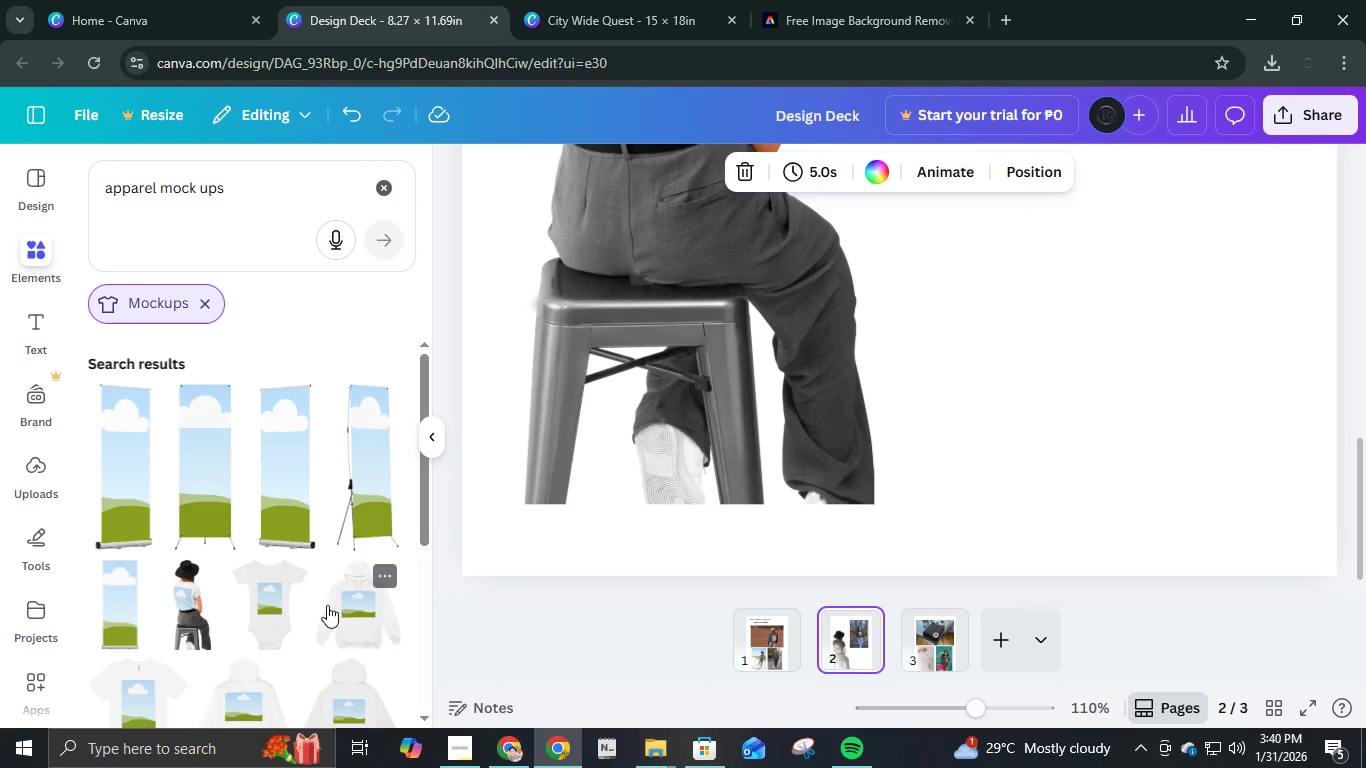 
scroll: coordinate [372, 654], scroll_direction: down, amount: 11.0
 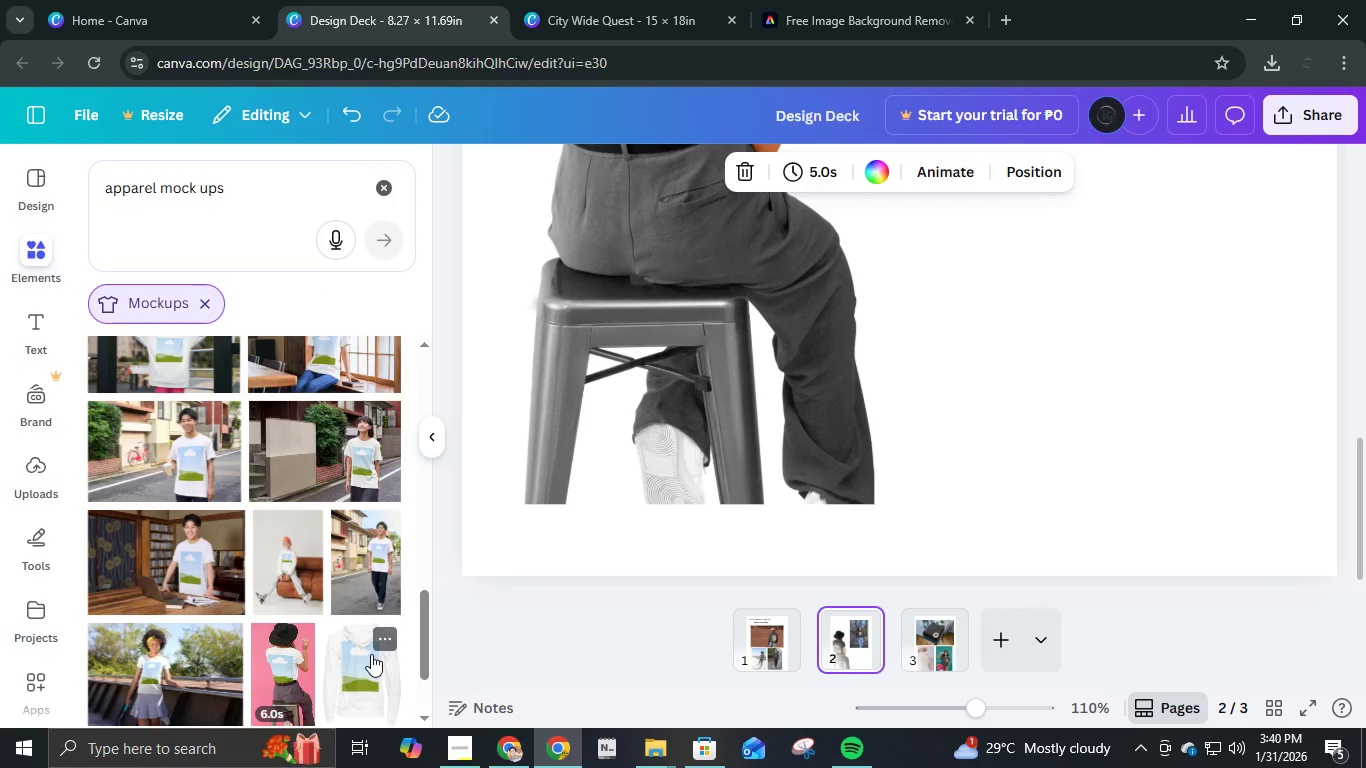 
scroll: coordinate [371, 654], scroll_direction: up, amount: 1.0
 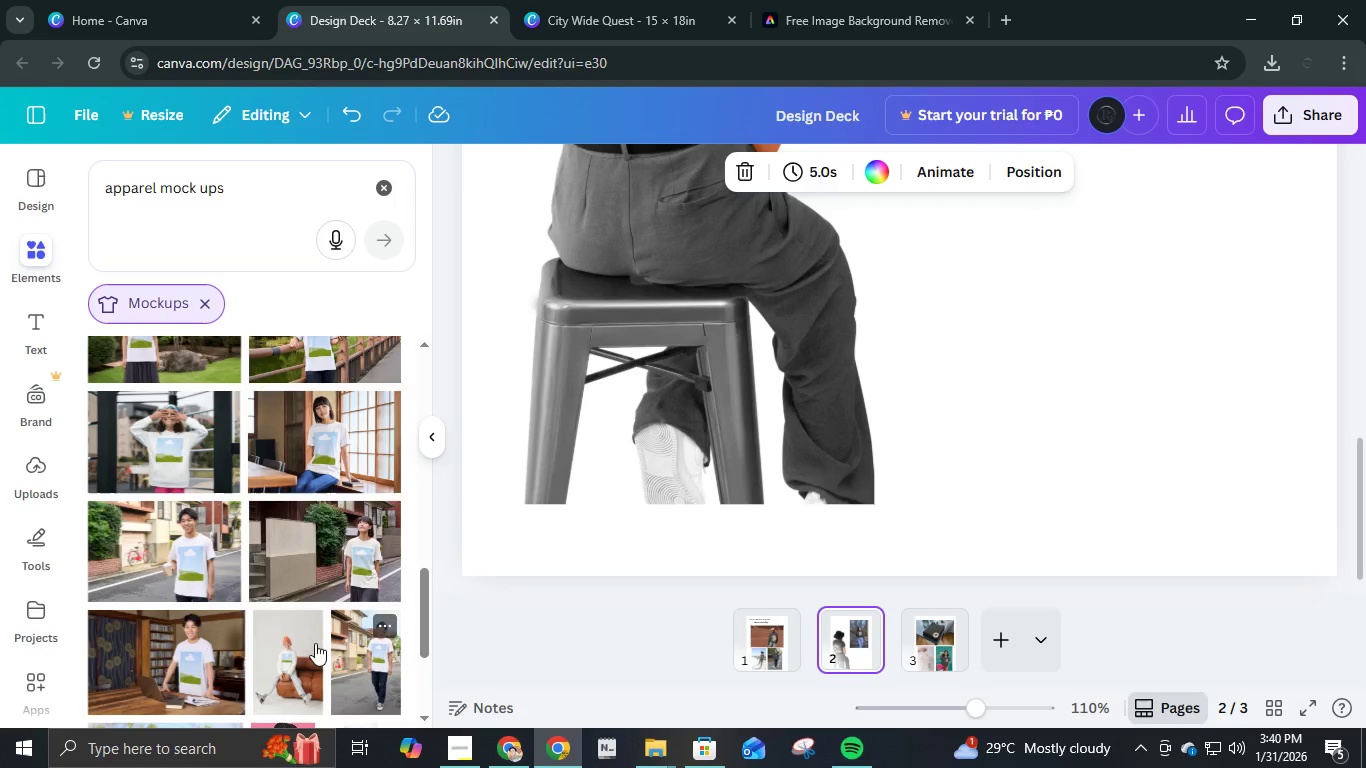 
left_click([177, 440])
 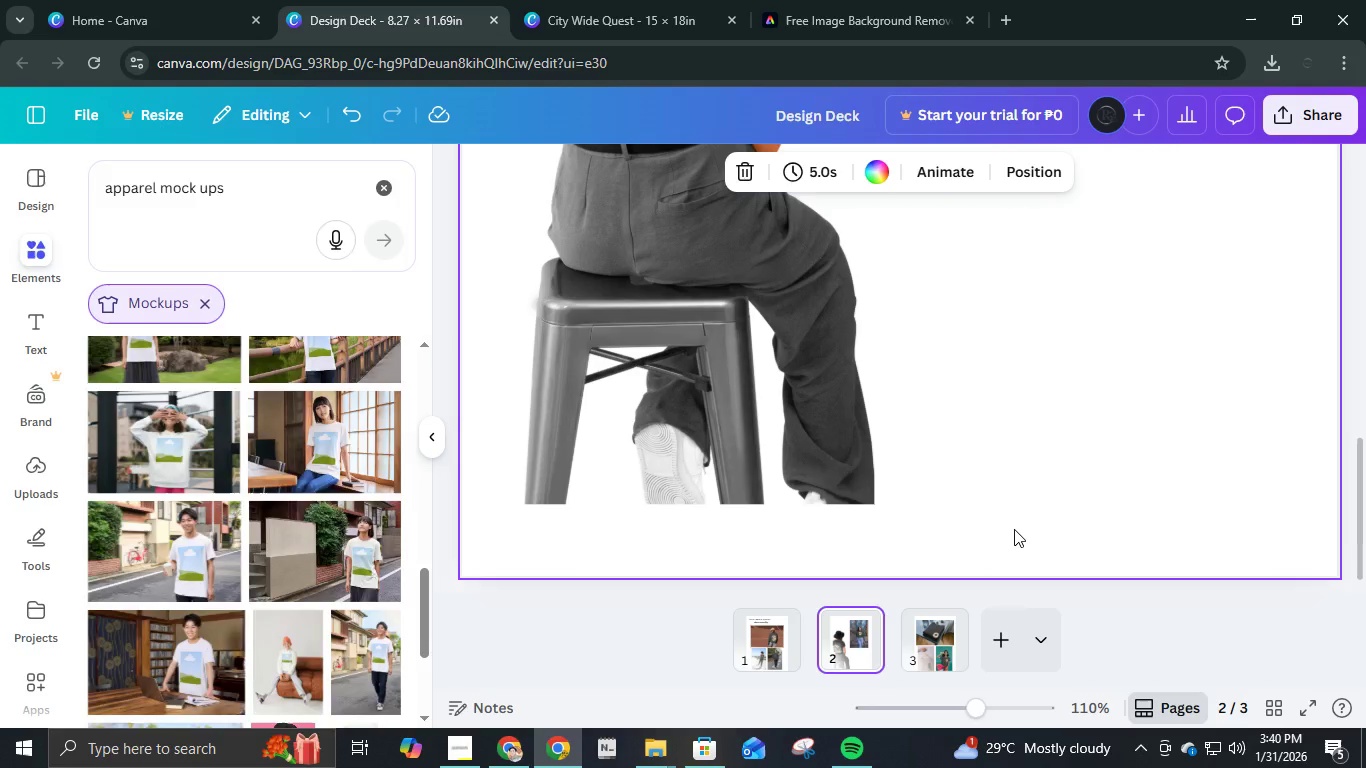 
hold_key(key=ControlLeft, duration=1.17)
scroll: coordinate [1014, 522], scroll_direction: down, amount: 3.0
 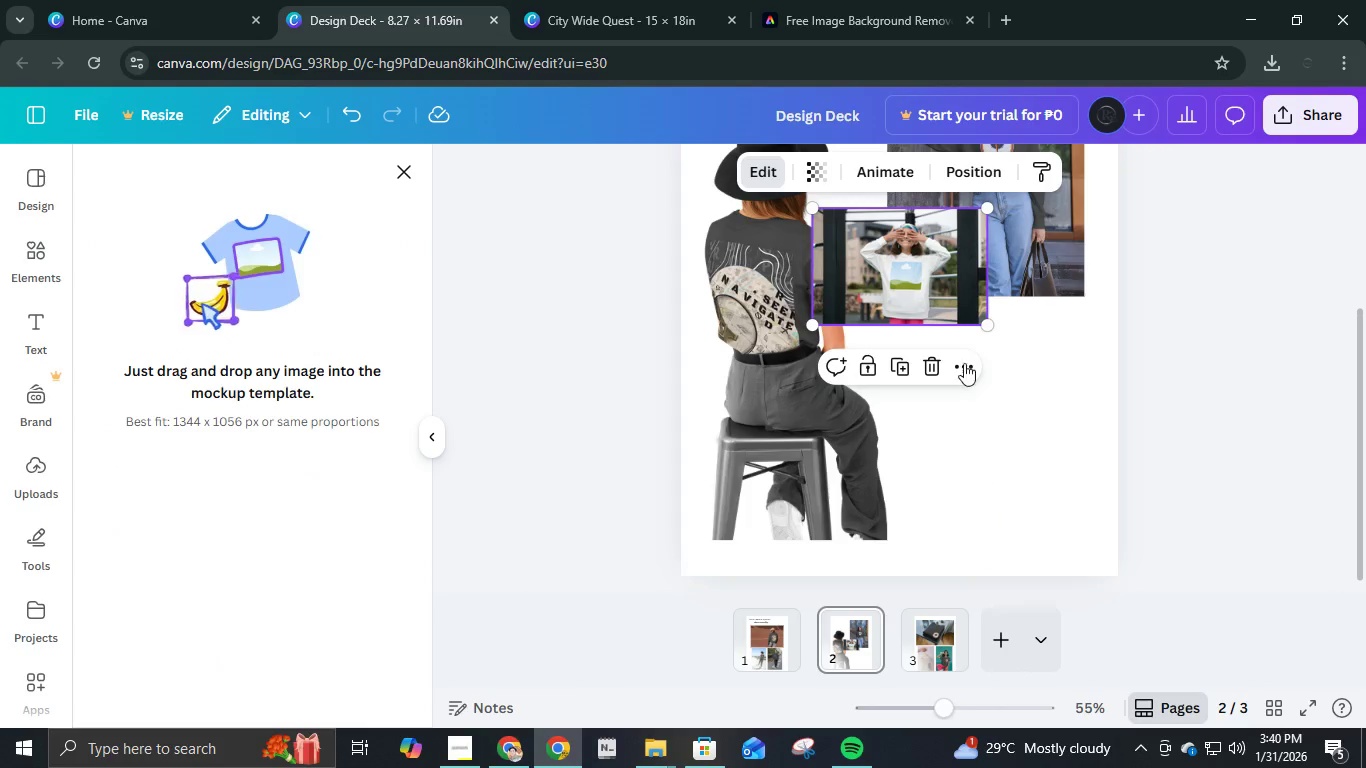 
left_click_drag(start_coordinate=[915, 275], to_coordinate=[1001, 494])
 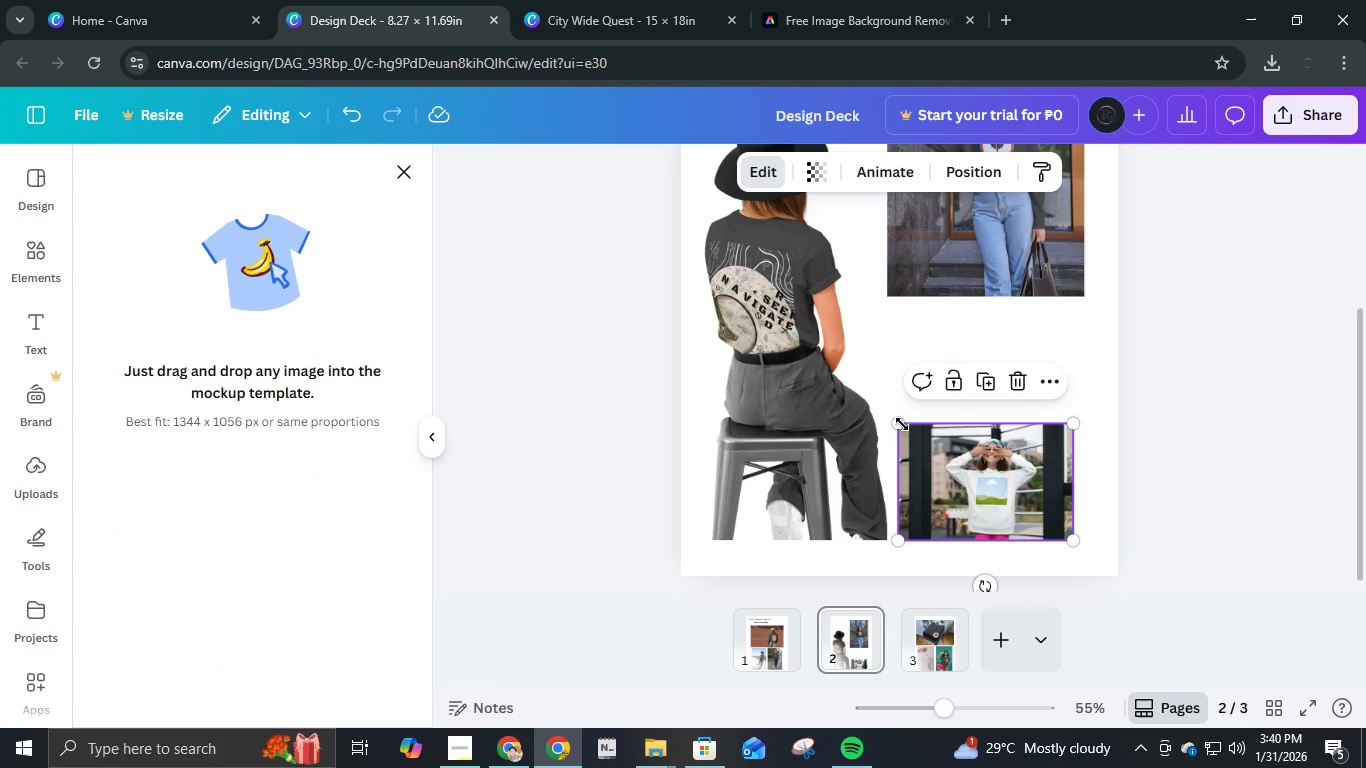 
left_click_drag(start_coordinate=[897, 420], to_coordinate=[705, 366])
 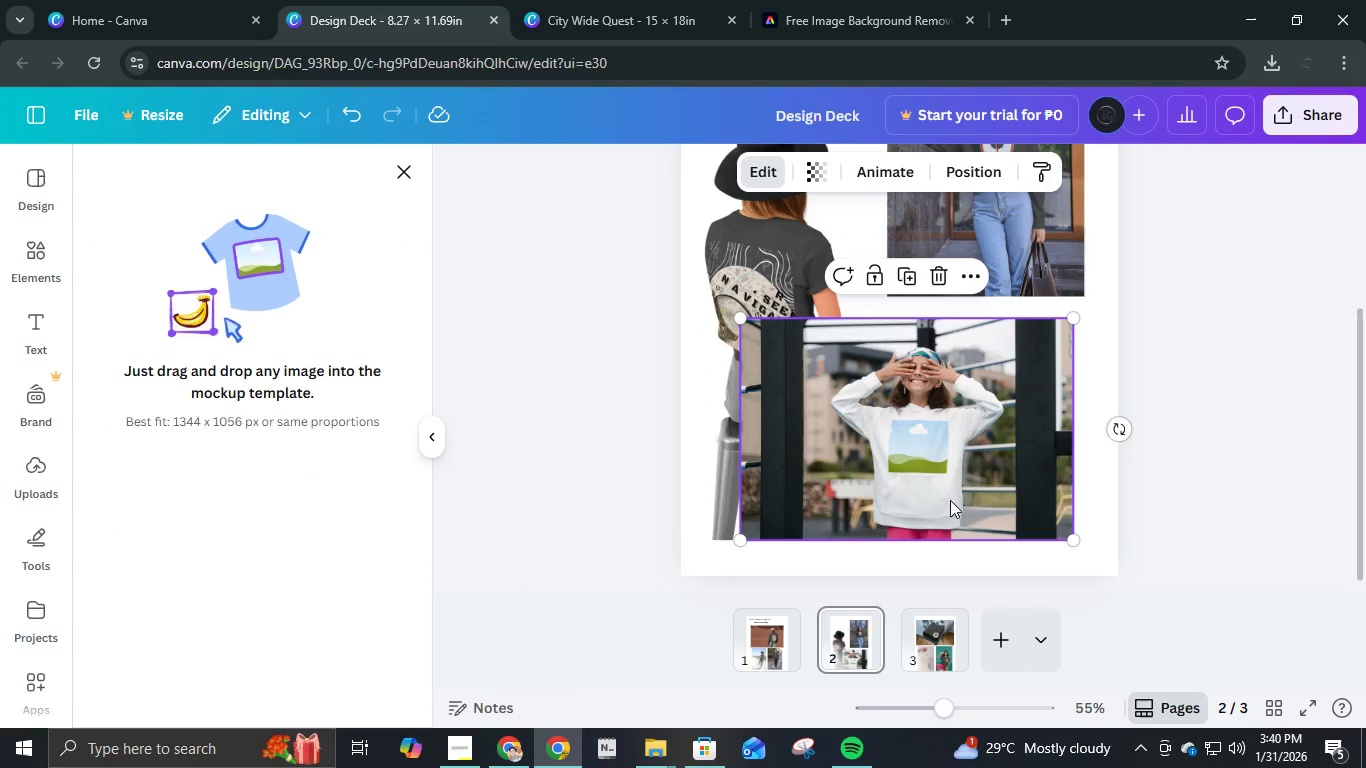 
left_click_drag(start_coordinate=[950, 500], to_coordinate=[963, 504])
 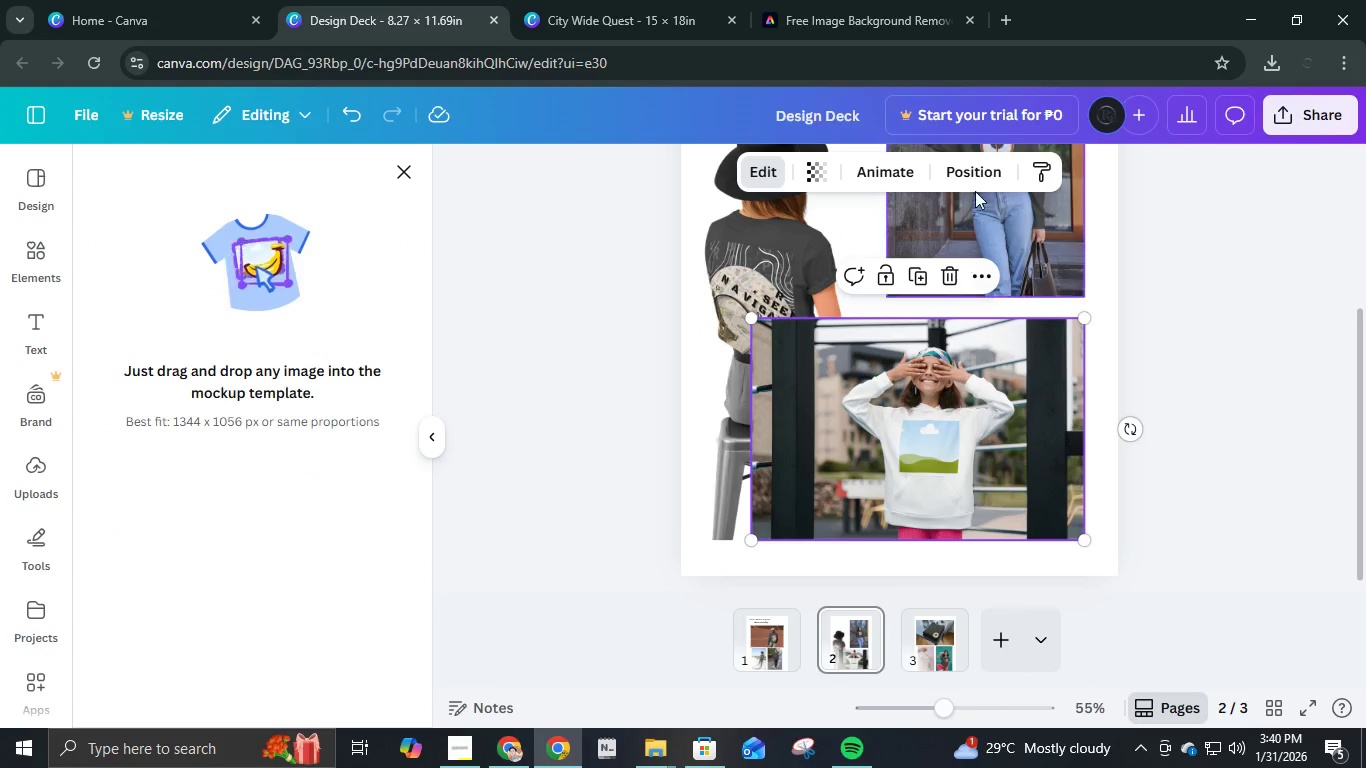 
left_click([976, 185])
 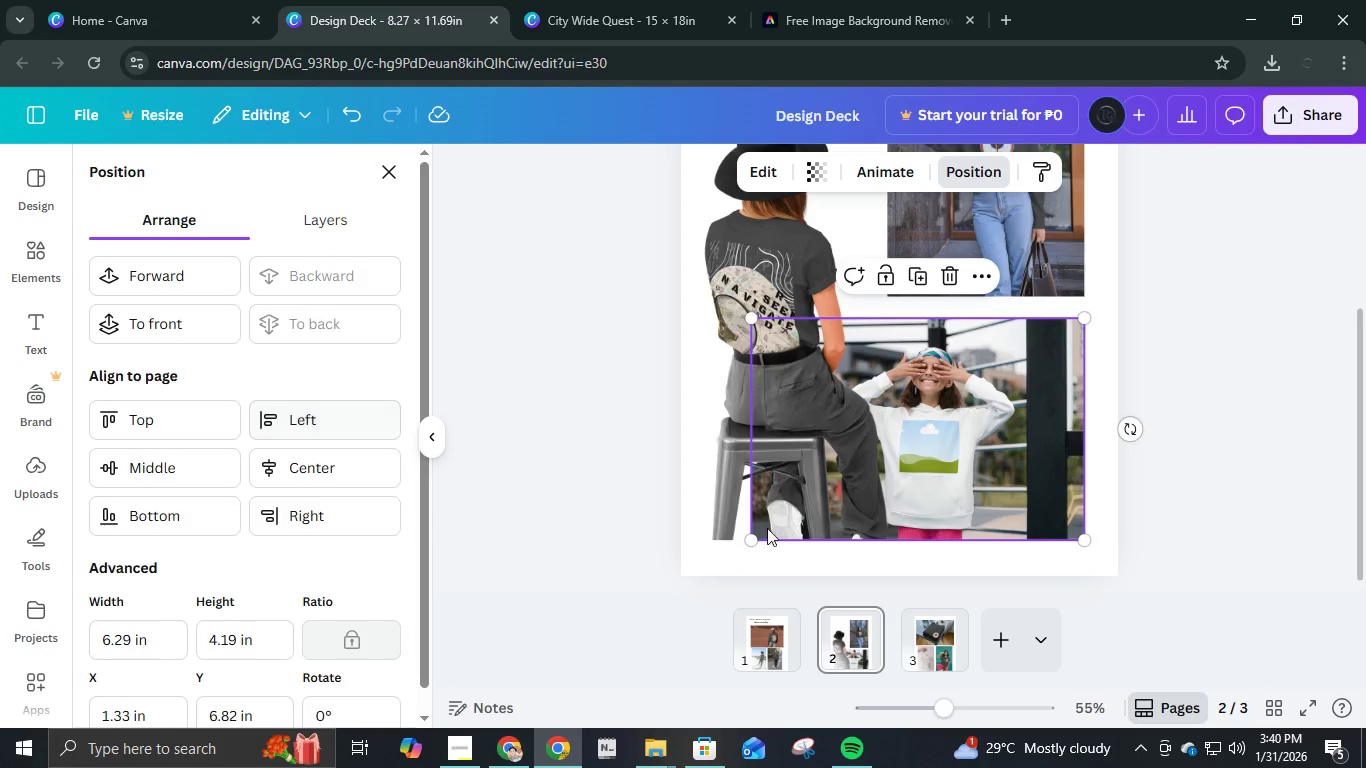 
left_click_drag(start_coordinate=[946, 465], to_coordinate=[955, 465])
 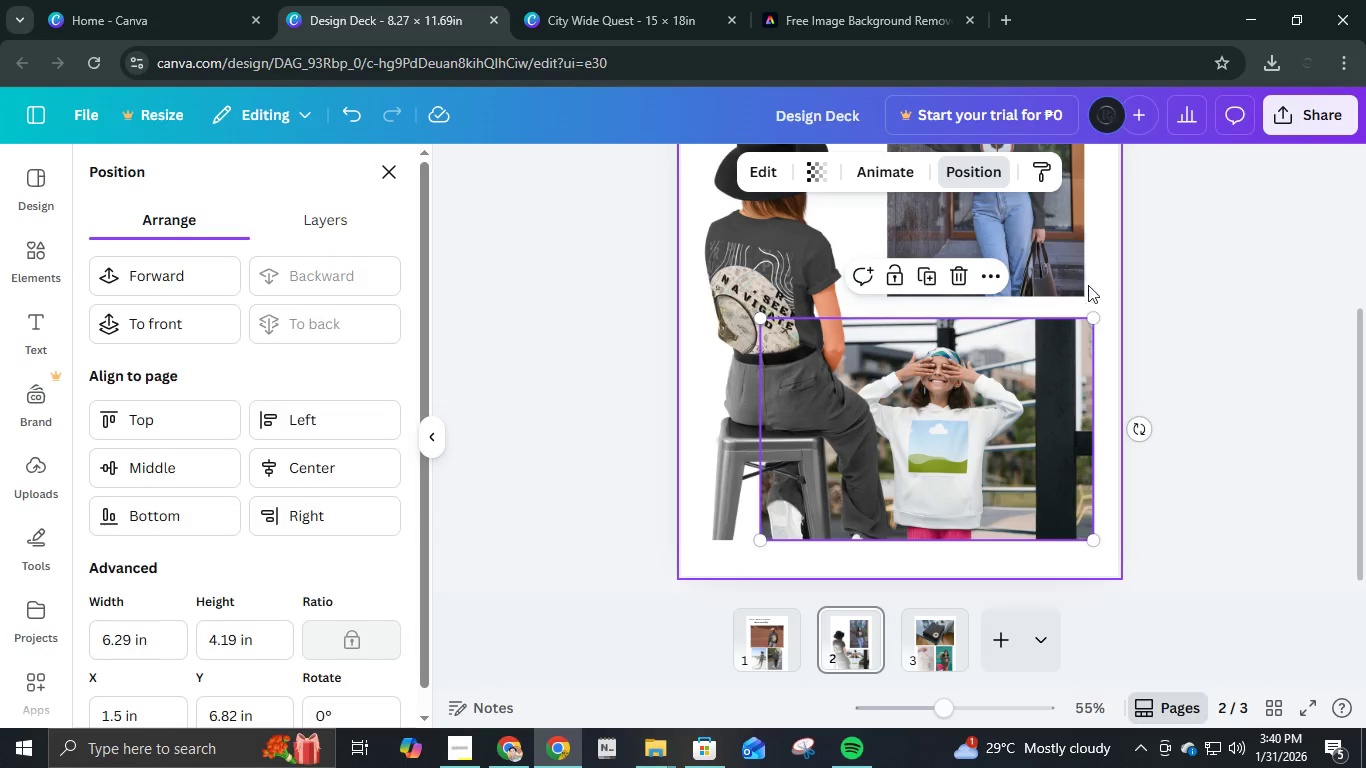 
left_click_drag(start_coordinate=[1060, 263], to_coordinate=[1069, 267])
 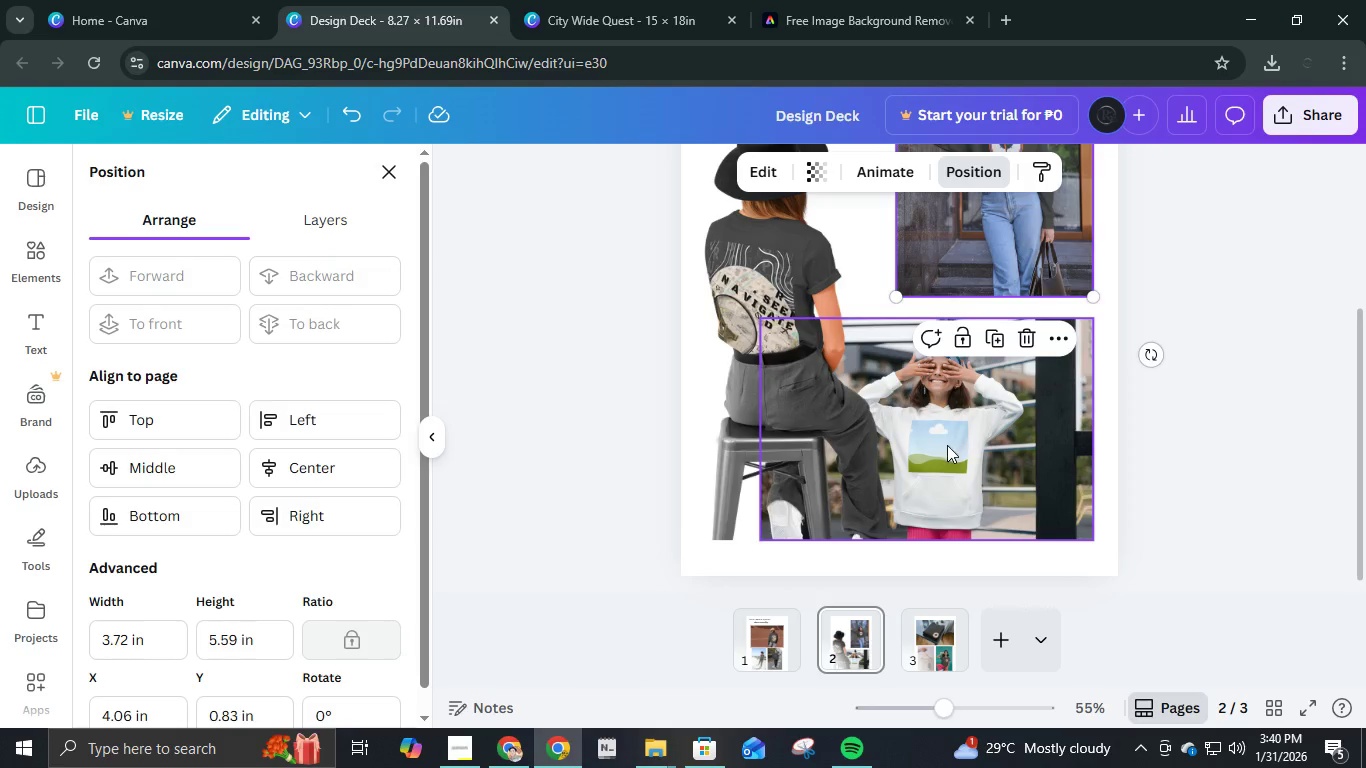 
left_click([947, 445])
 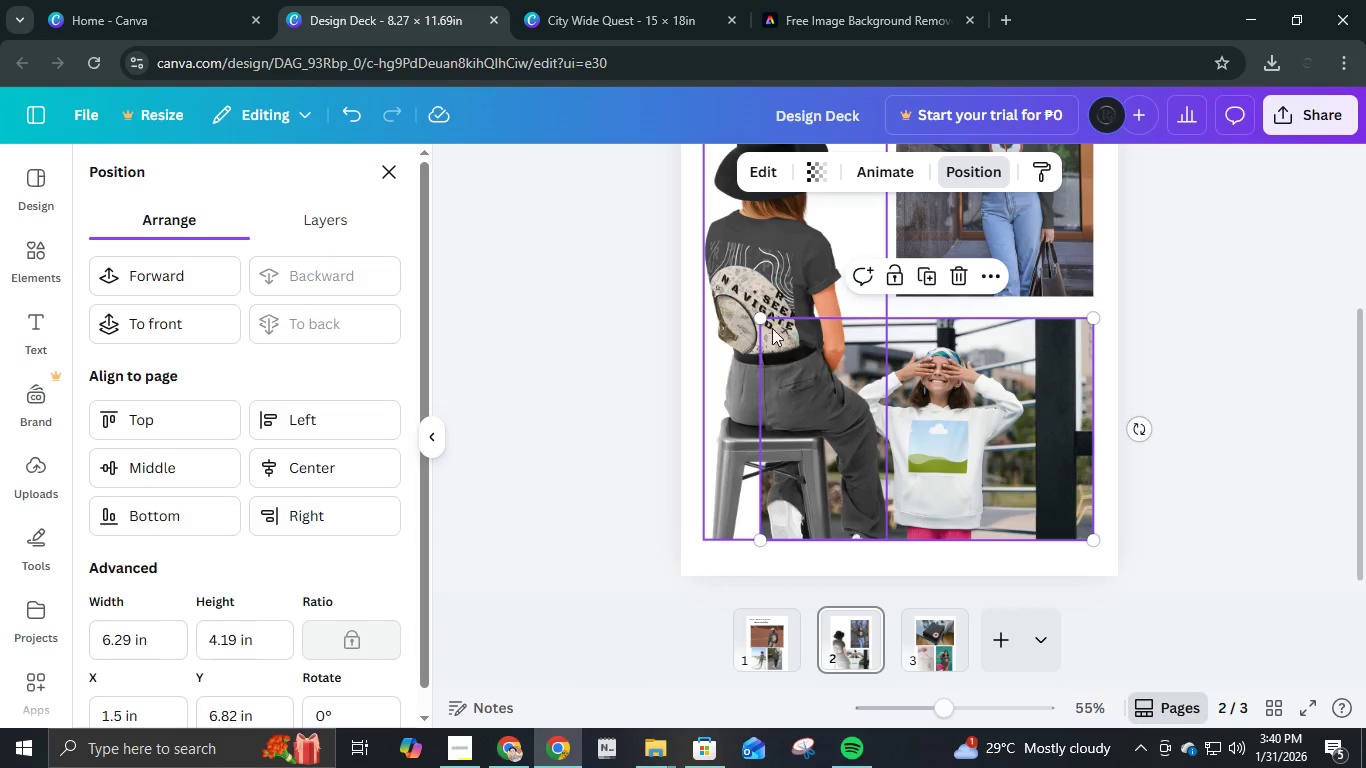 
left_click_drag(start_coordinate=[759, 316], to_coordinate=[743, 311])
 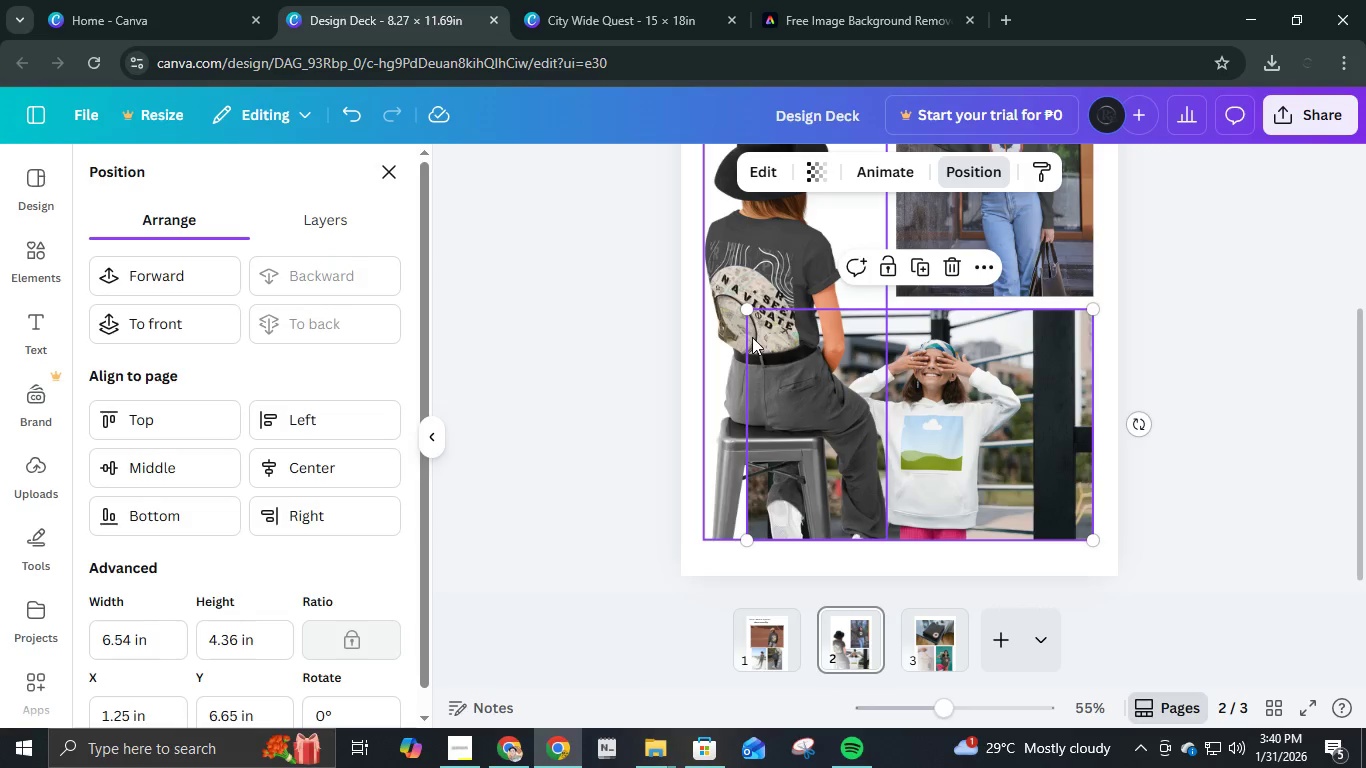 
left_click_drag(start_coordinate=[753, 312], to_coordinate=[809, 357])
 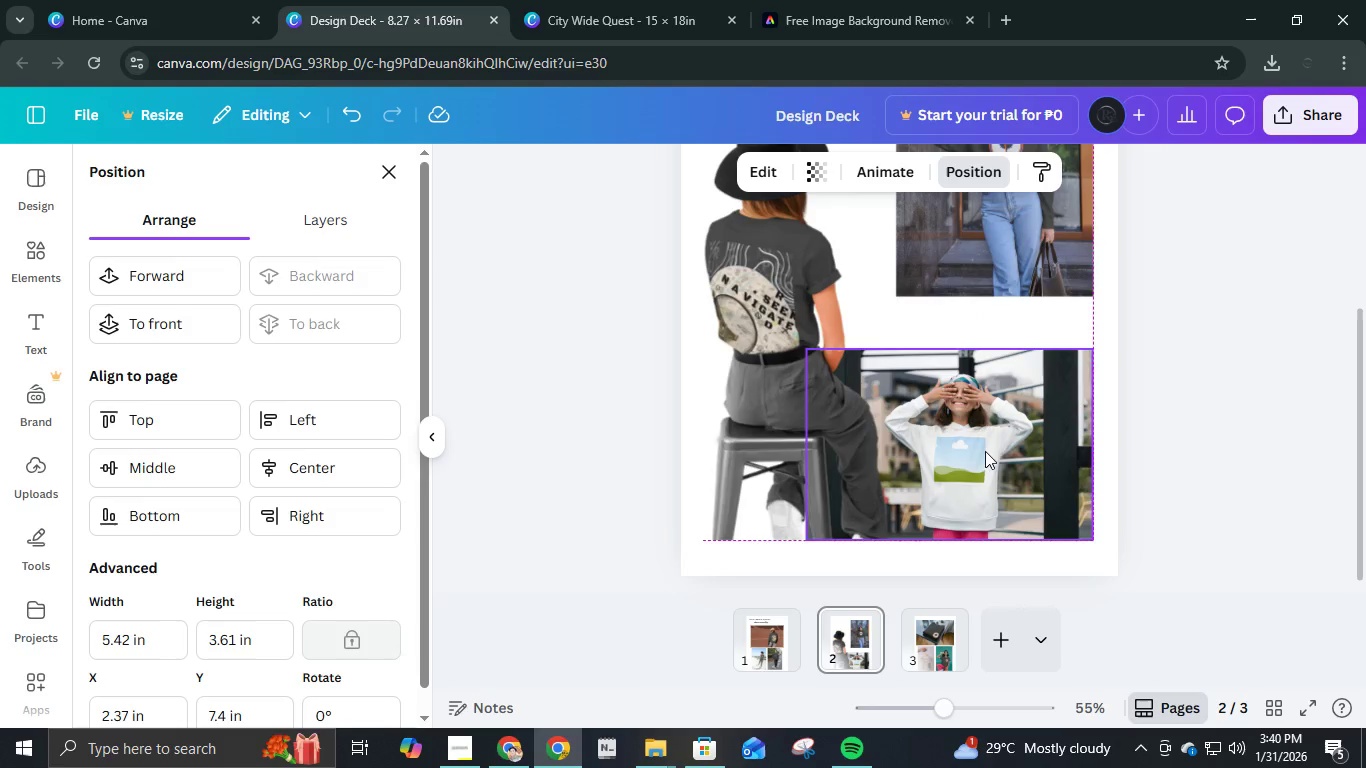 
left_click([1257, 437])
 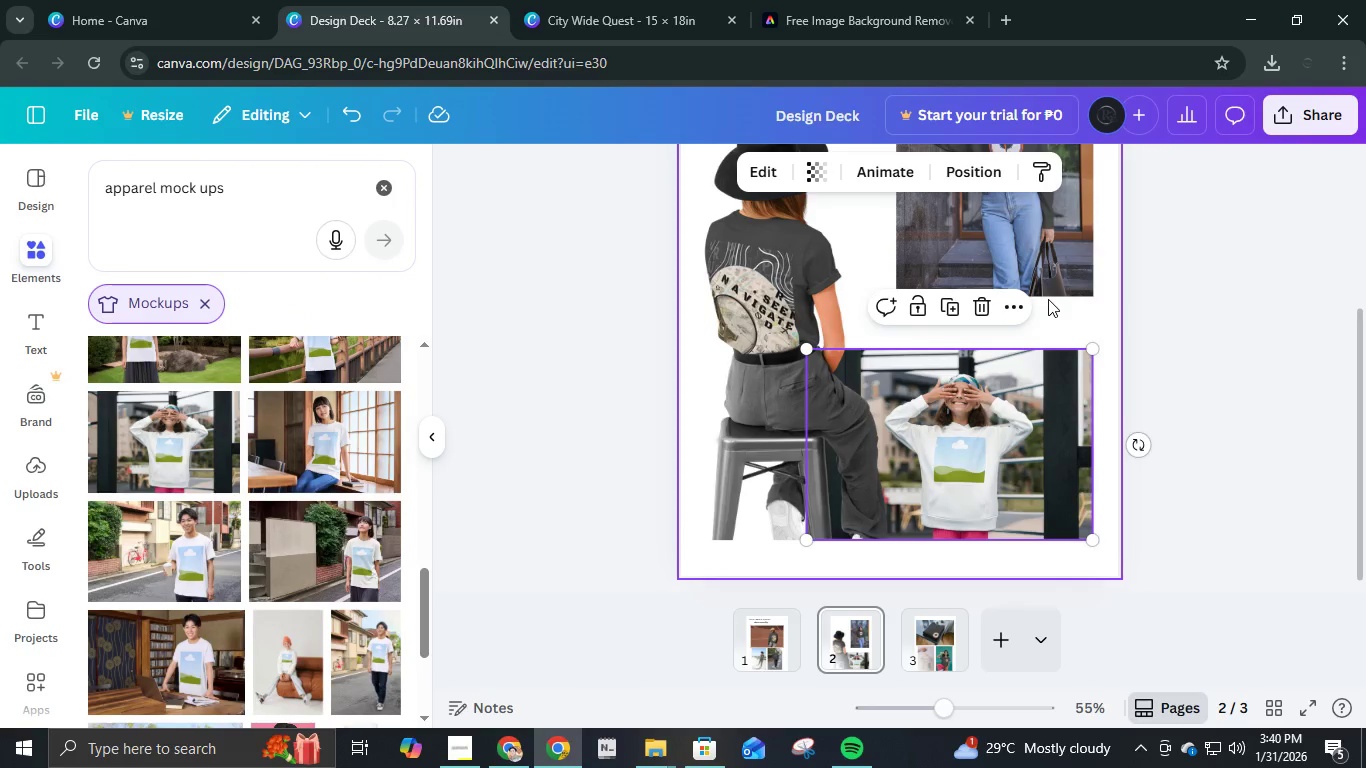 
left_click([1048, 271])
 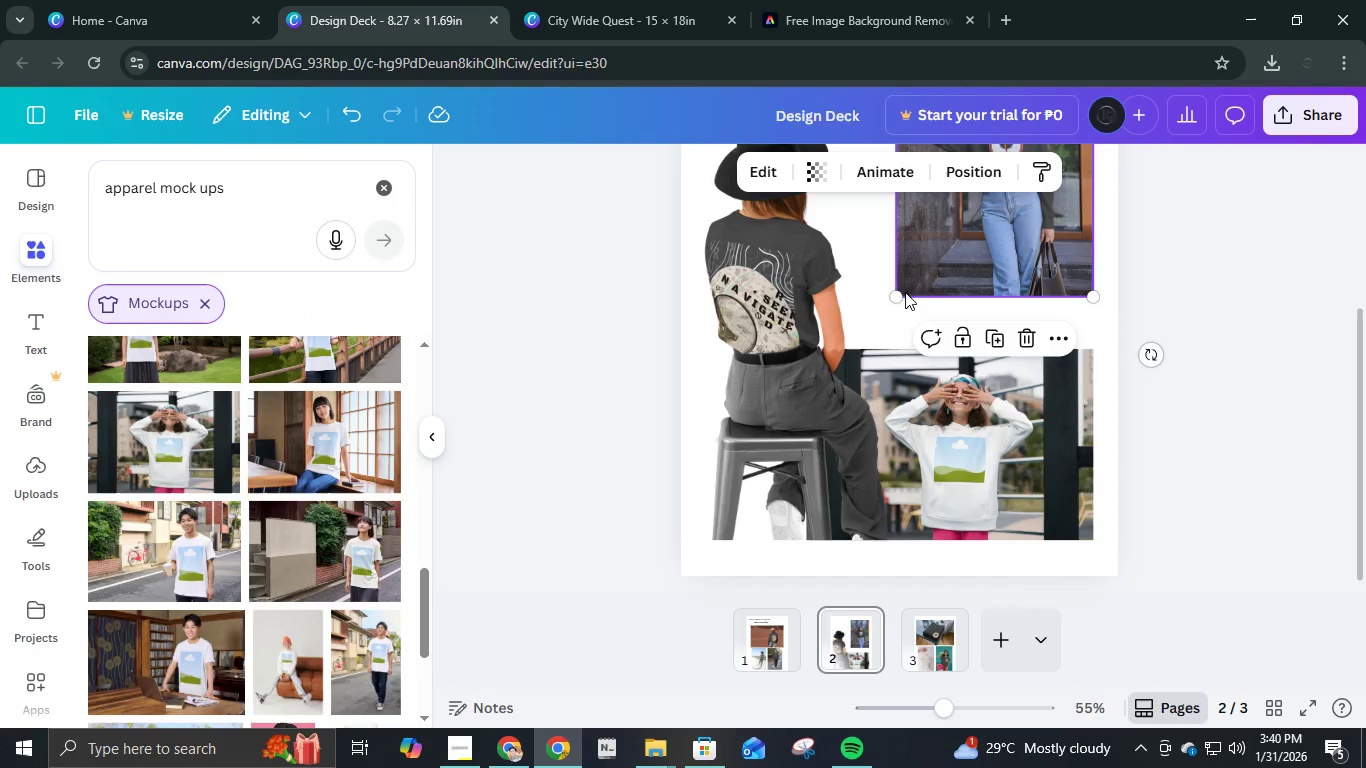 
left_click_drag(start_coordinate=[899, 291], to_coordinate=[856, 311])
 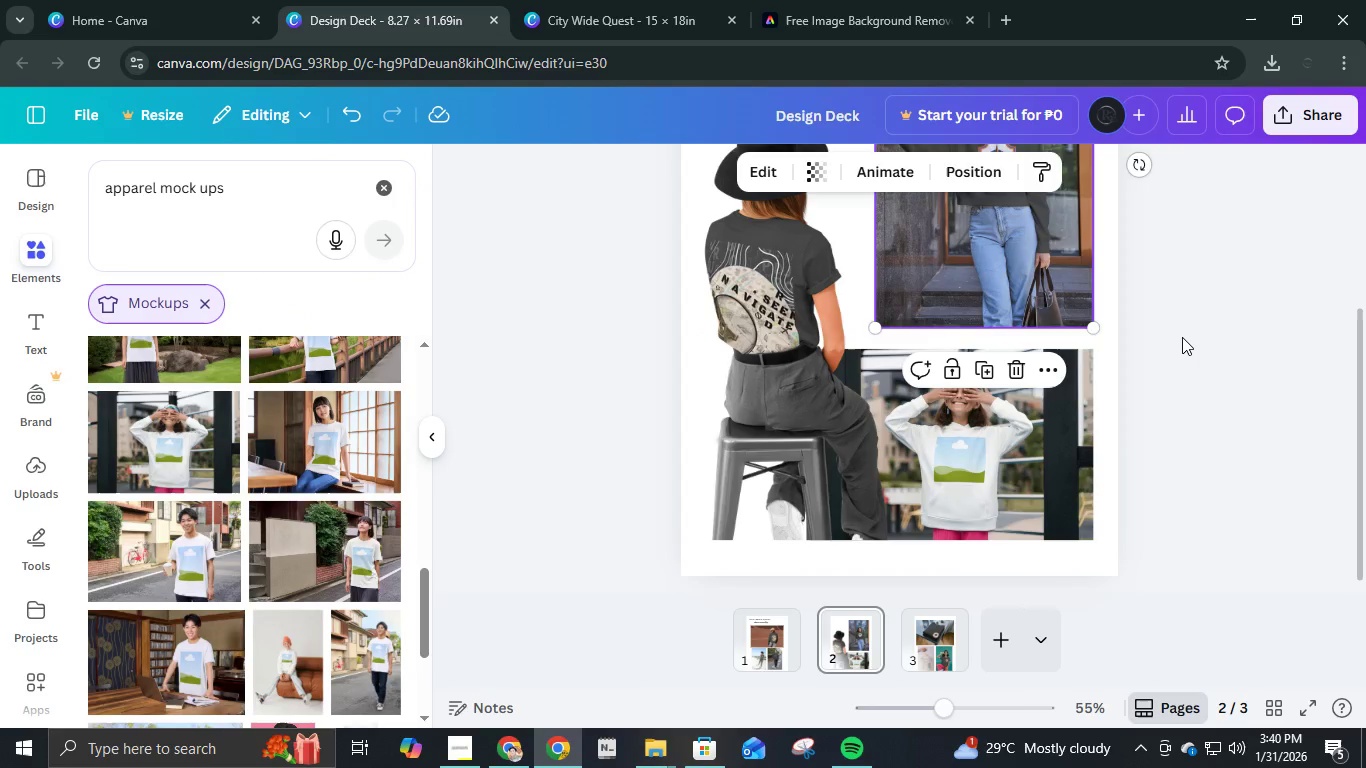 
left_click([1182, 337])
 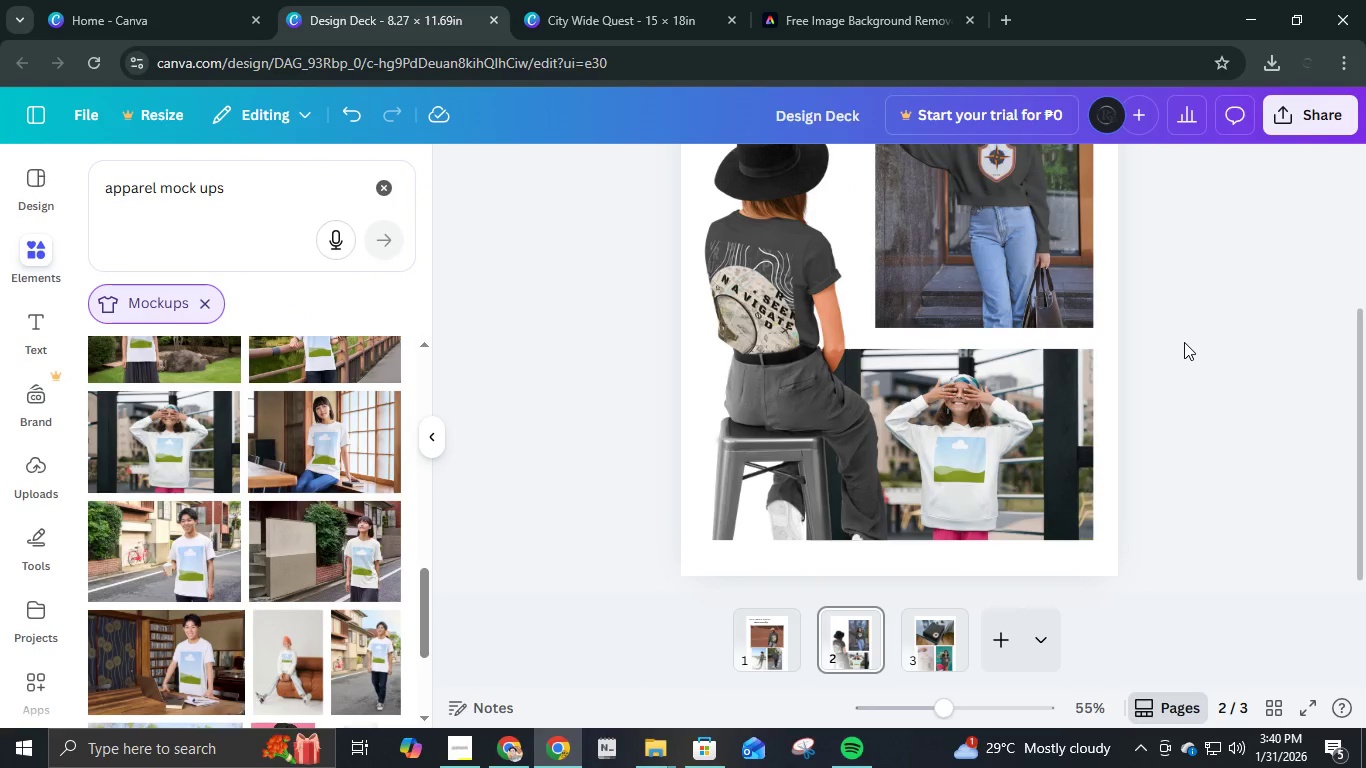 
scroll: coordinate [1183, 349], scroll_direction: up, amount: 3.0
 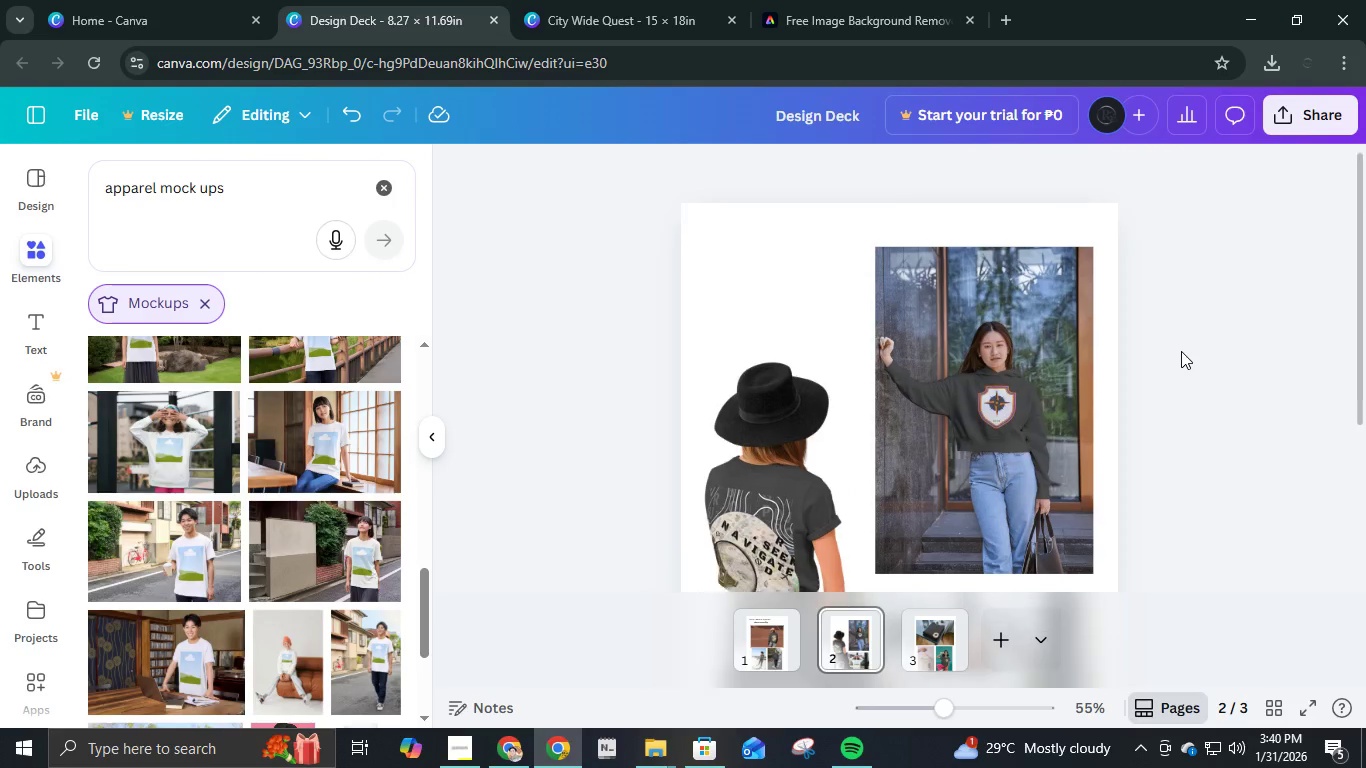 
scroll: coordinate [360, 624], scroll_direction: down, amount: 11.0
 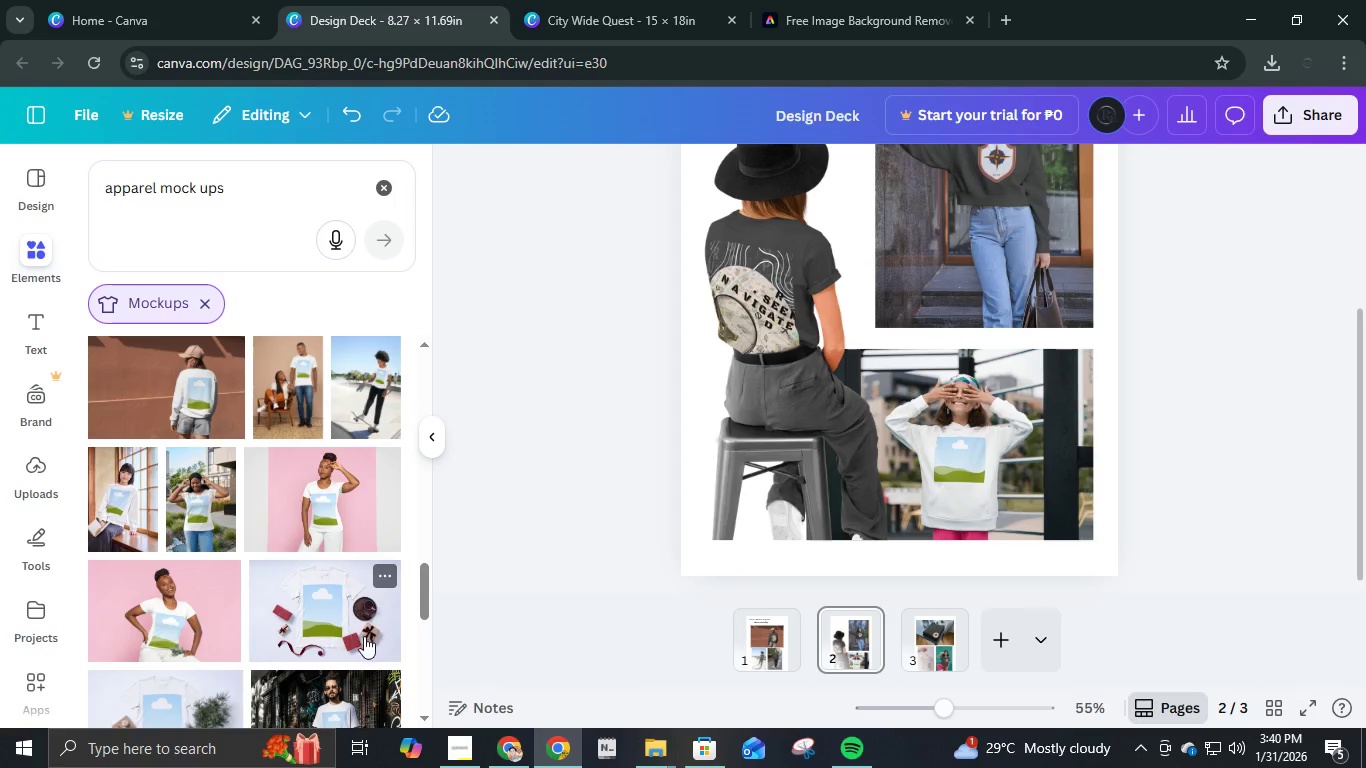 
scroll: coordinate [364, 636], scroll_direction: down, amount: 2.0
 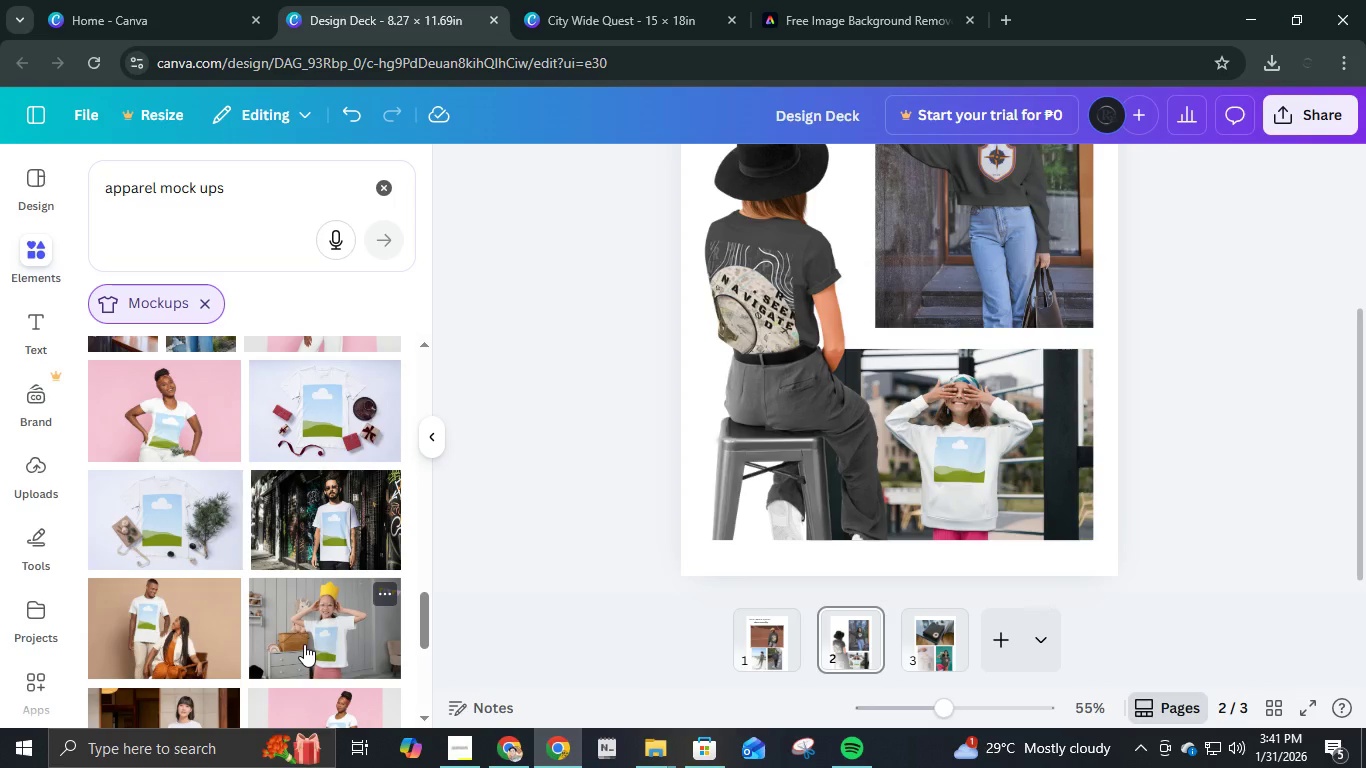 
left_click([347, 638])
 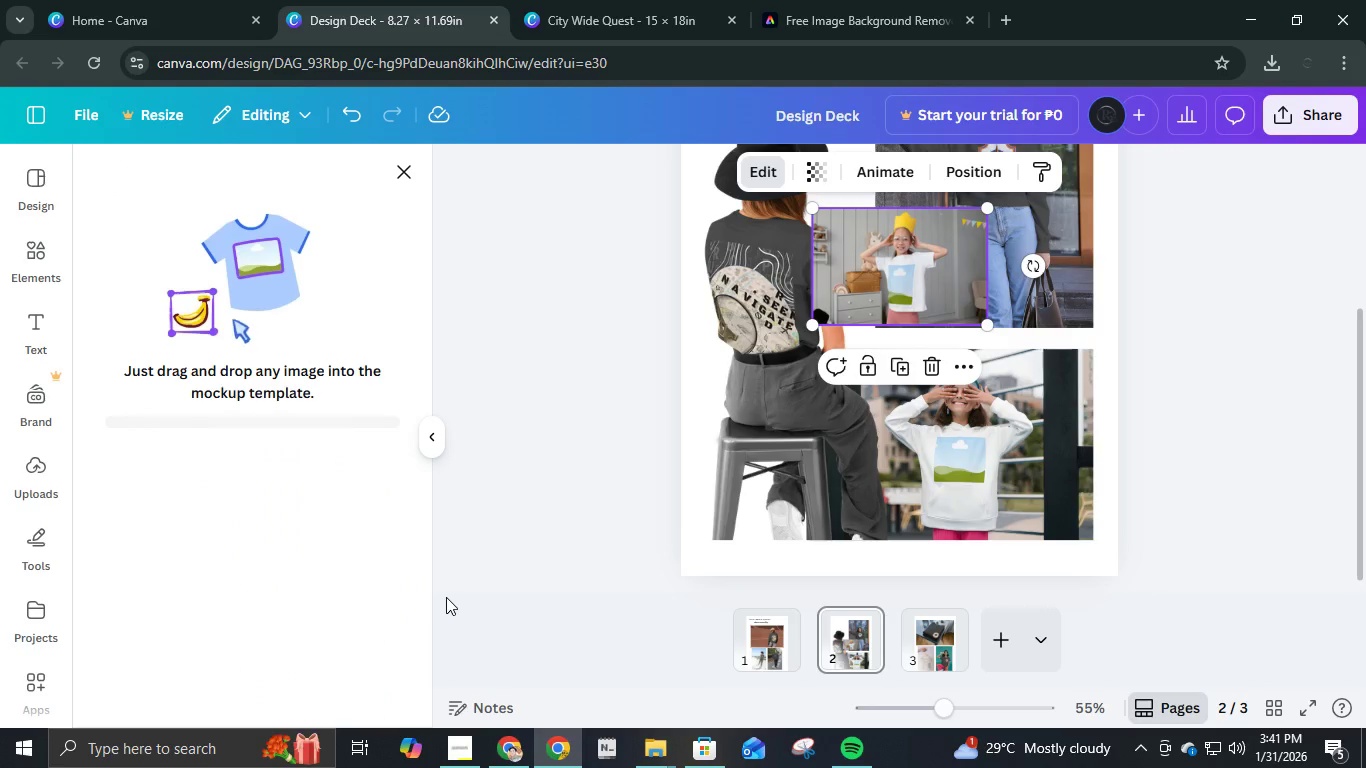 
scroll: coordinate [792, 354], scroll_direction: up, amount: 2.0
 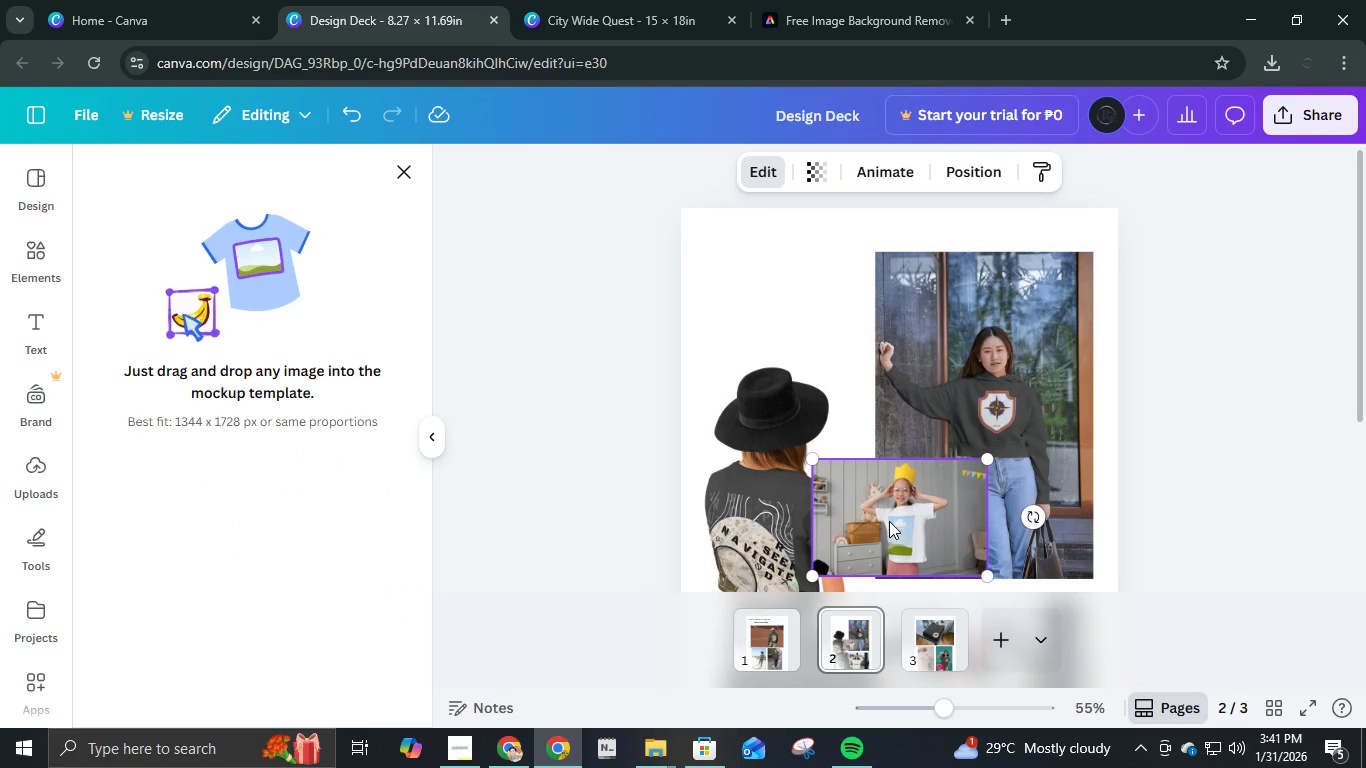 
left_click_drag(start_coordinate=[910, 533], to_coordinate=[800, 323])
 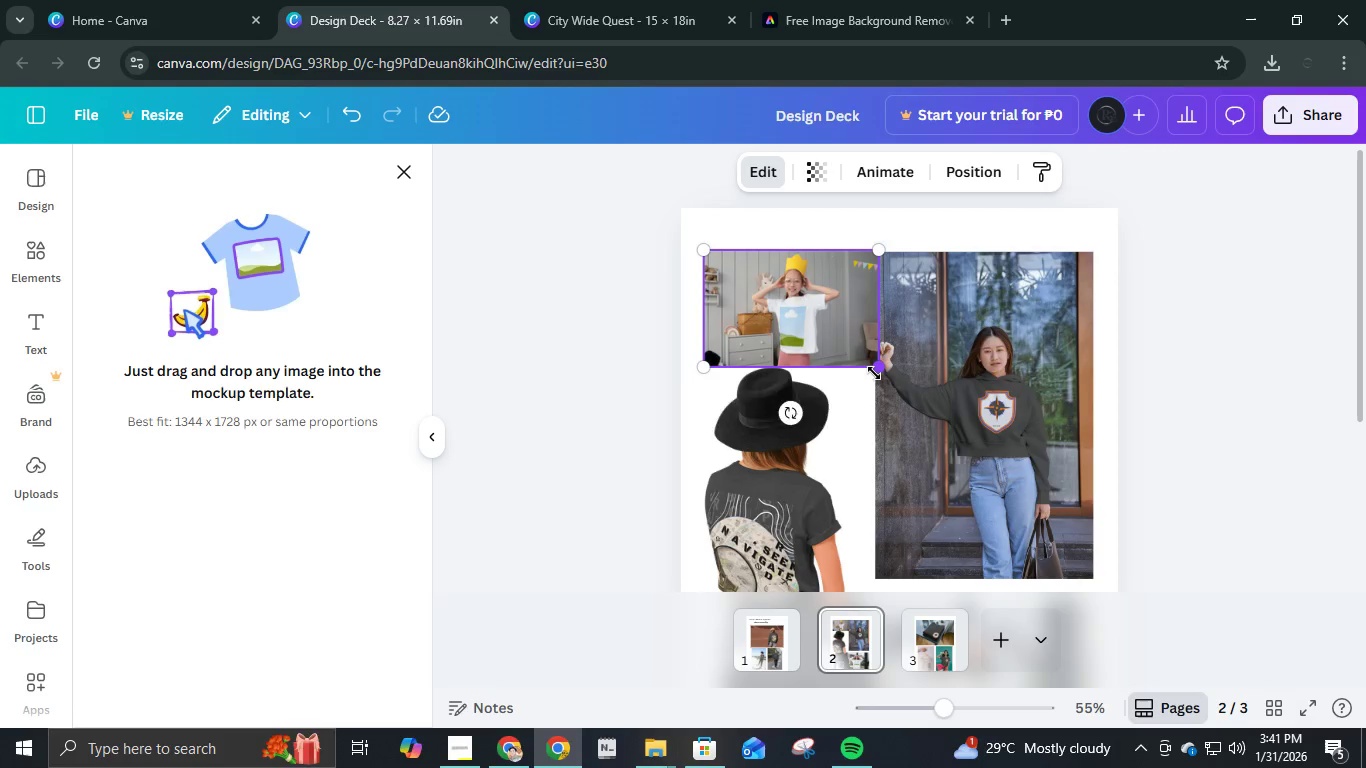 
left_click_drag(start_coordinate=[874, 372], to_coordinate=[864, 360])
 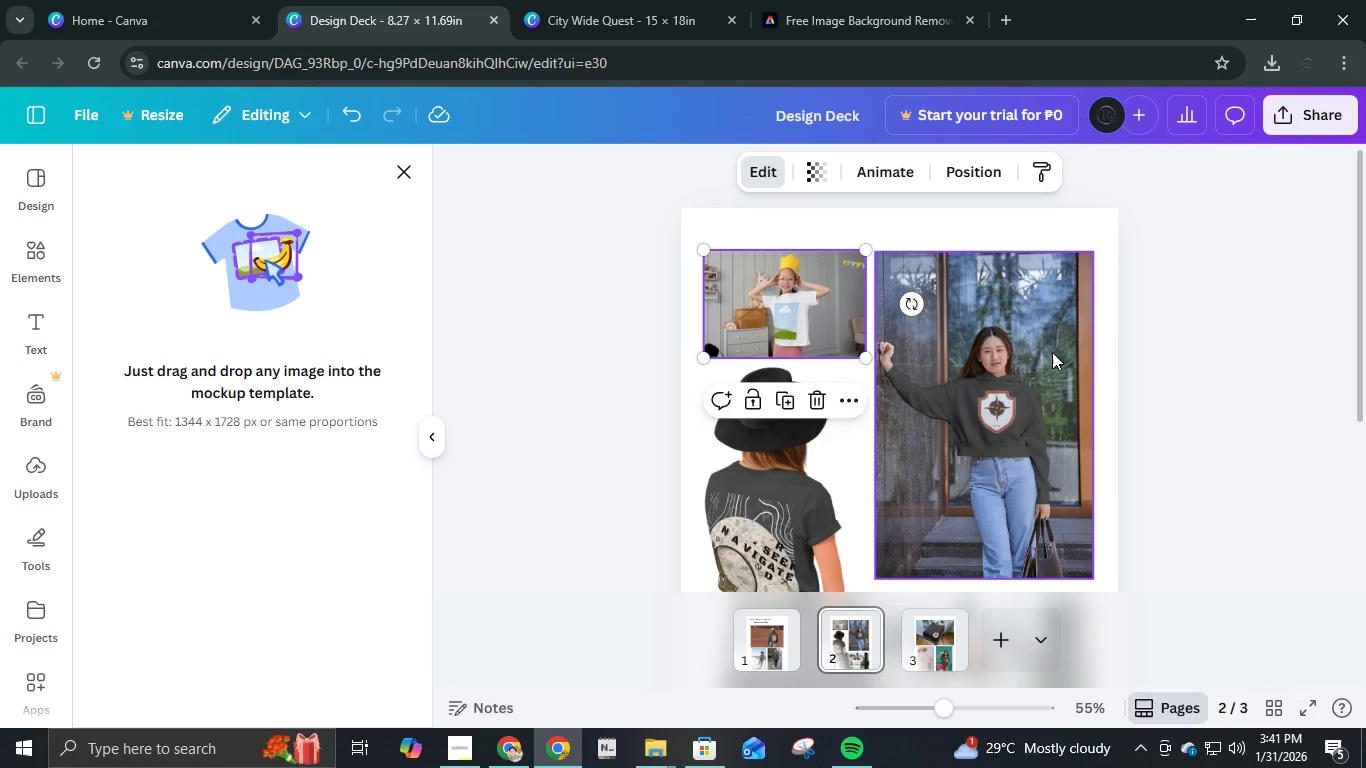 
left_click([1057, 351])
 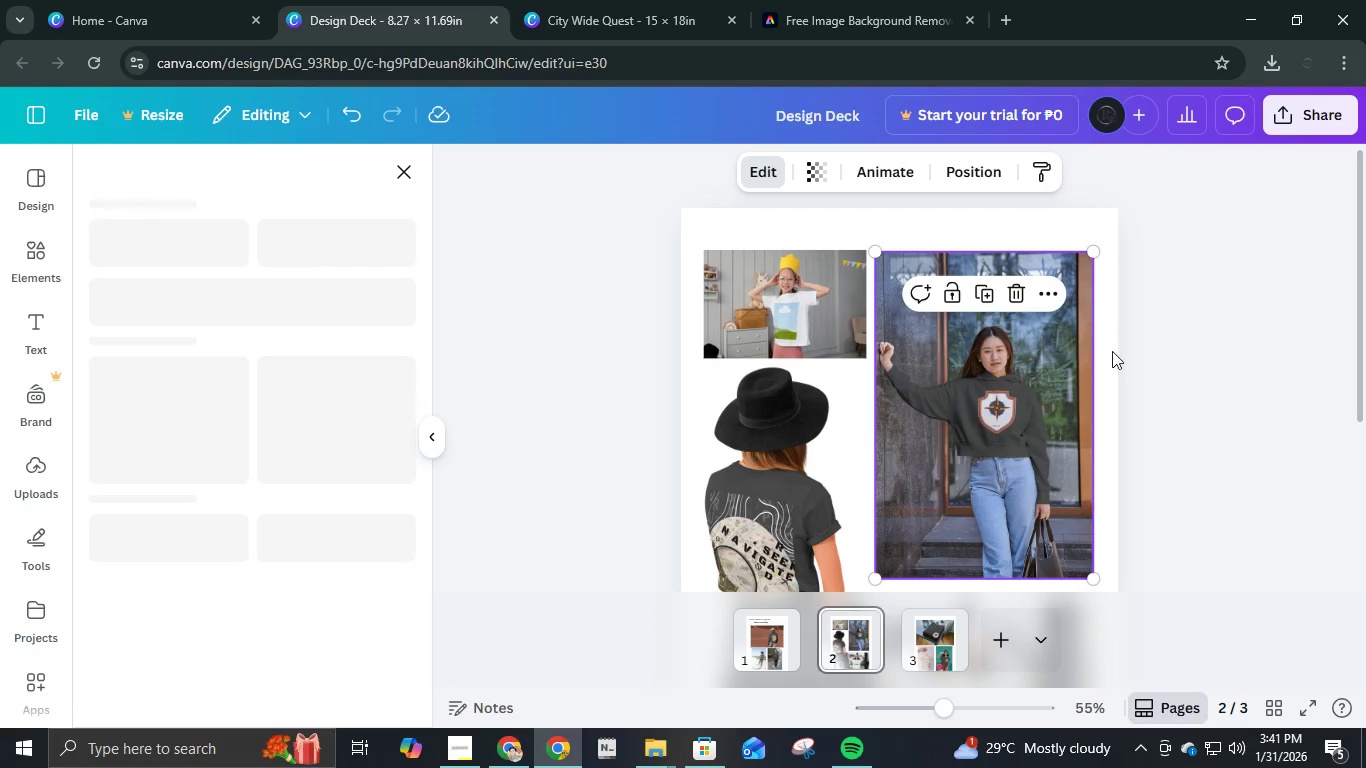 
left_click([1124, 351])
 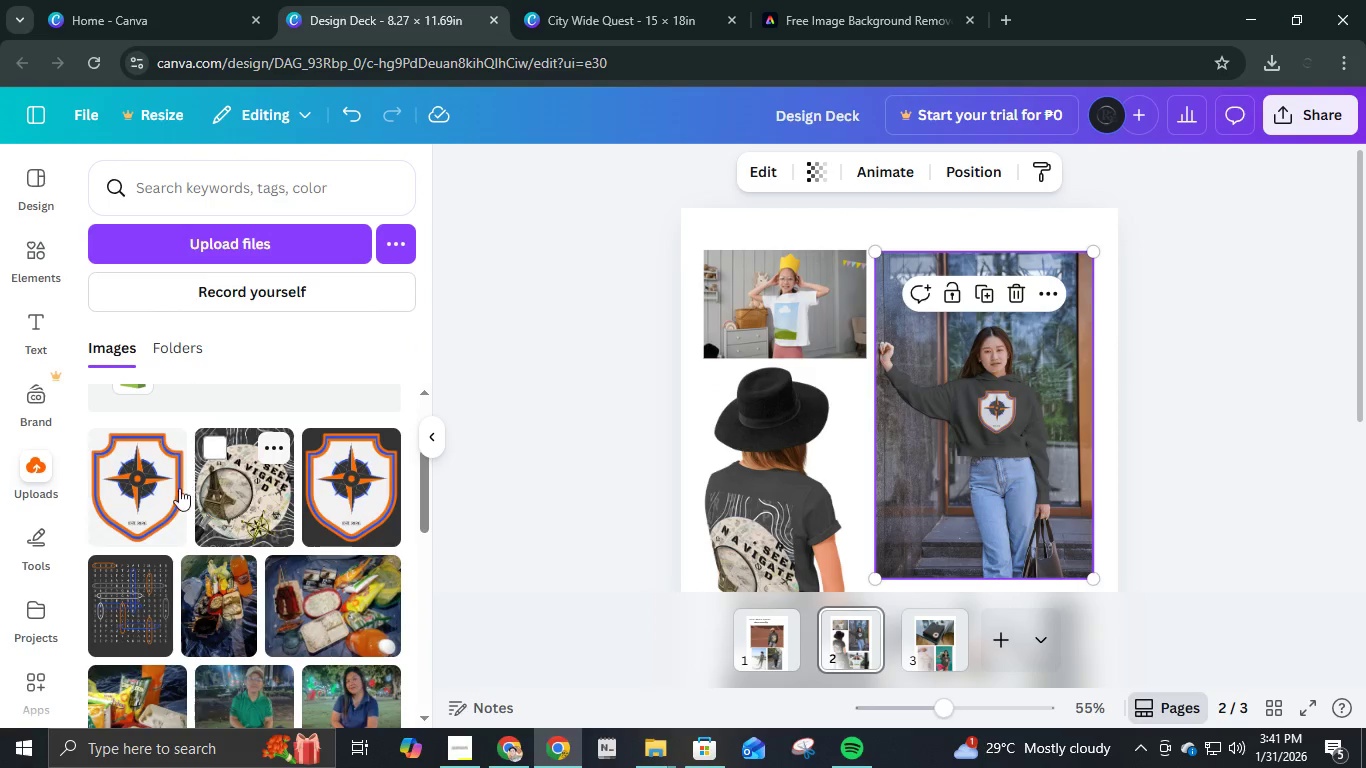 
scroll: coordinate [905, 352], scroll_direction: down, amount: 4.0
 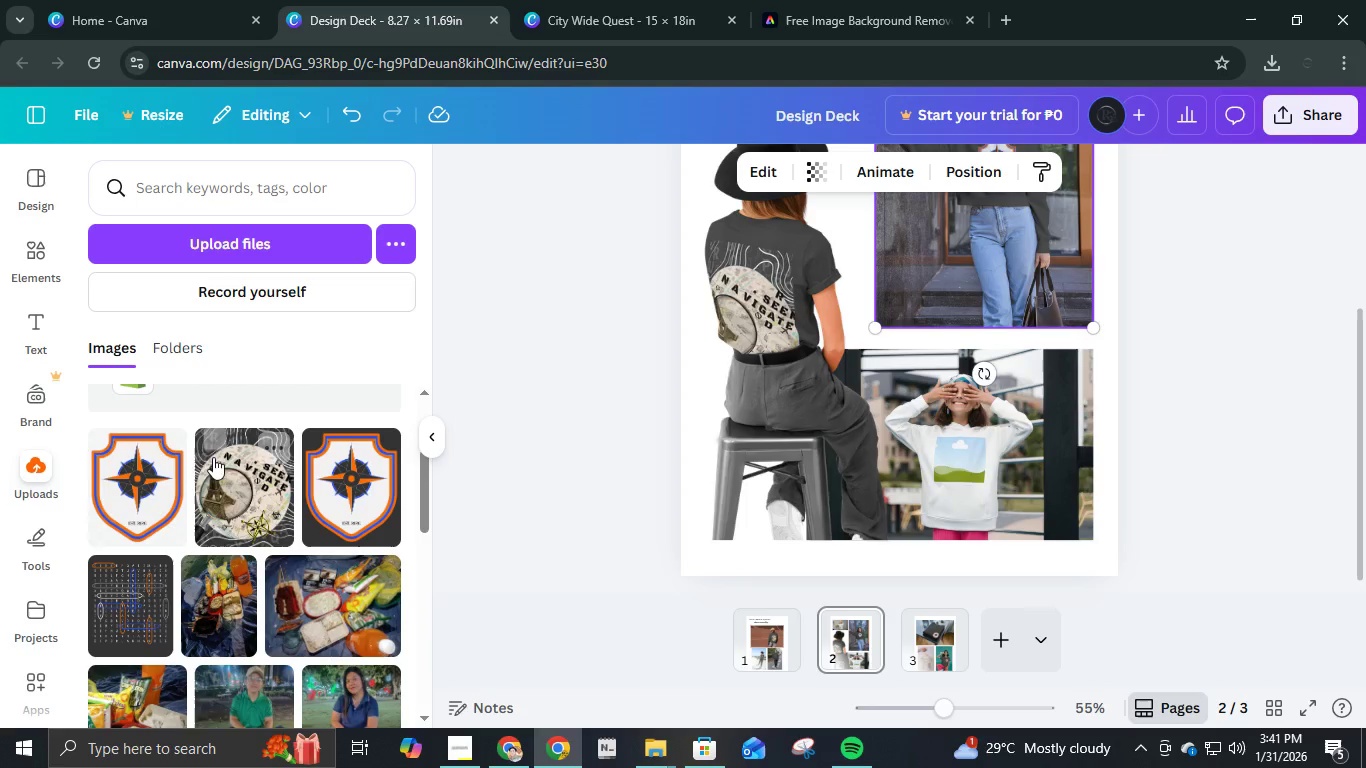 
left_click([133, 524])
 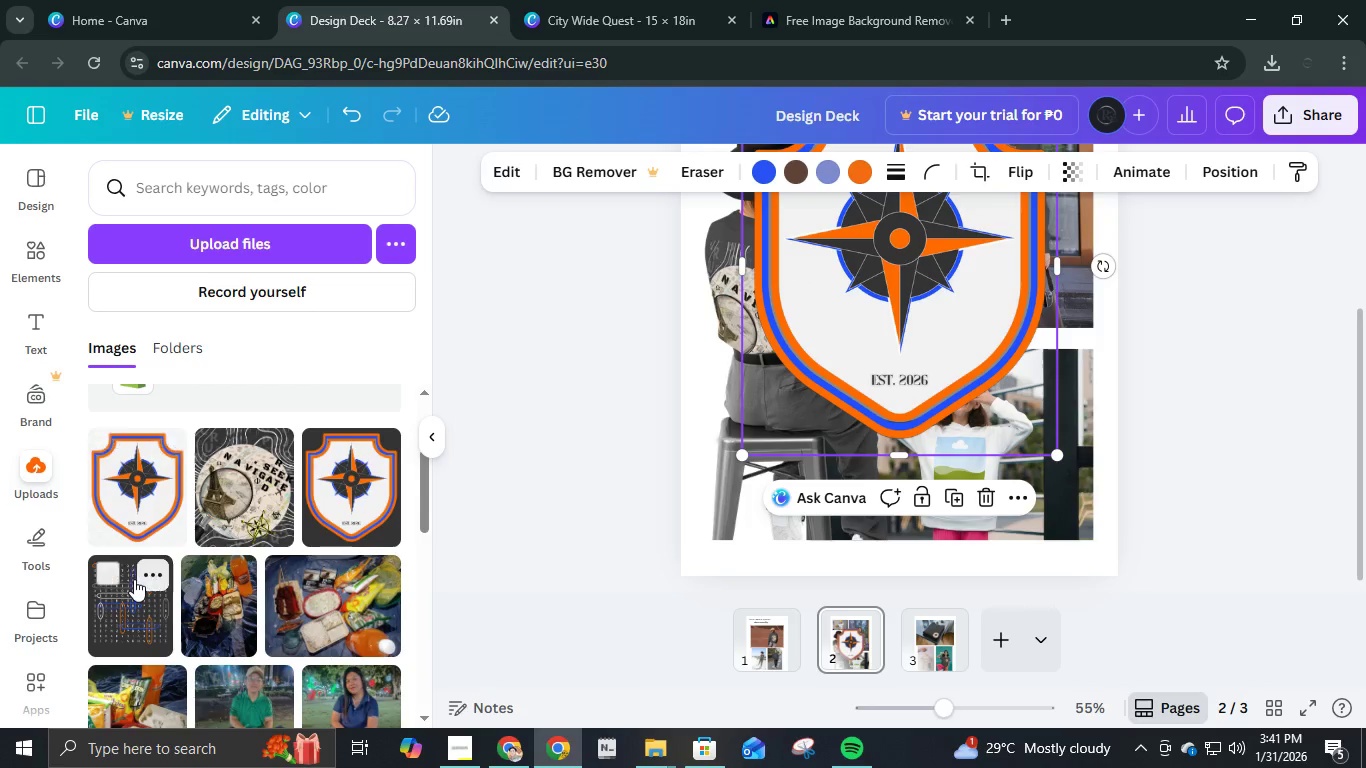 
left_click([134, 584])
 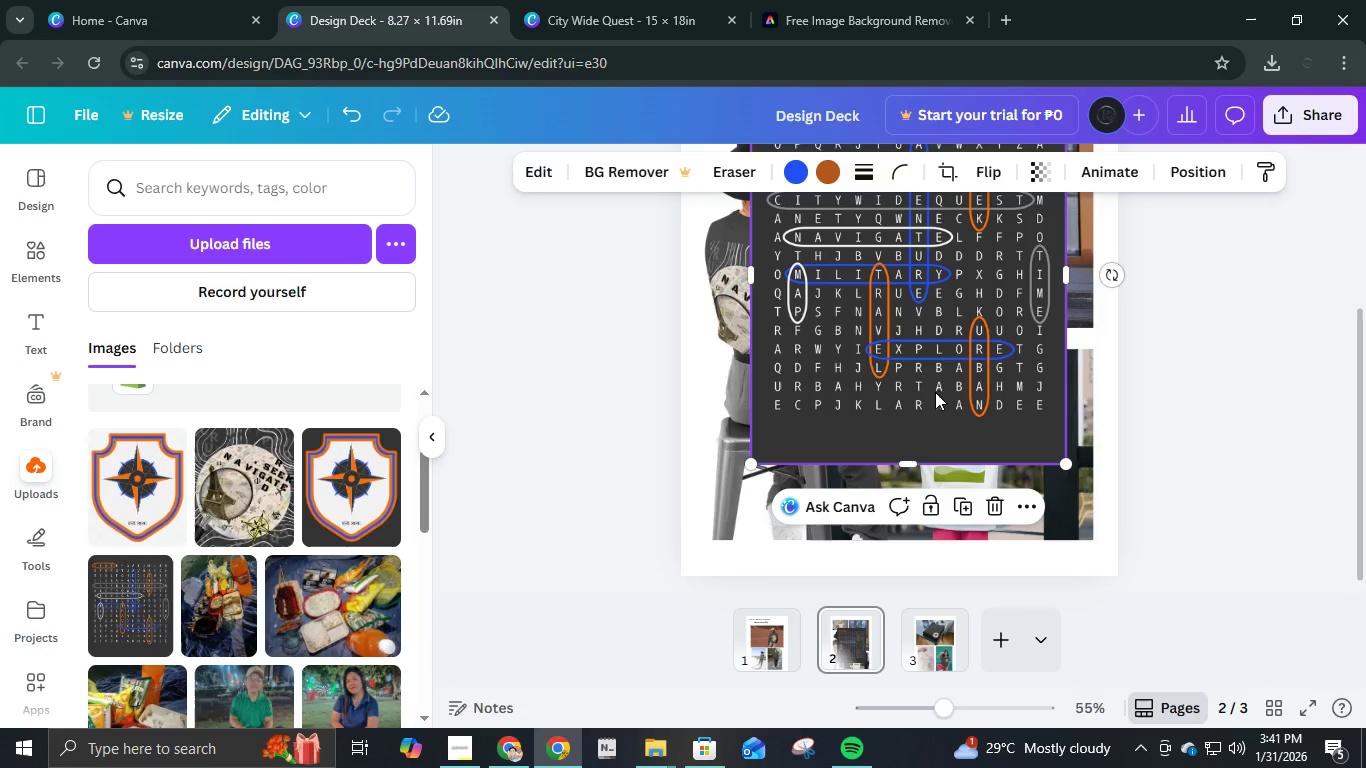 
left_click_drag(start_coordinate=[982, 349], to_coordinate=[1033, 495])
 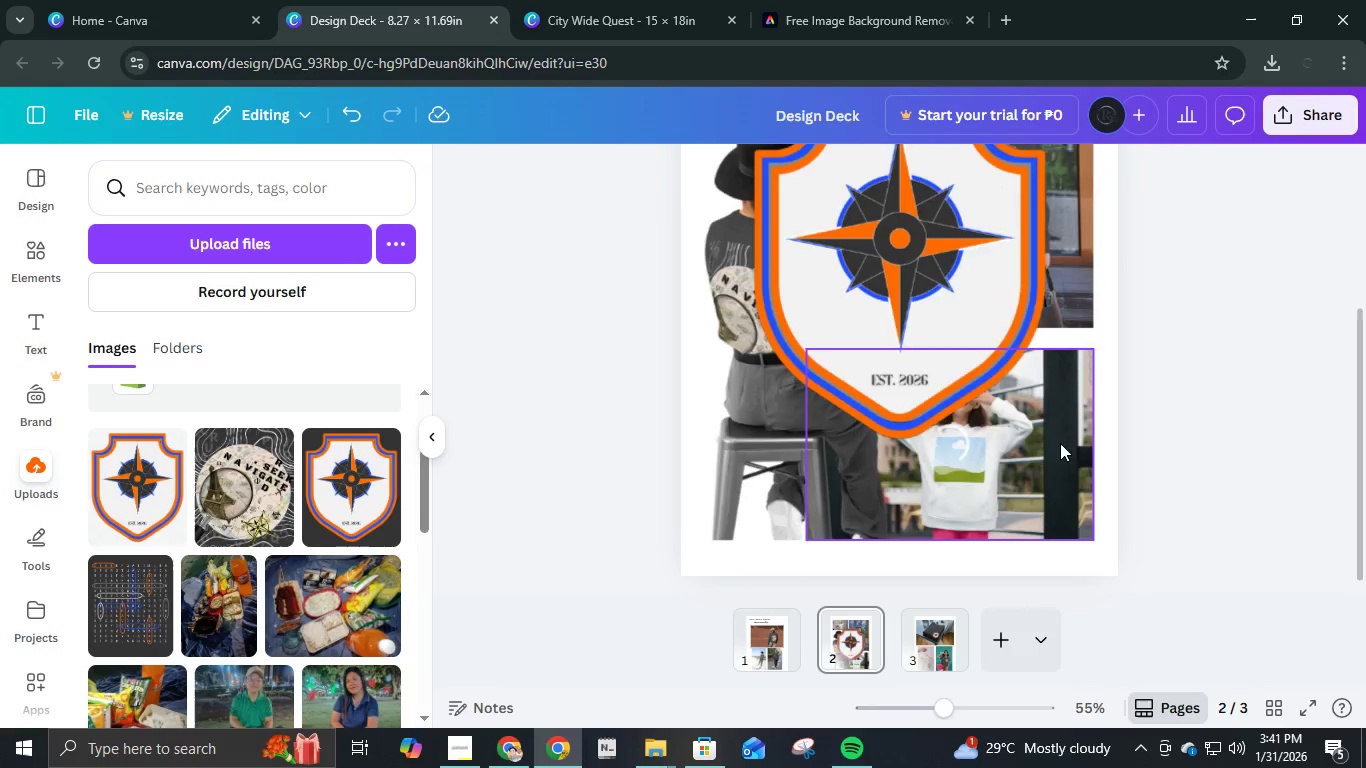 
left_click_drag(start_coordinate=[916, 487], to_coordinate=[790, 312])
 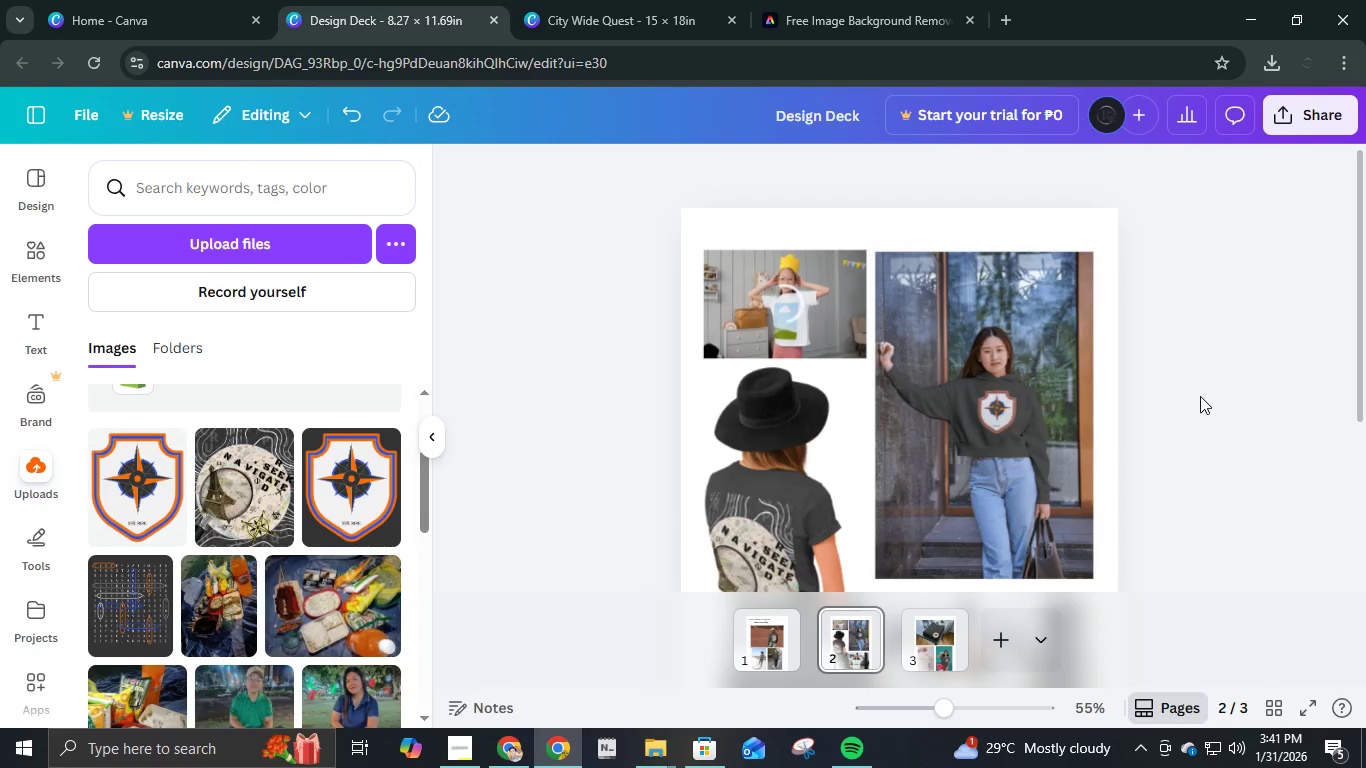 
scroll: coordinate [1060, 443], scroll_direction: up, amount: 2.0
 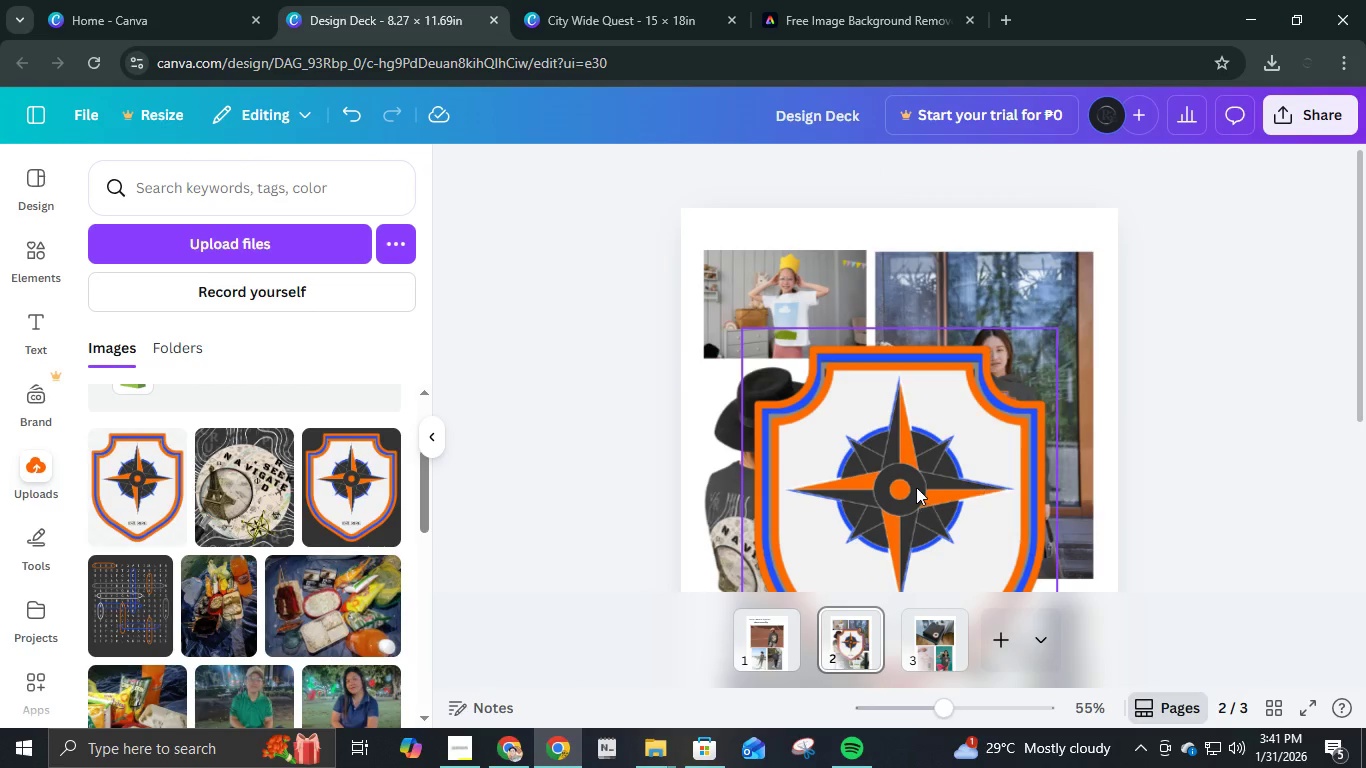 
scroll: coordinate [1200, 396], scroll_direction: down, amount: 2.0
 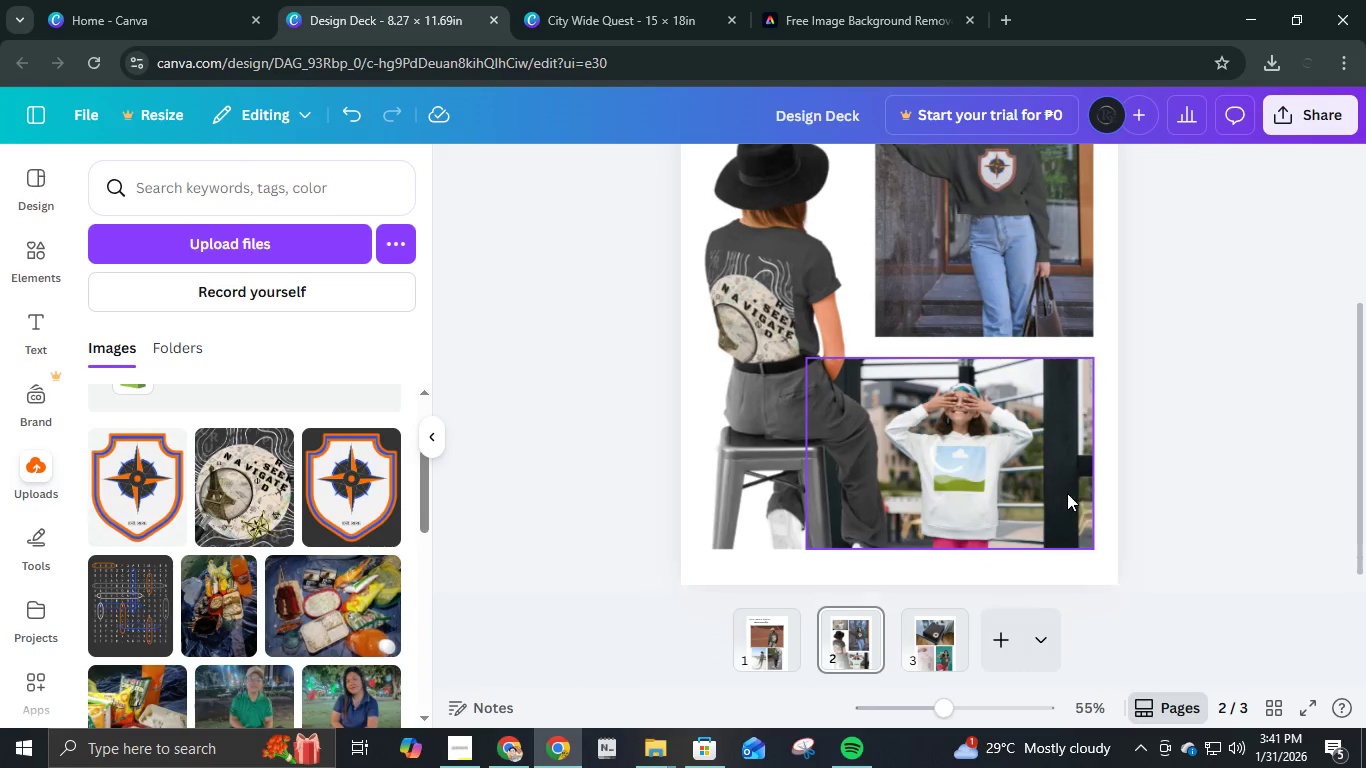 
left_click([1066, 493])
 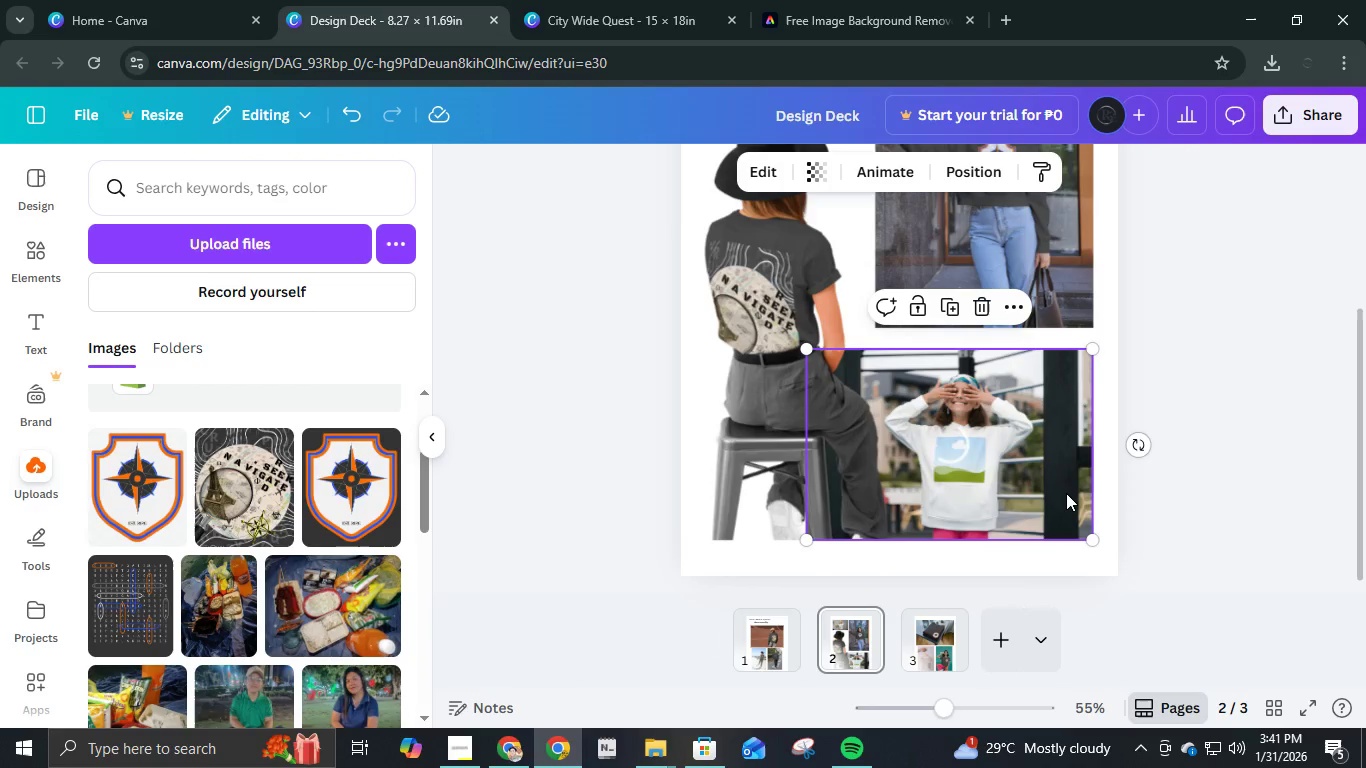 
double_click([1066, 493])
 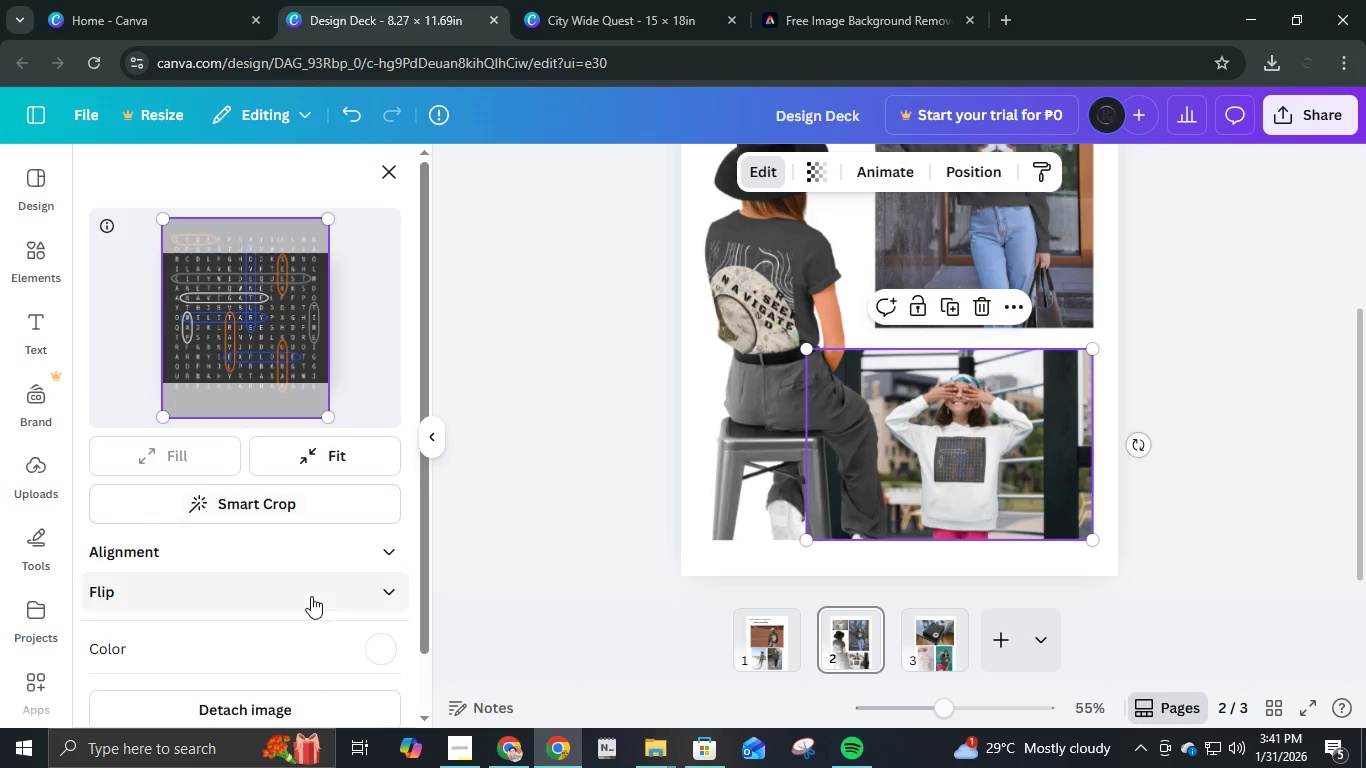 
wait(6.94)
 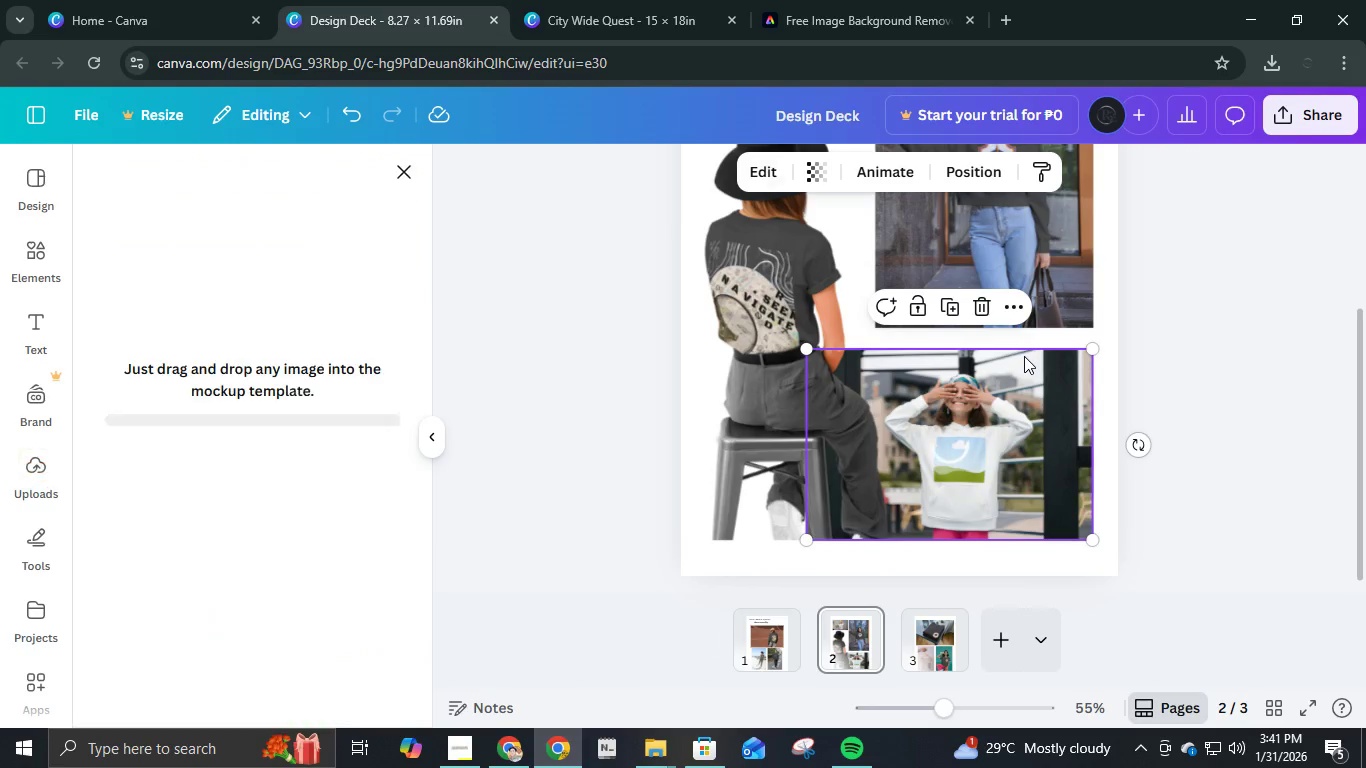 
scroll: coordinate [331, 665], scroll_direction: down, amount: 7.0
 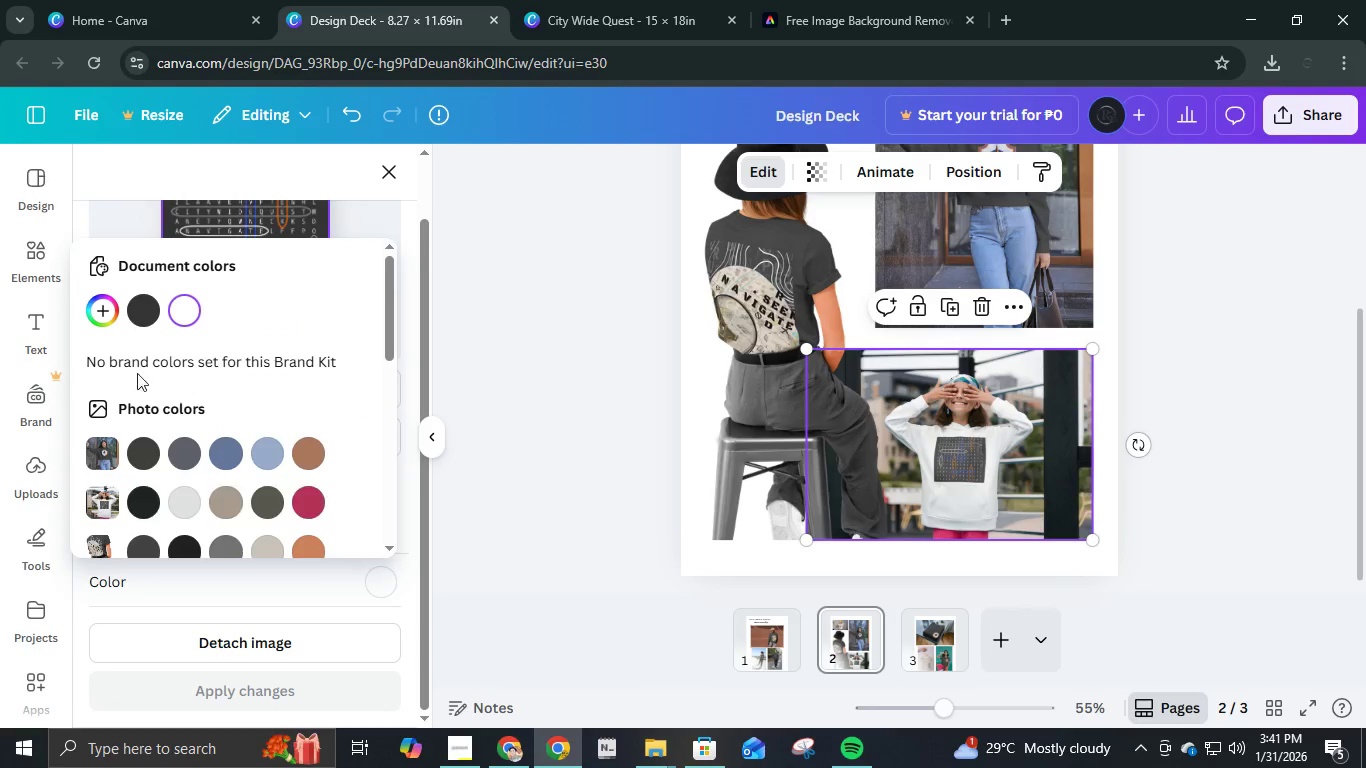 
left_click([142, 311])
 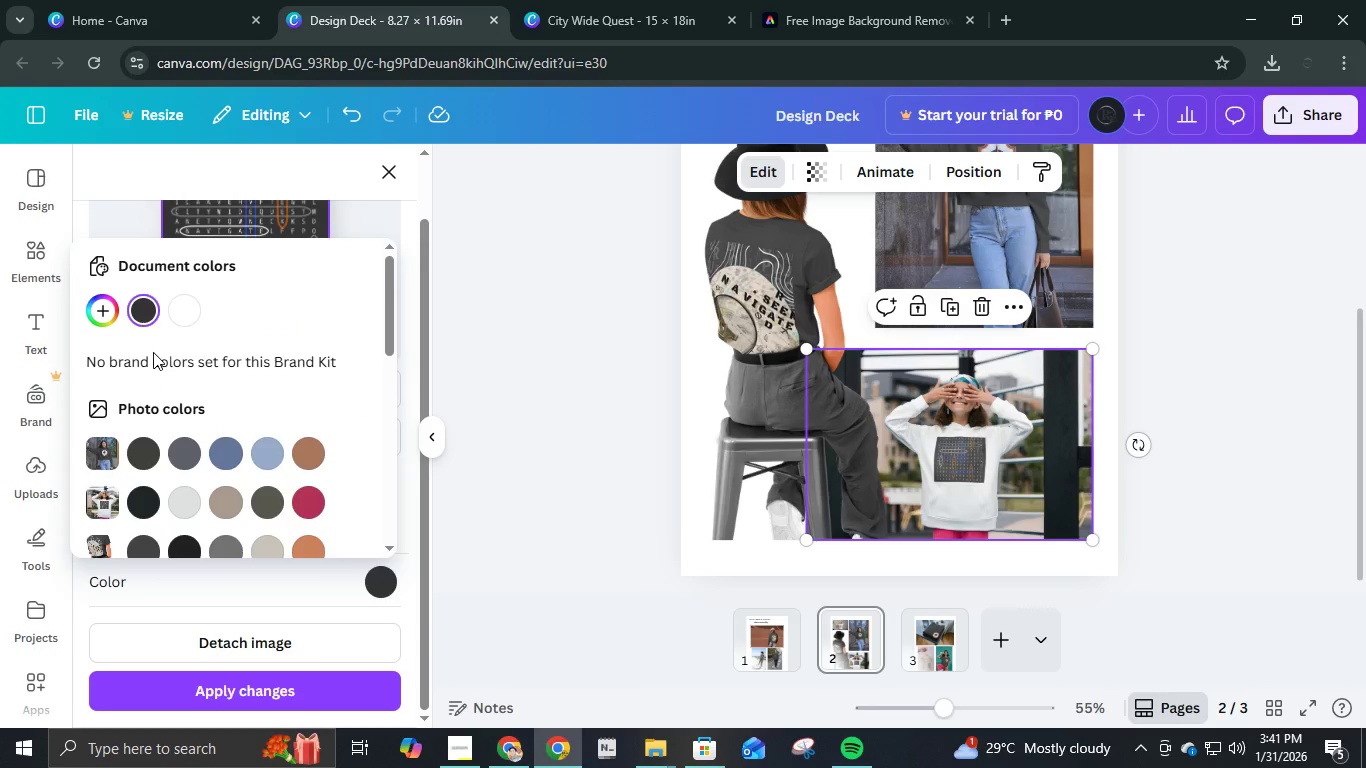 
scroll: coordinate [342, 466], scroll_direction: up, amount: 6.0
 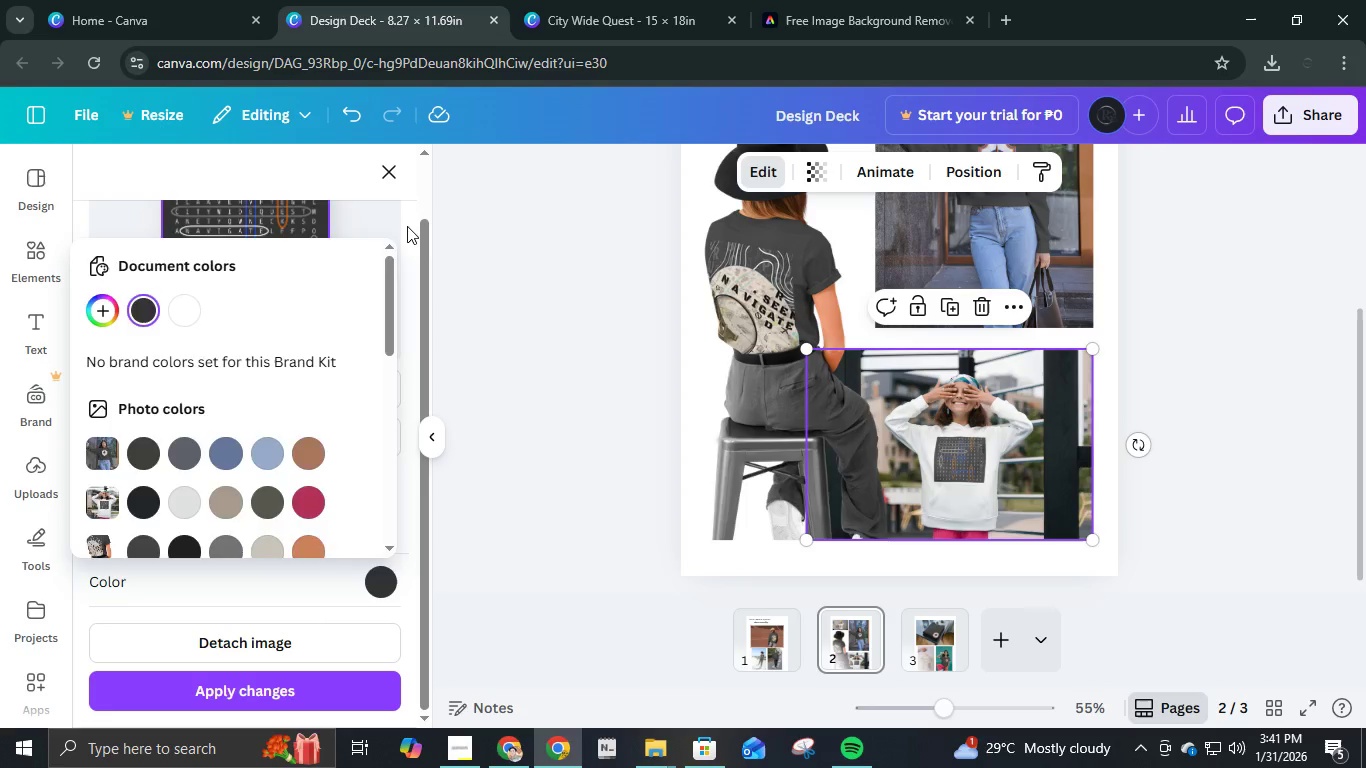 
left_click([410, 223])
 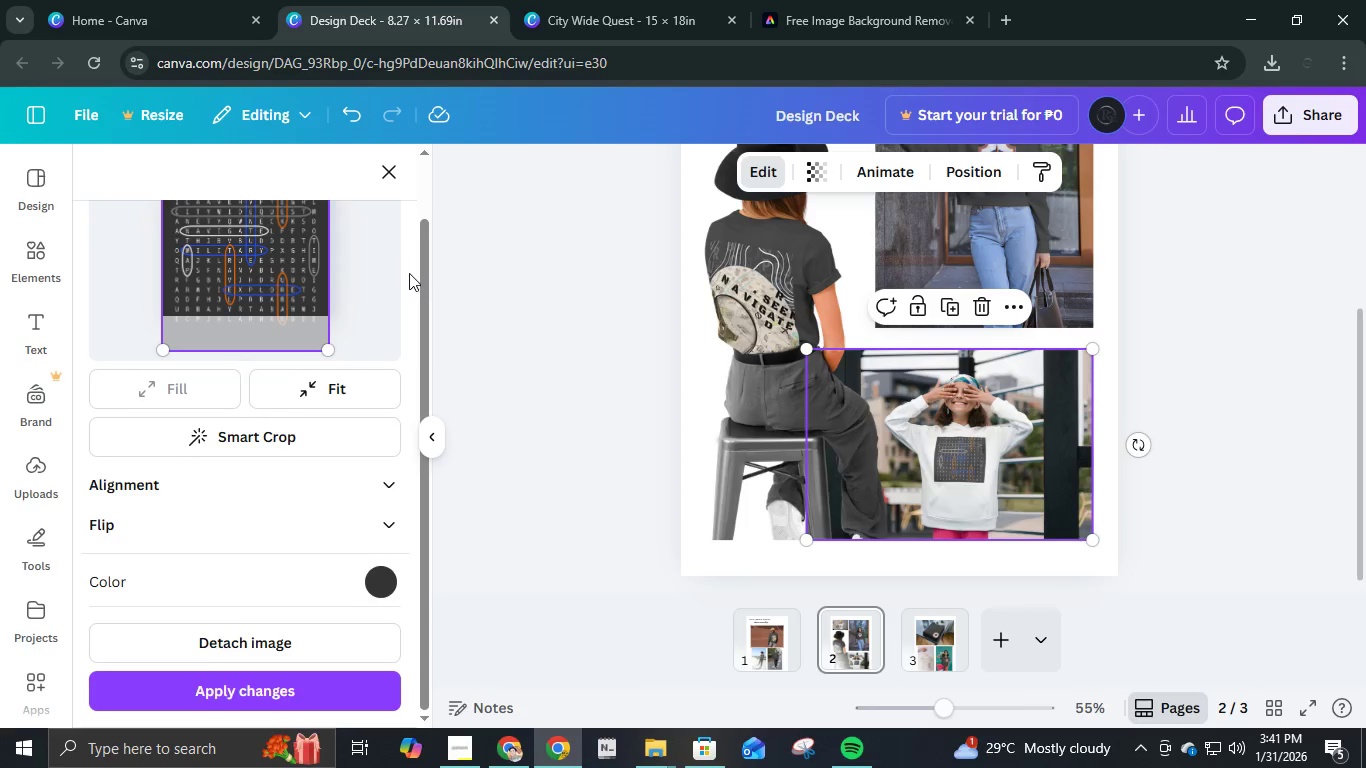 
scroll: coordinate [409, 273], scroll_direction: up, amount: 1.0
 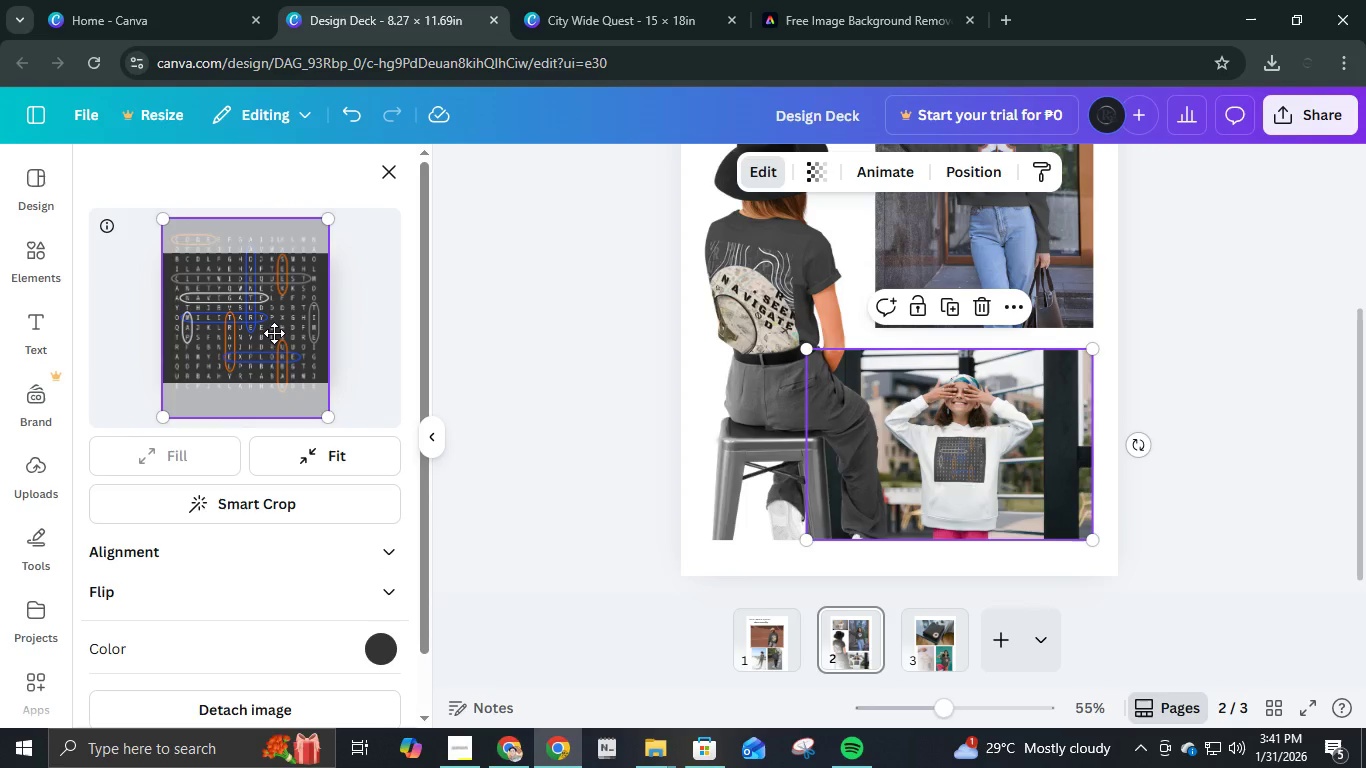 
left_click_drag(start_coordinate=[273, 333], to_coordinate=[275, 345])
 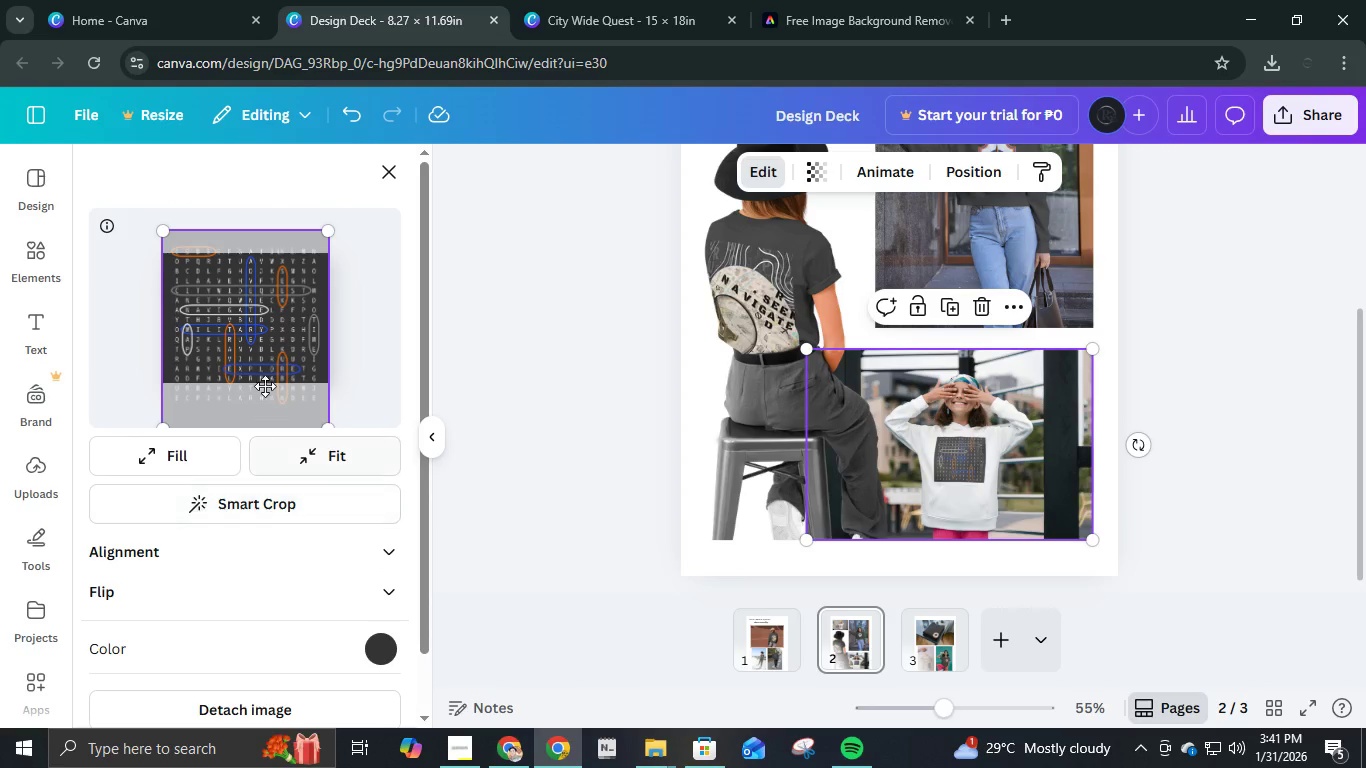 
left_click_drag(start_coordinate=[265, 373], to_coordinate=[265, 350])
 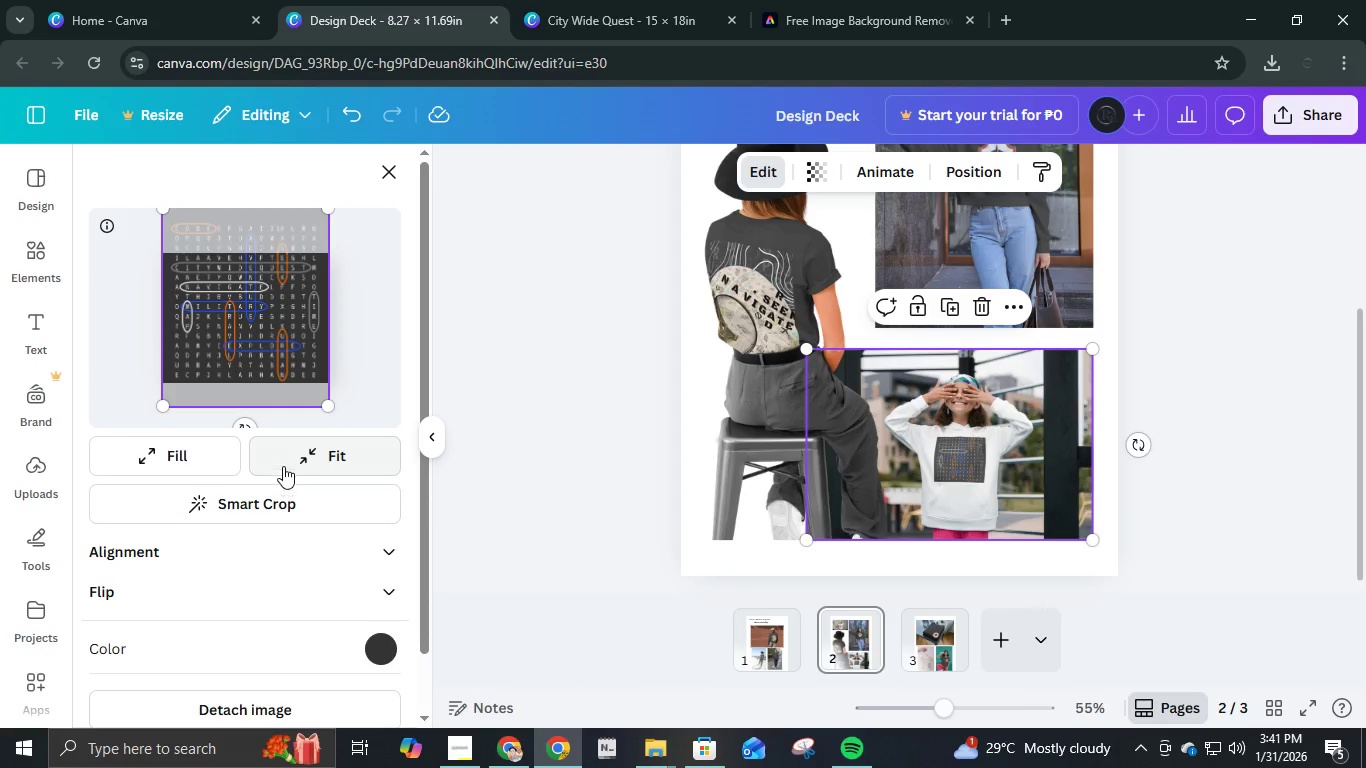 
left_click([284, 455])
 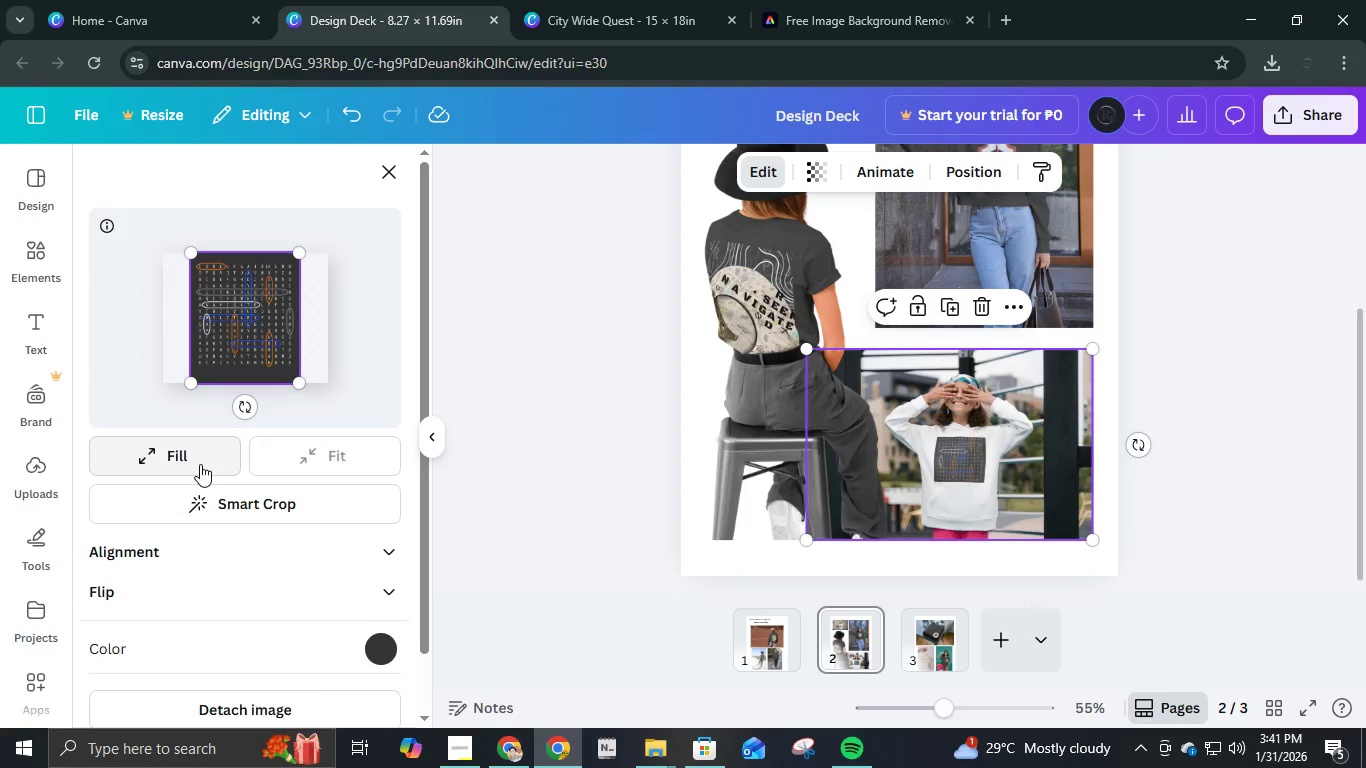 
scroll: coordinate [291, 538], scroll_direction: down, amount: 4.0
 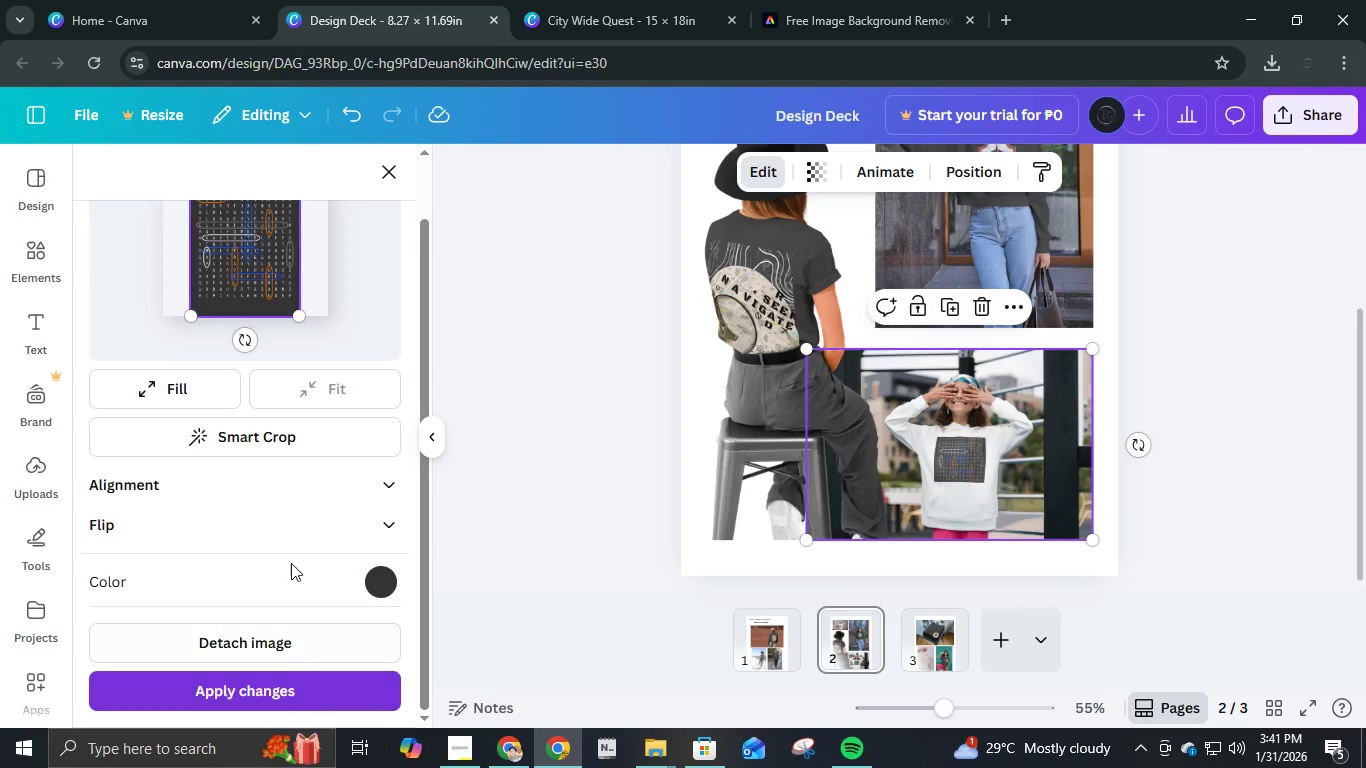 
scroll: coordinate [253, 362], scroll_direction: up, amount: 2.0
 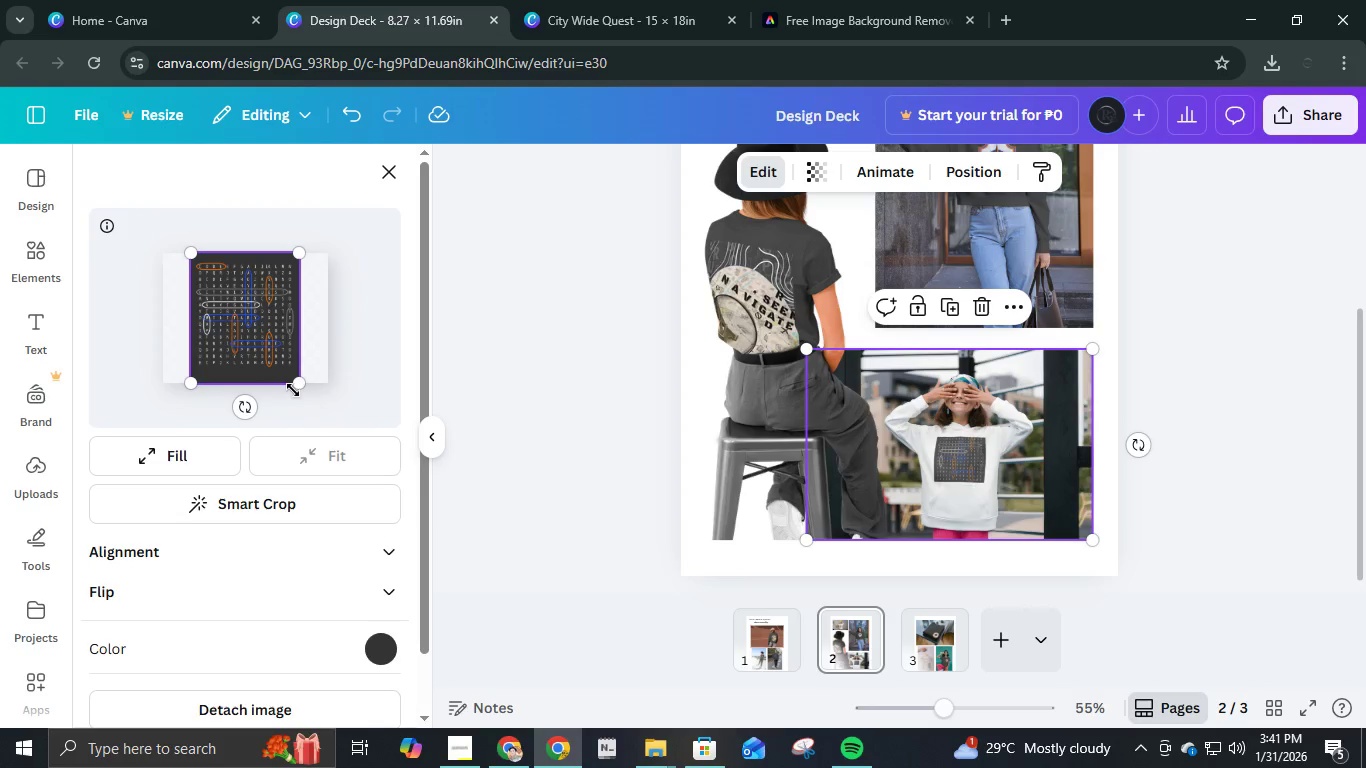 
left_click_drag(start_coordinate=[293, 390], to_coordinate=[309, 403])
 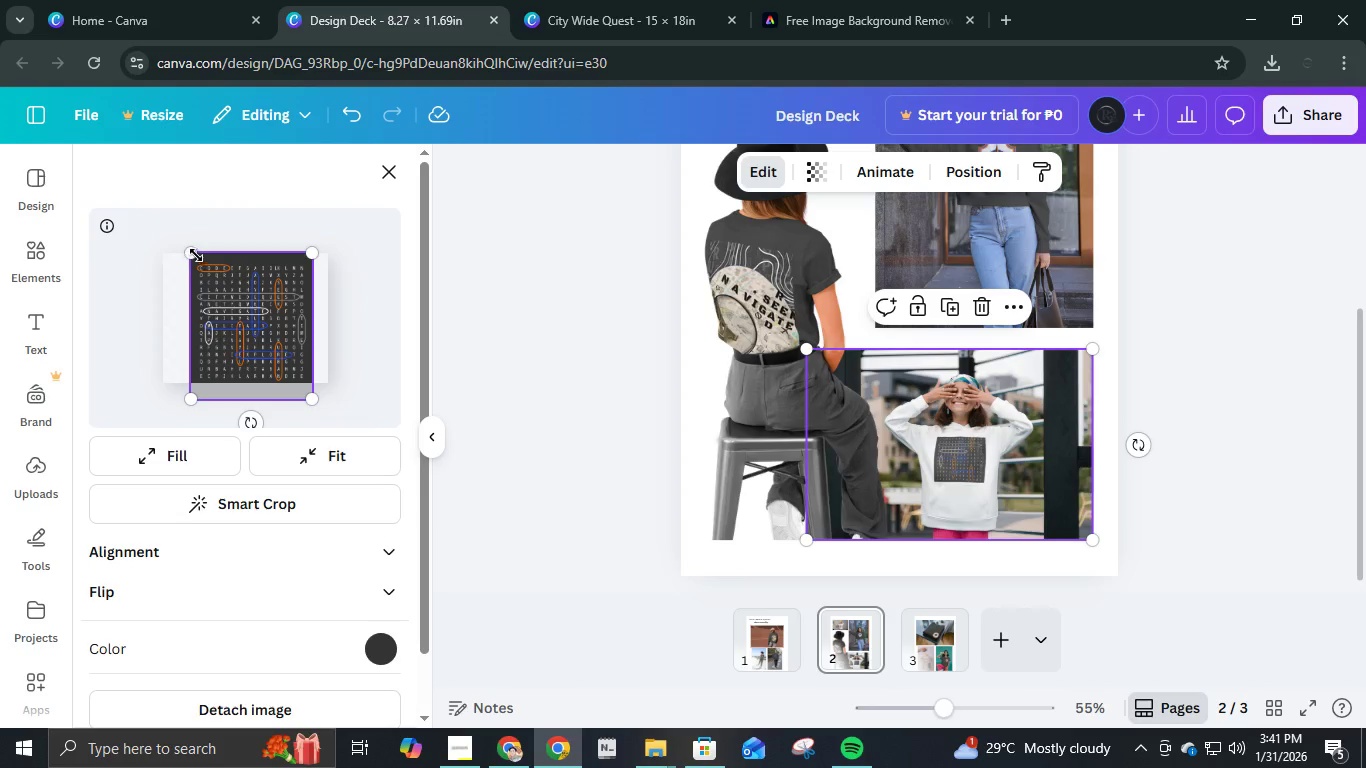 
left_click_drag(start_coordinate=[194, 251], to_coordinate=[184, 246])
 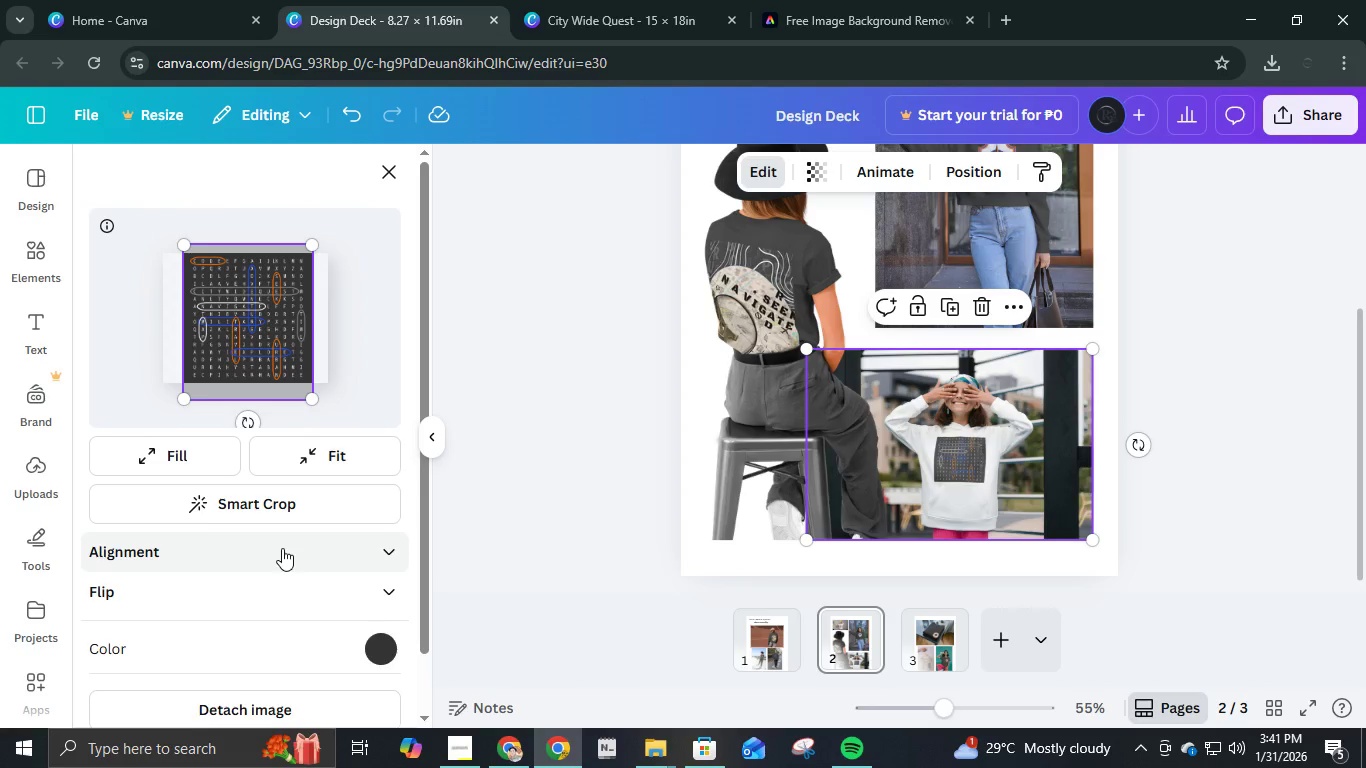 
scroll: coordinate [282, 548], scroll_direction: down, amount: 3.0
 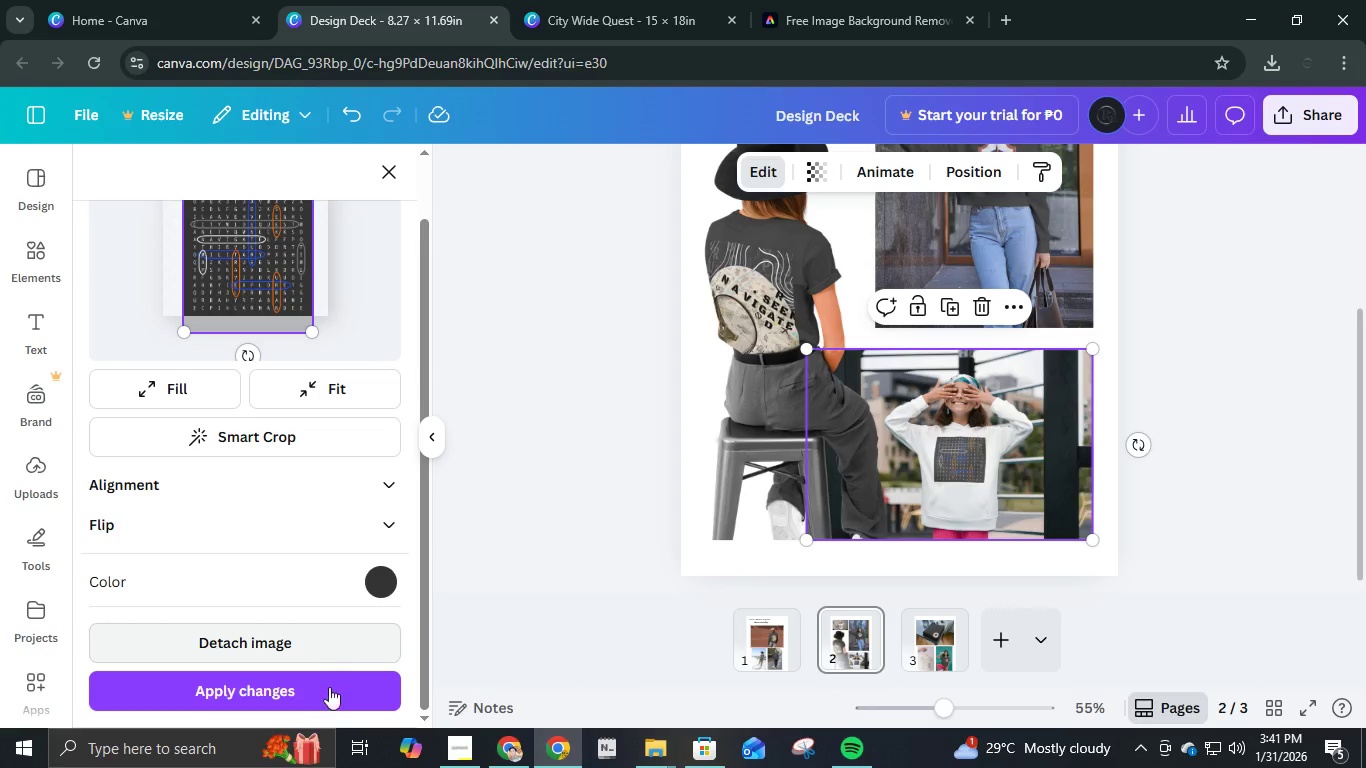 
left_click([329, 692])
 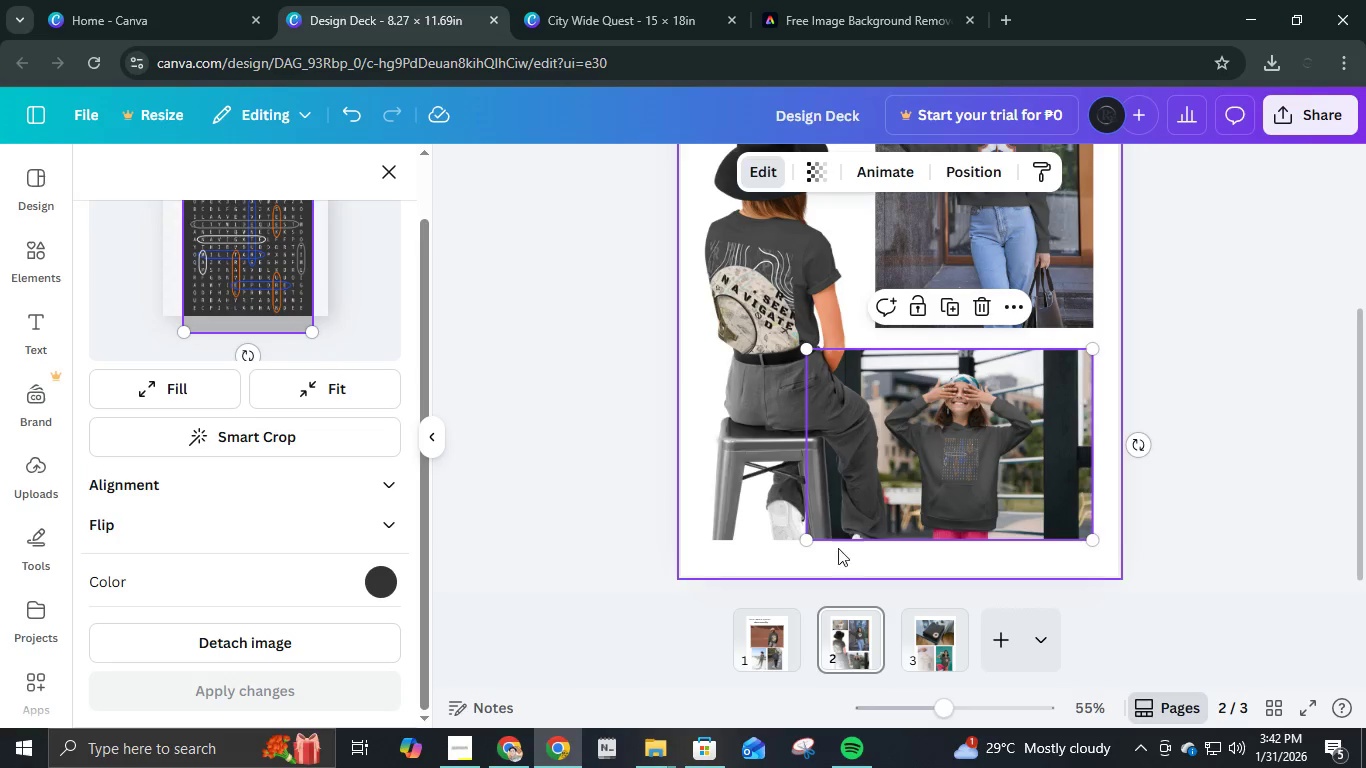 
scroll: coordinate [310, 403], scroll_direction: up, amount: 1.0
 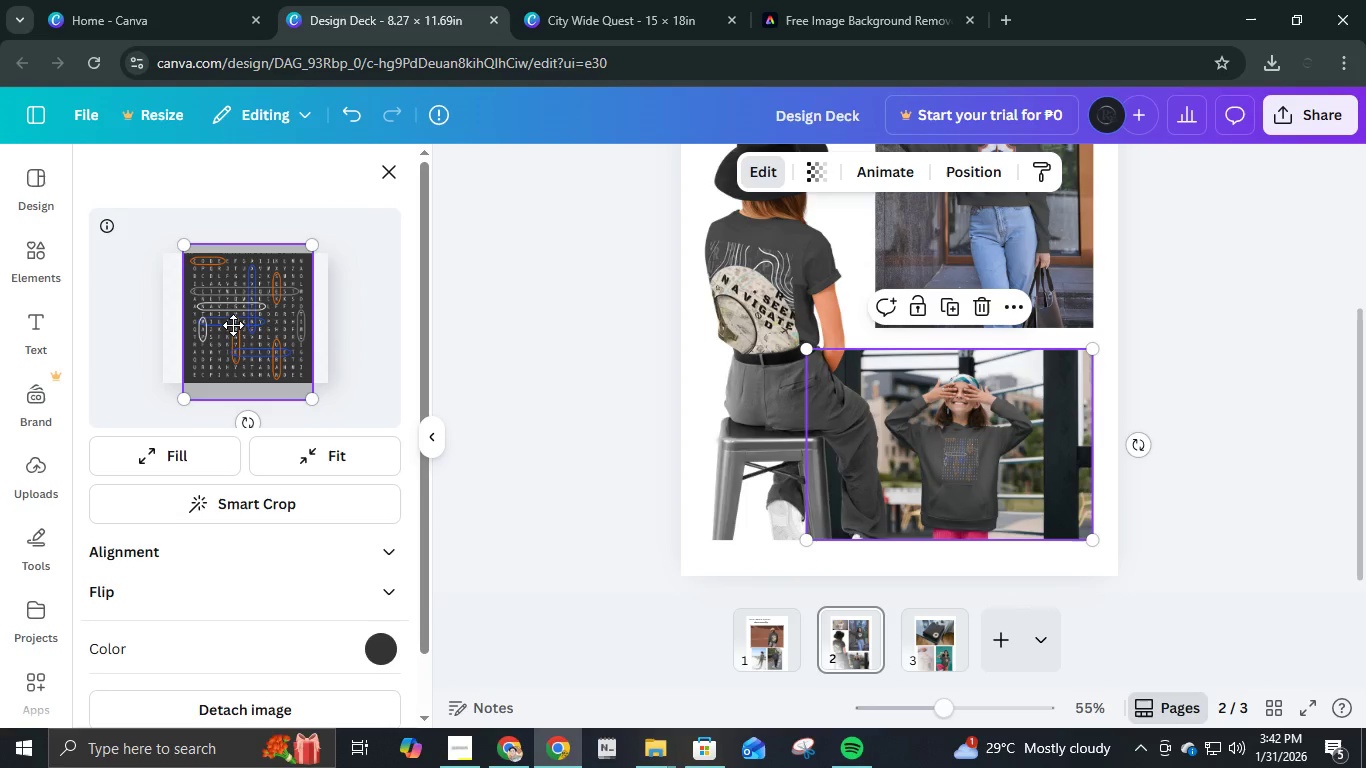 
left_click_drag(start_coordinate=[235, 325], to_coordinate=[227, 323])
 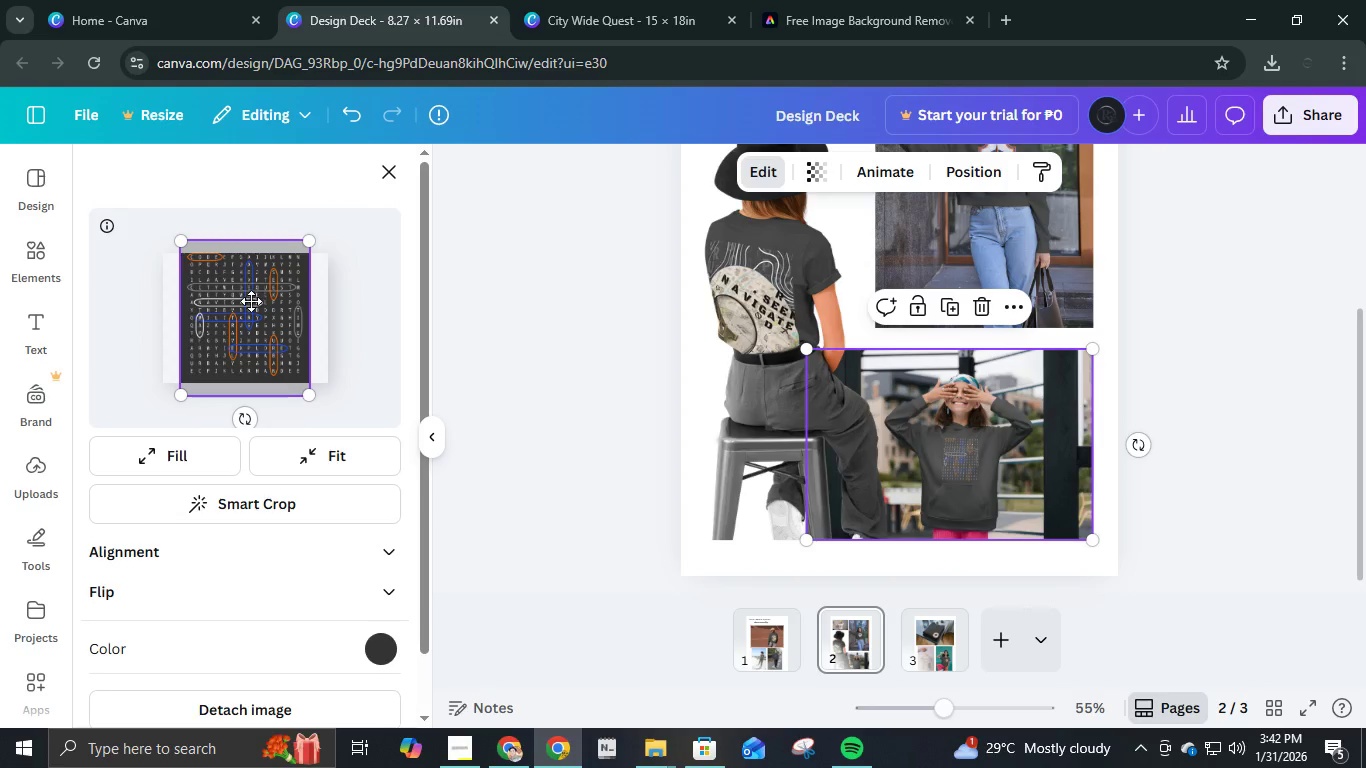 
left_click_drag(start_coordinate=[251, 301], to_coordinate=[251, 306])
 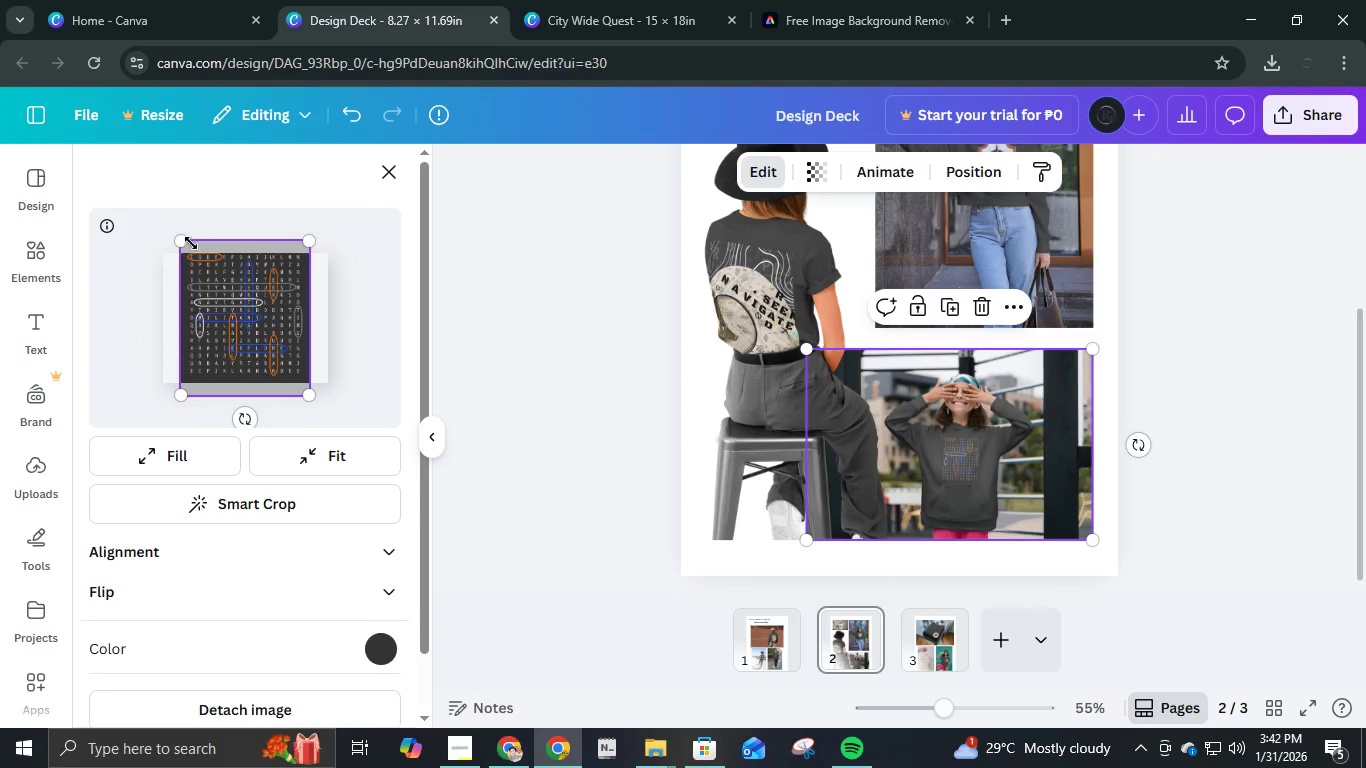 
left_click_drag(start_coordinate=[186, 239], to_coordinate=[192, 242])
 